 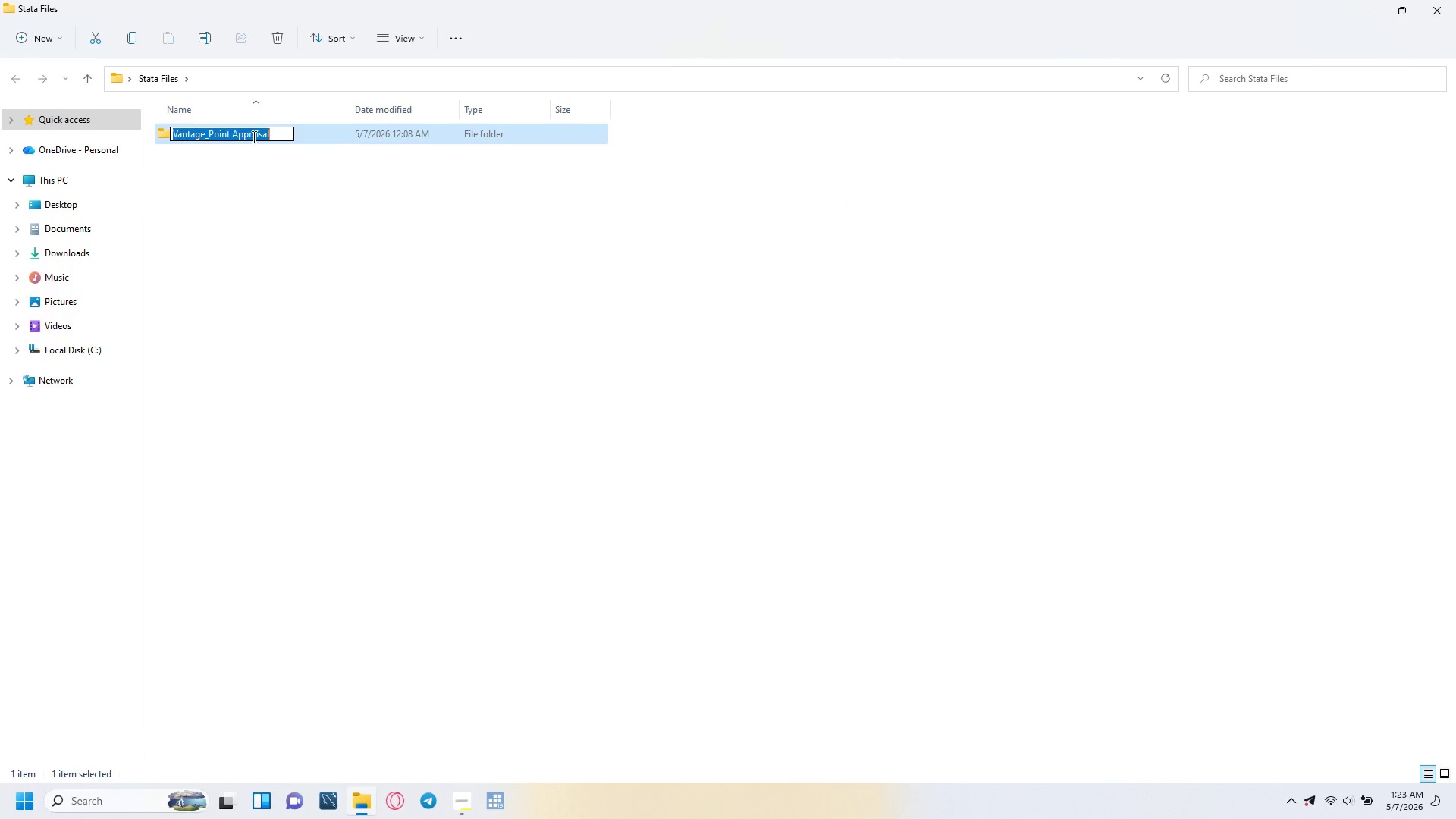 
double_click([313, 137])
 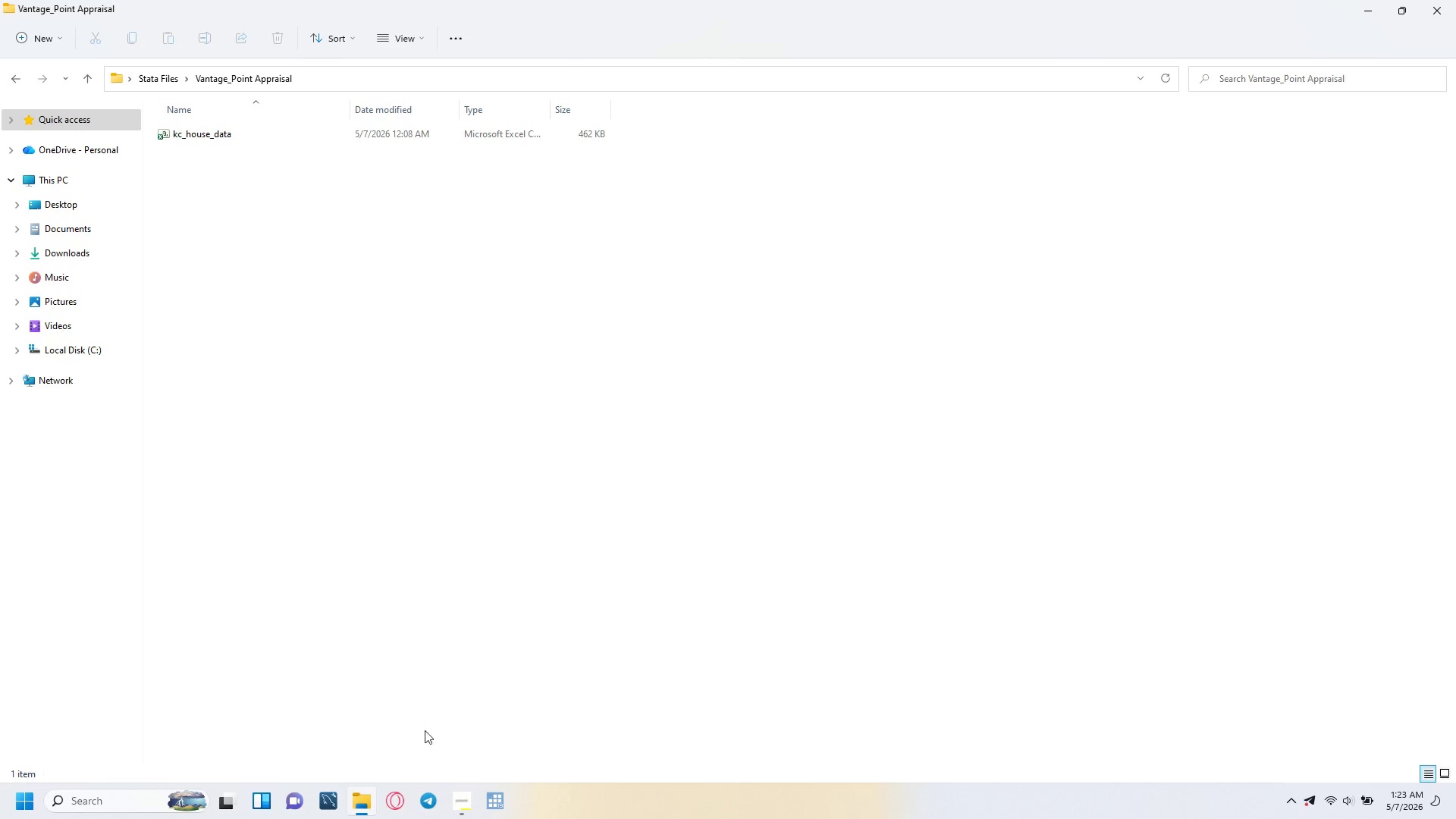 
left_click([490, 799])
 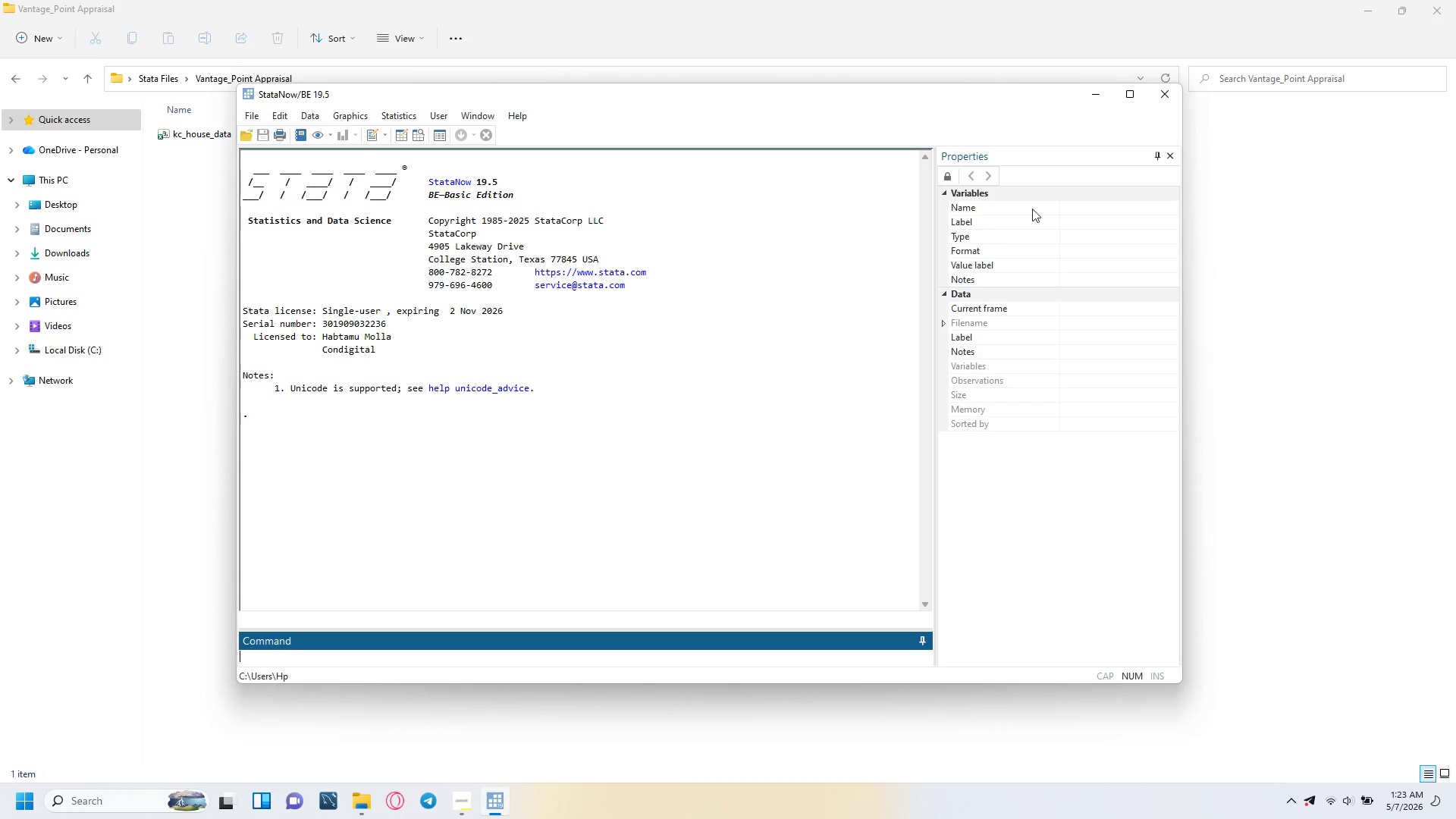 
left_click([1138, 99])
 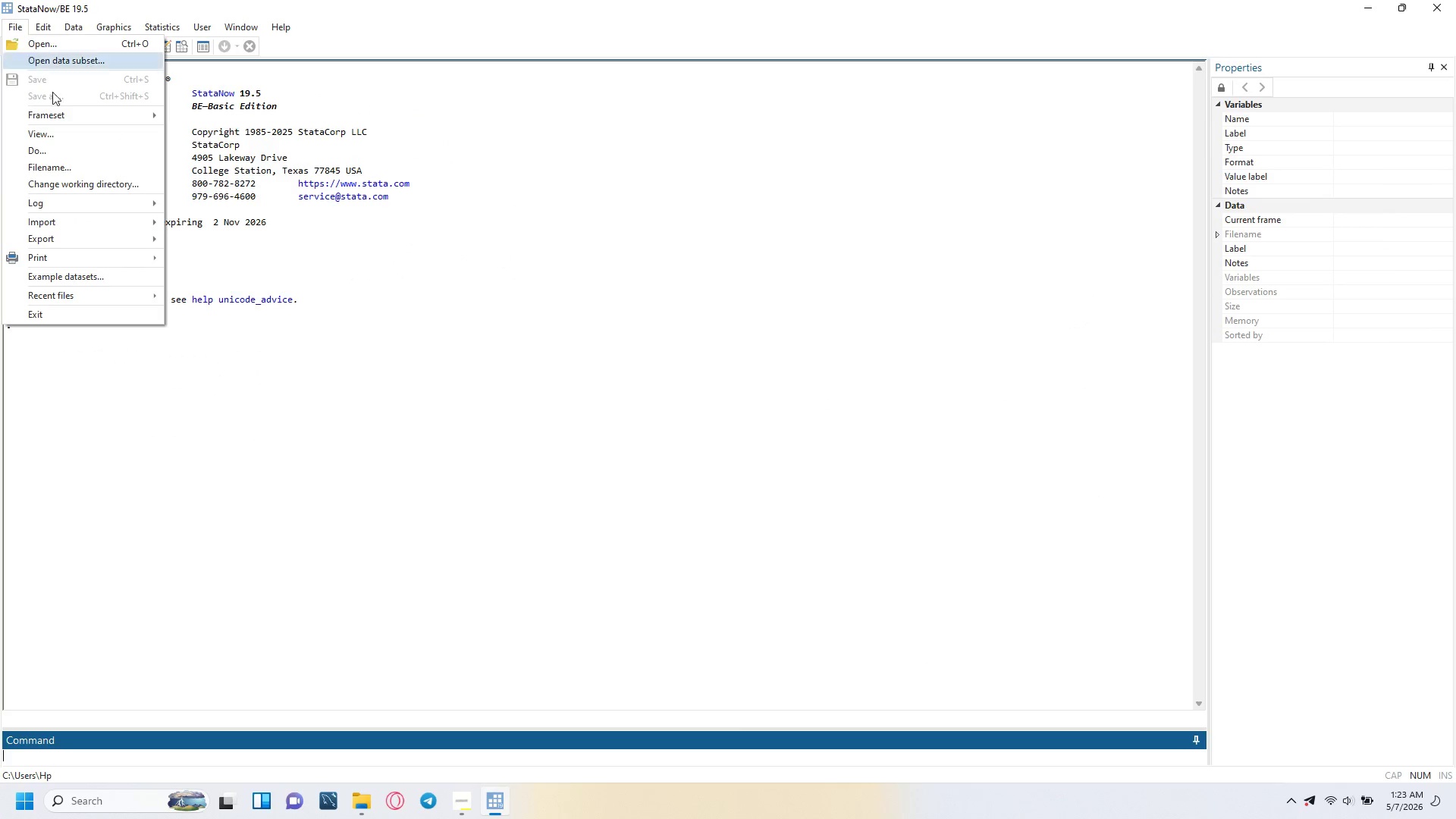 
left_click([102, 177])
 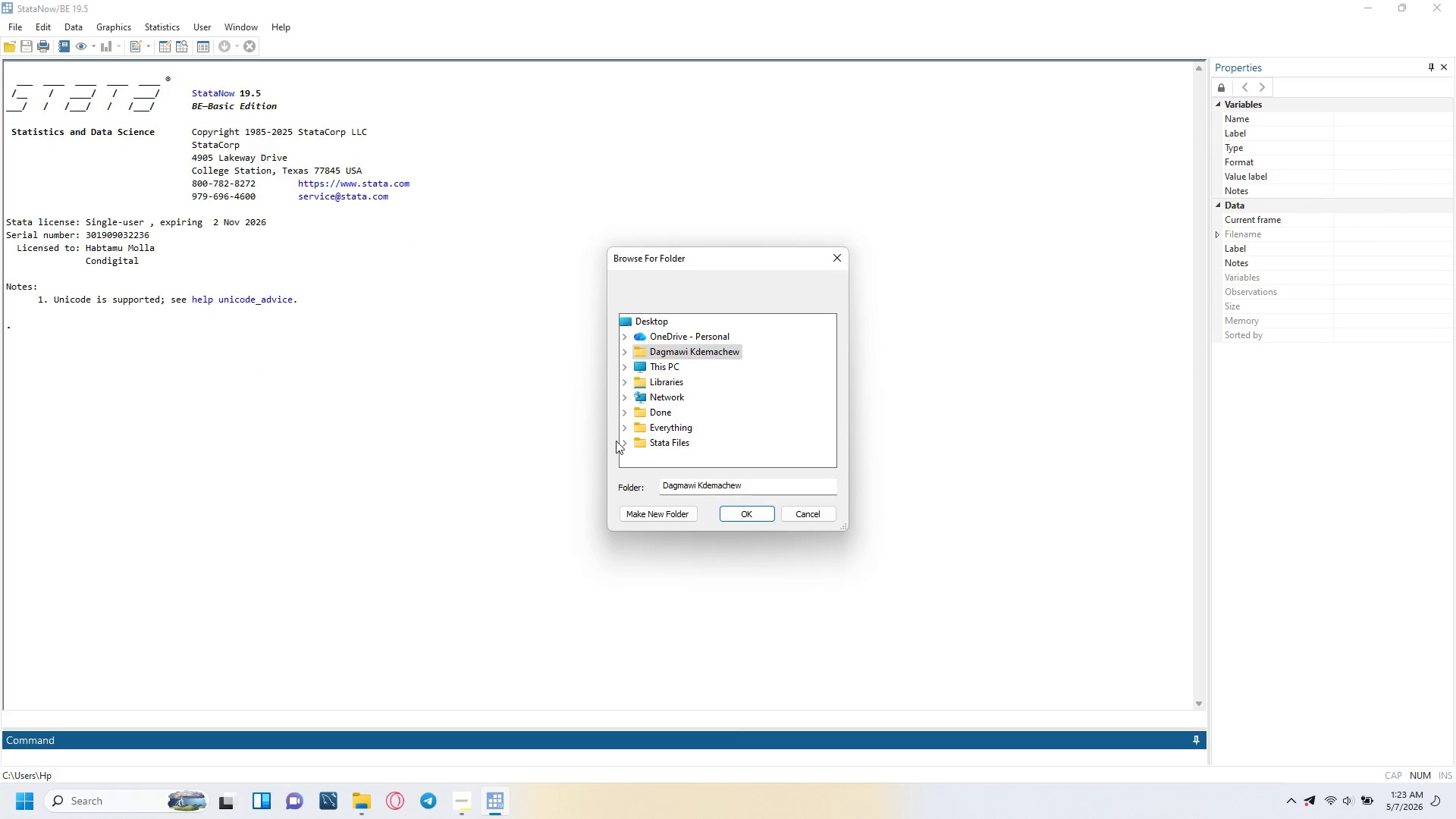 
left_click([620, 444])
 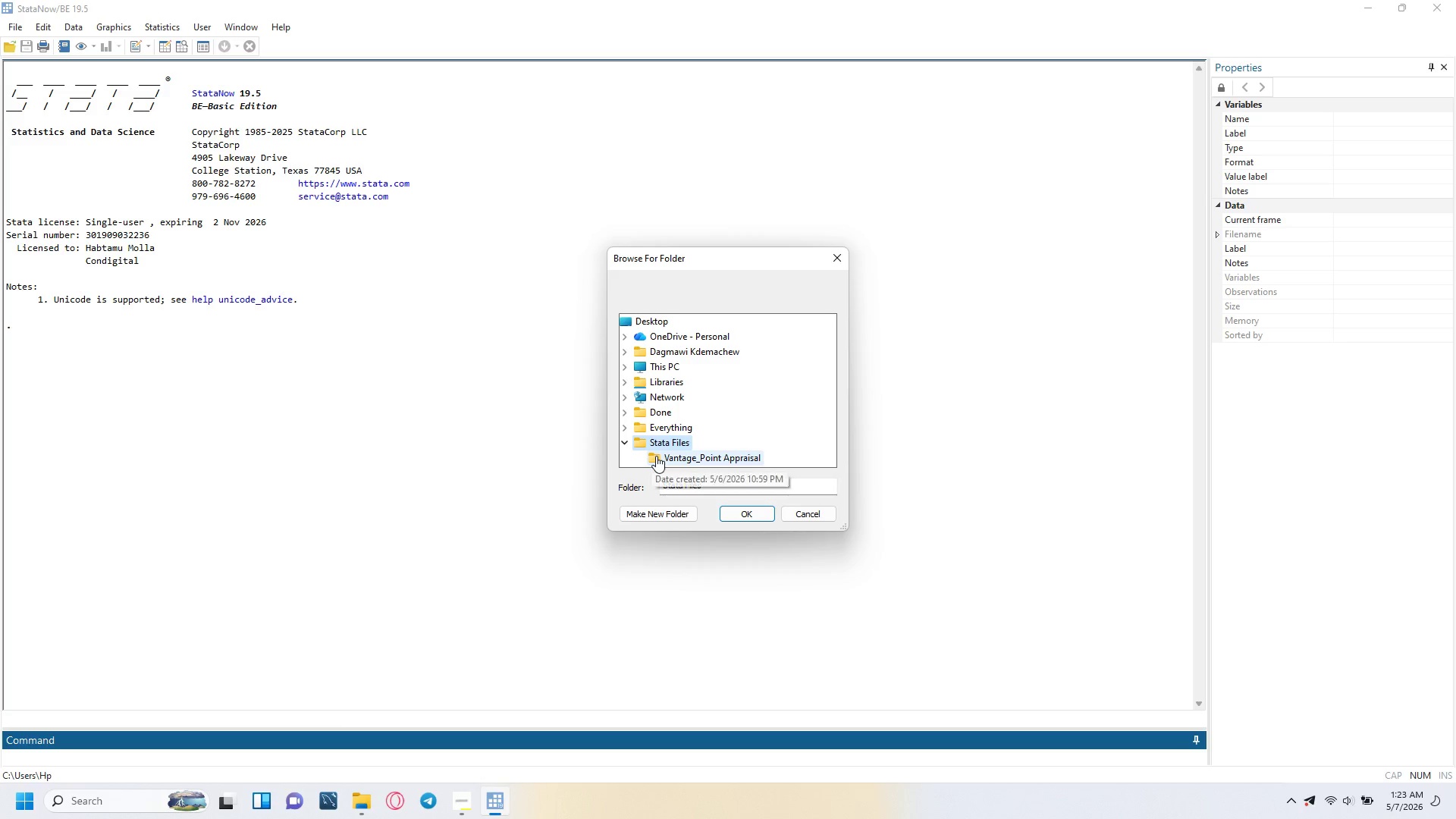 
left_click([657, 456])
 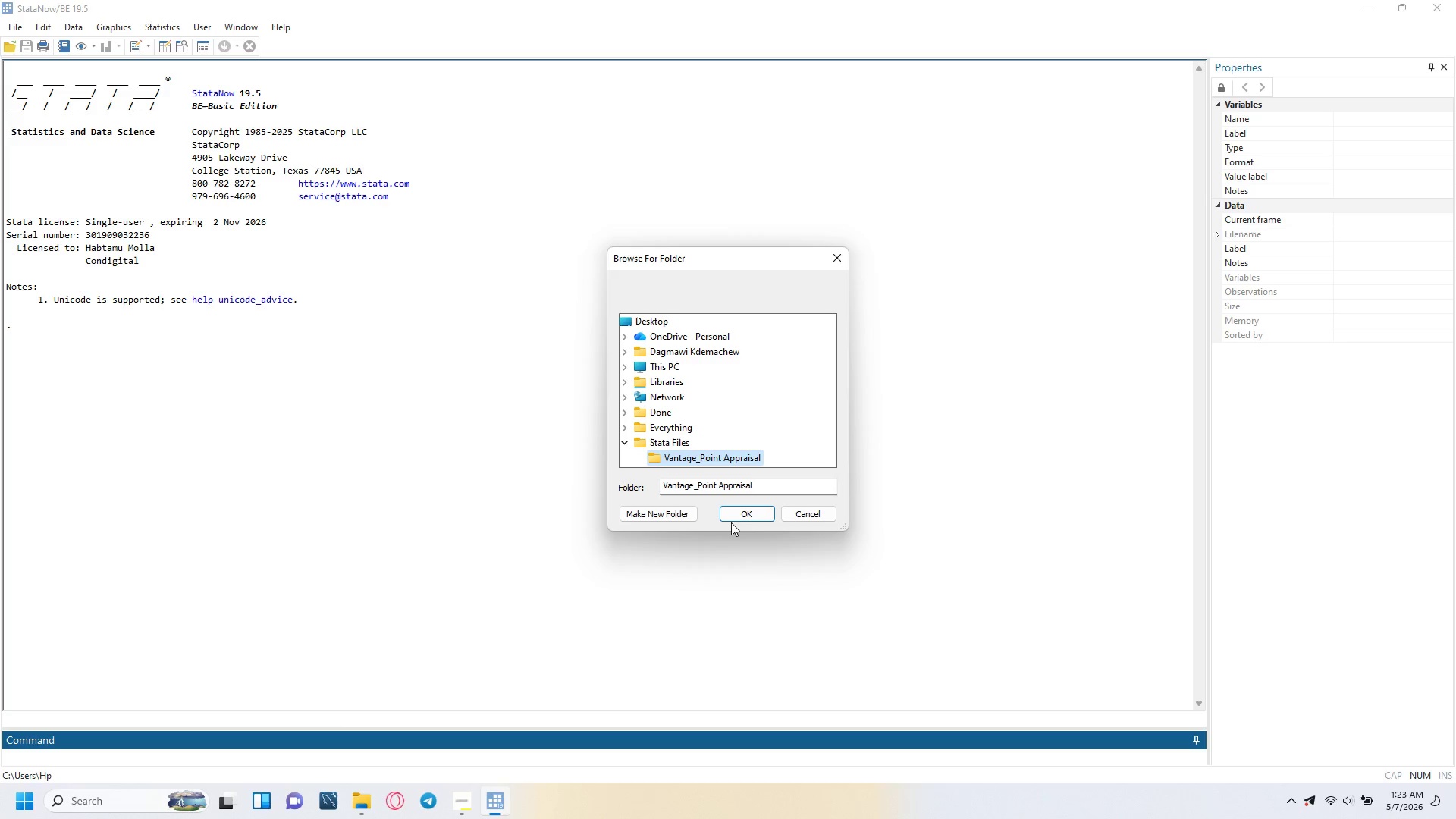 
left_click([732, 513])
 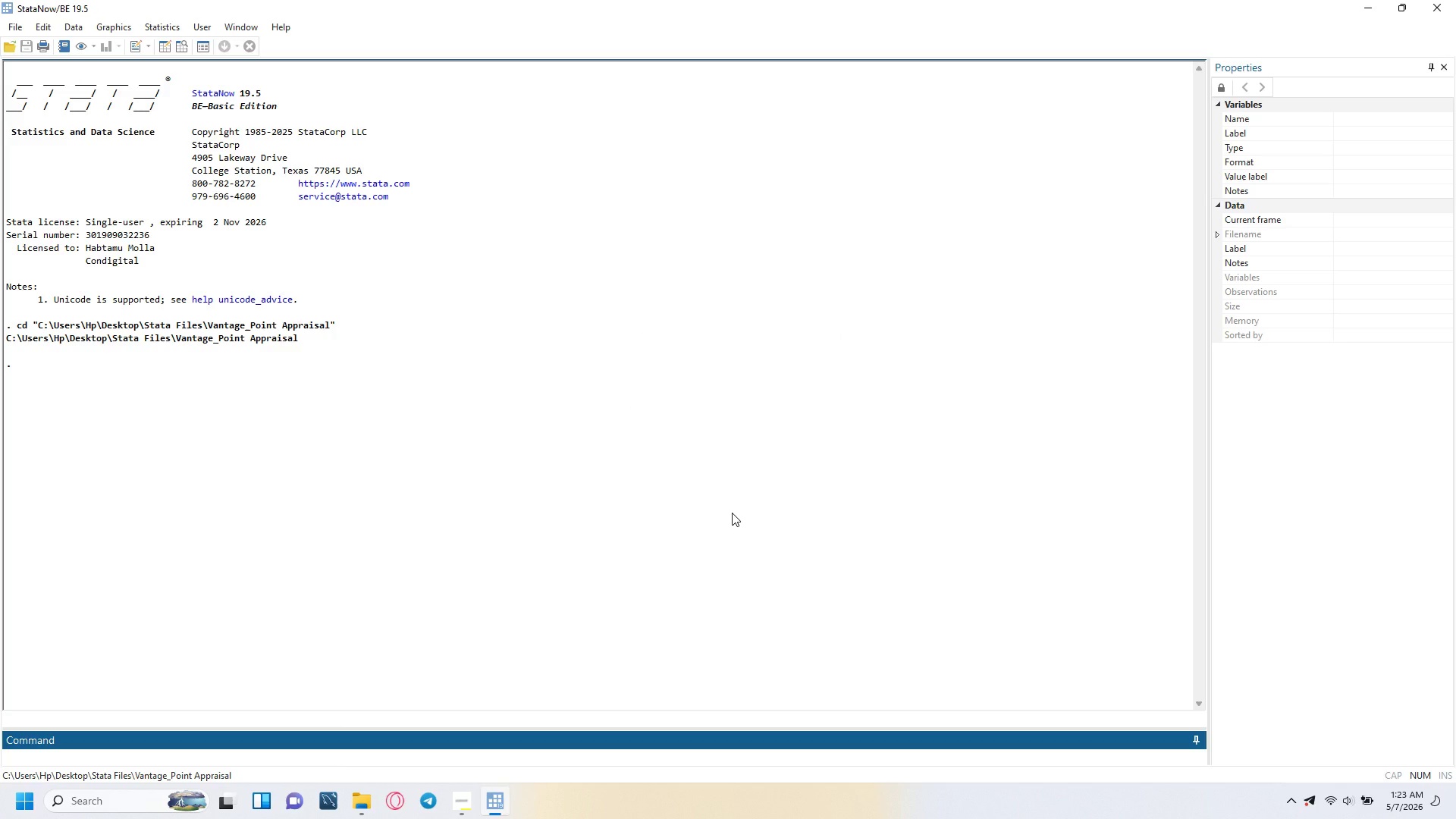 
hold_key(key=ControlLeft, duration=1.53)
 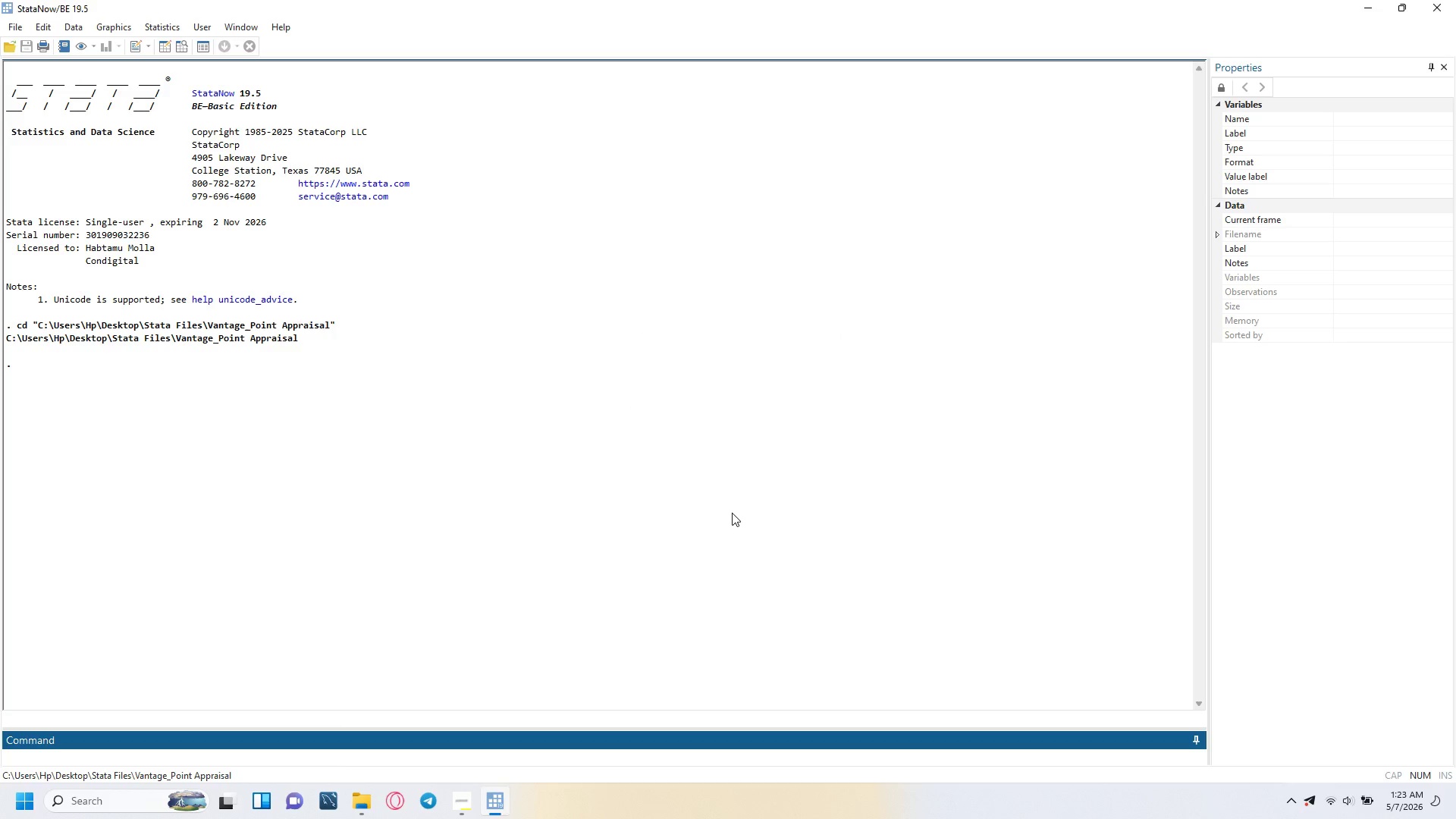 
key(Control+9)
 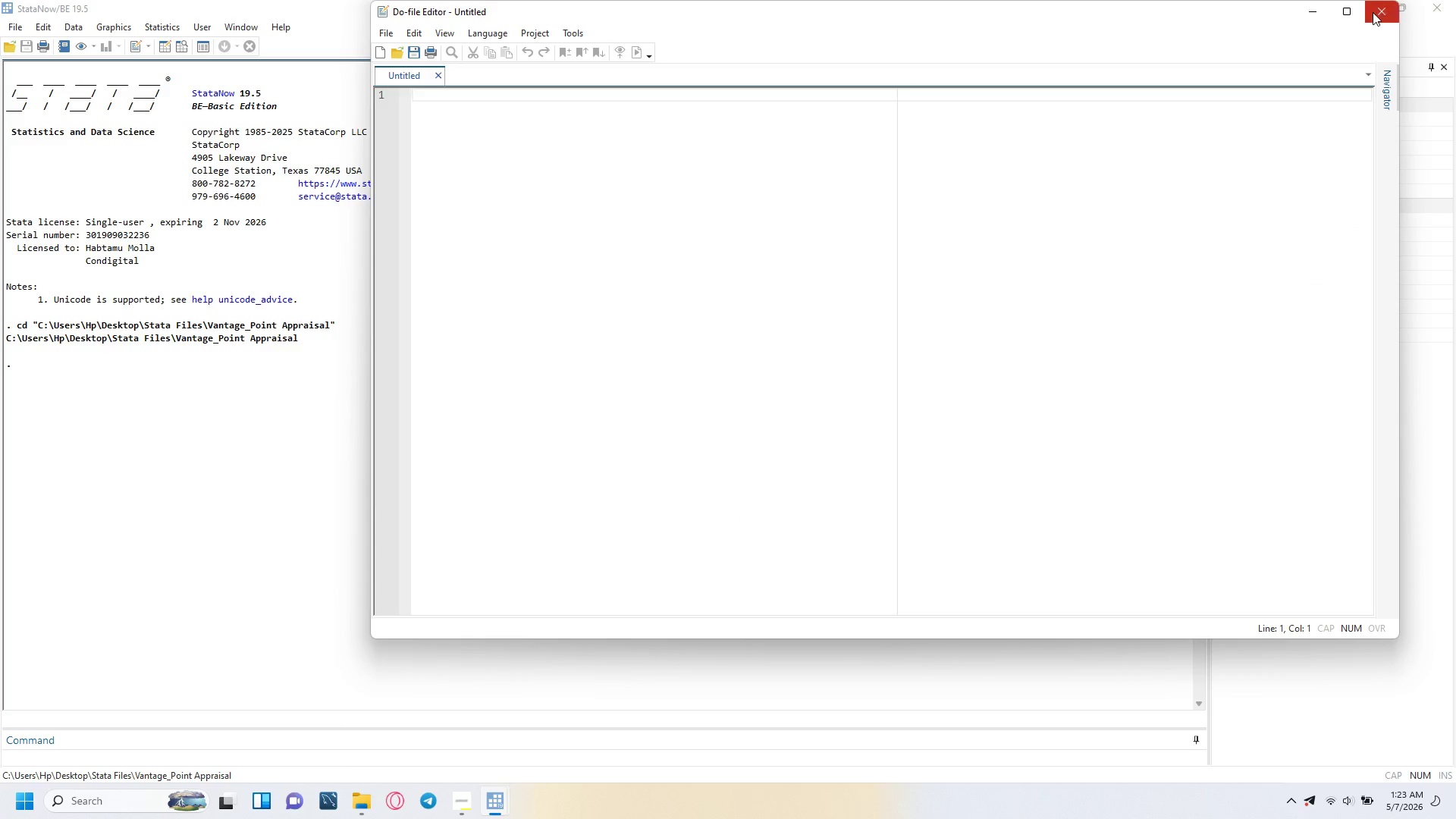 
left_click([1354, 12])
 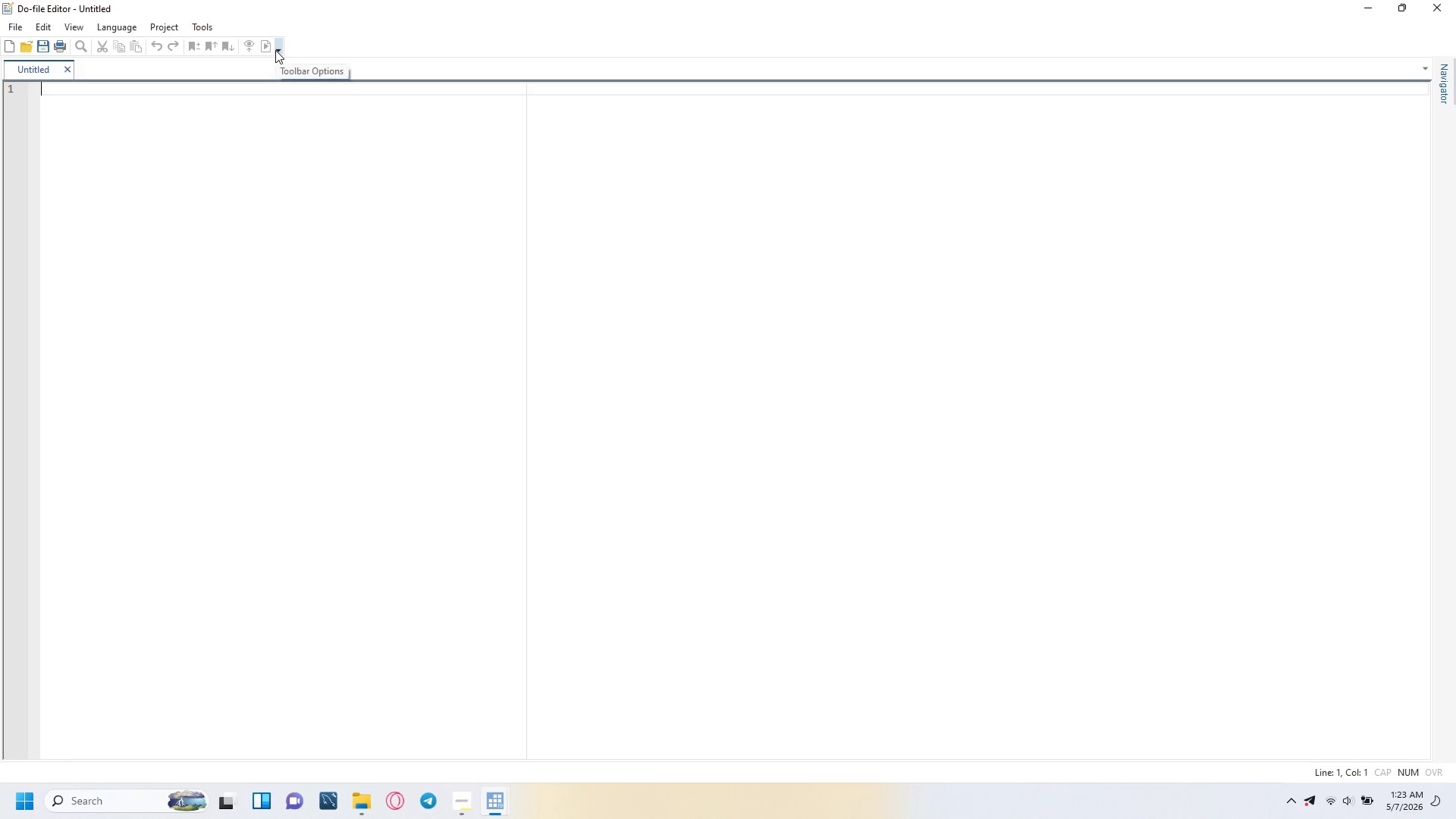 
key(Shift+Slash)
 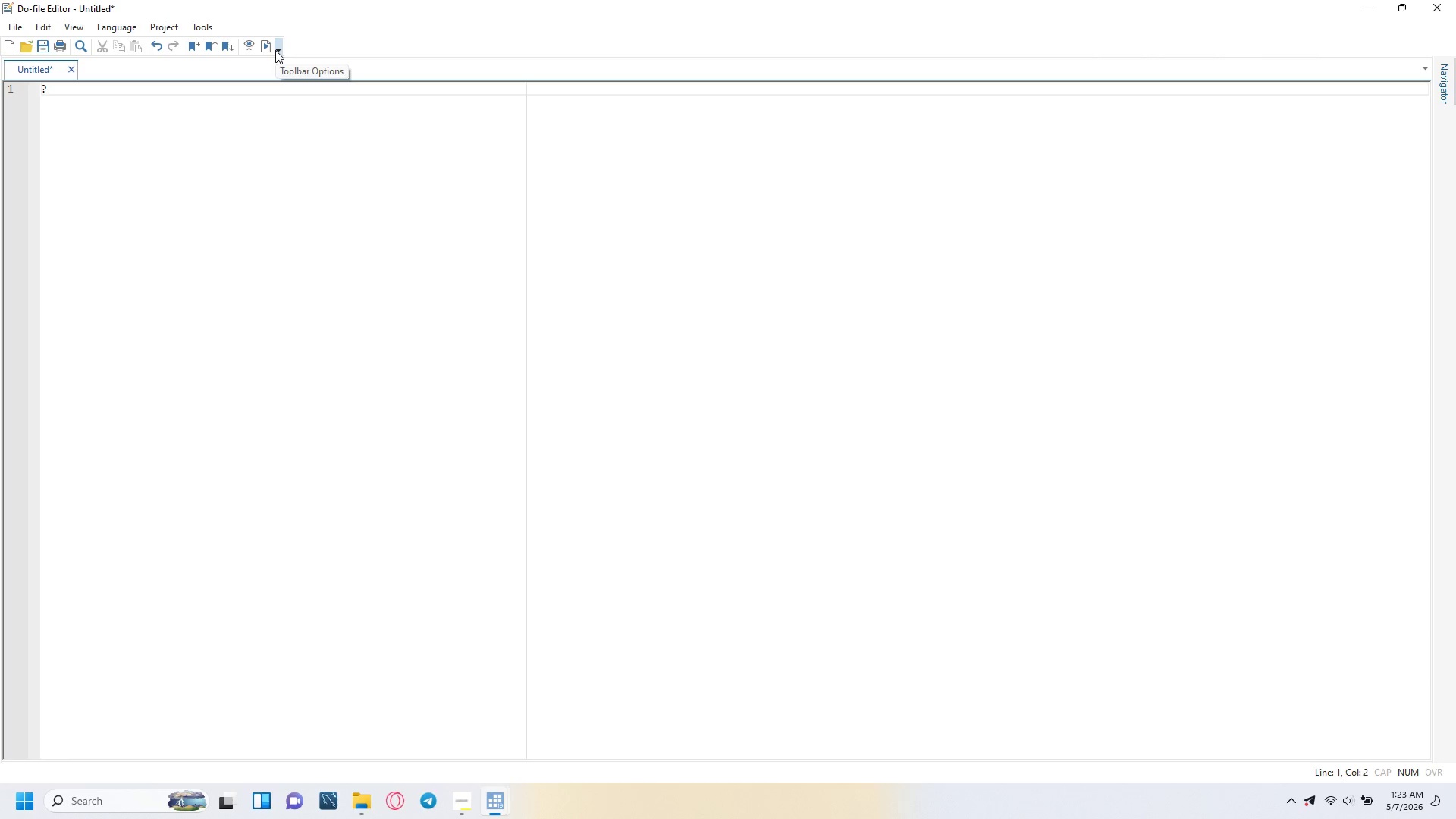 
key(Shift+8)
 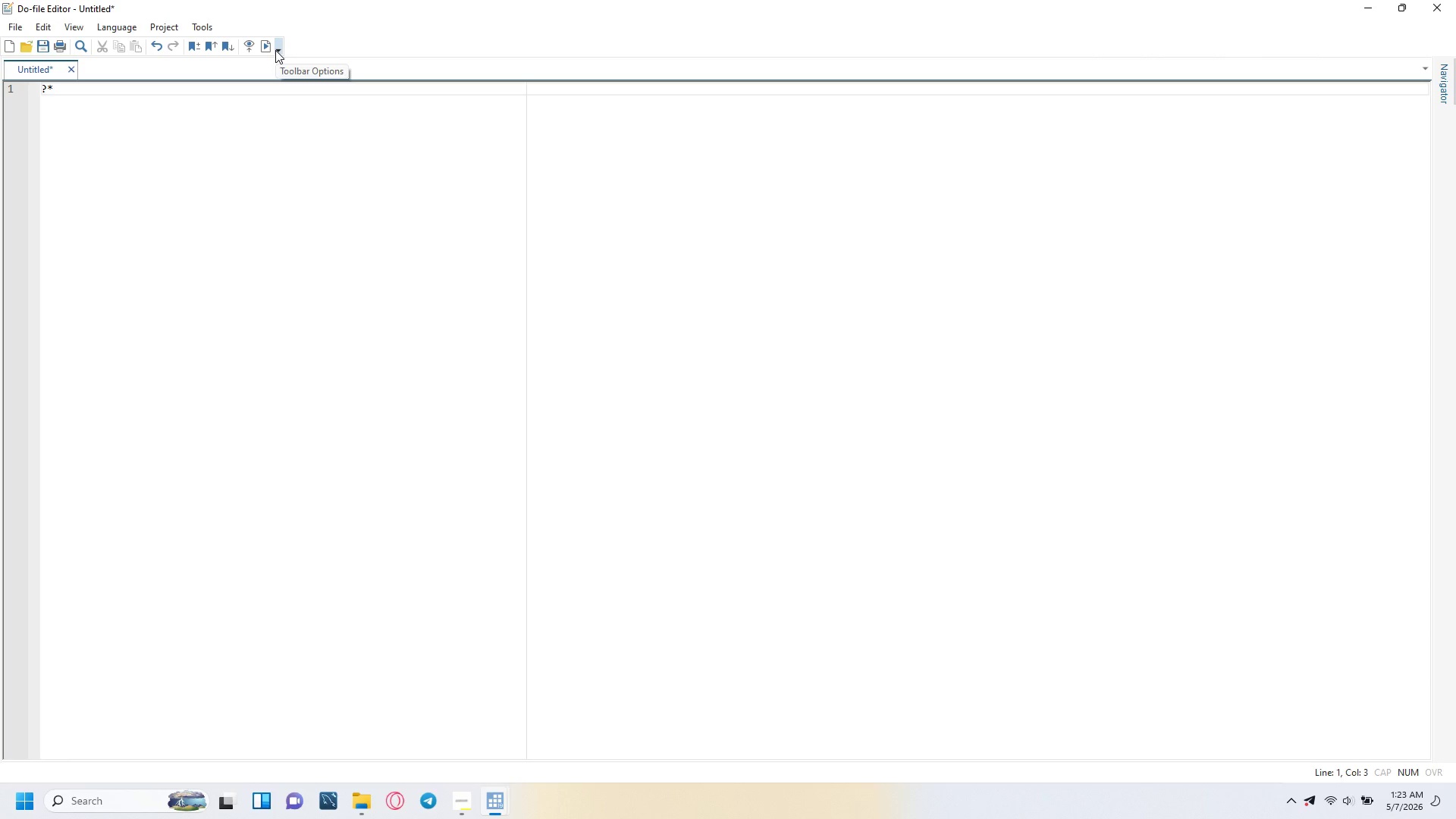 
key(Backspace)
 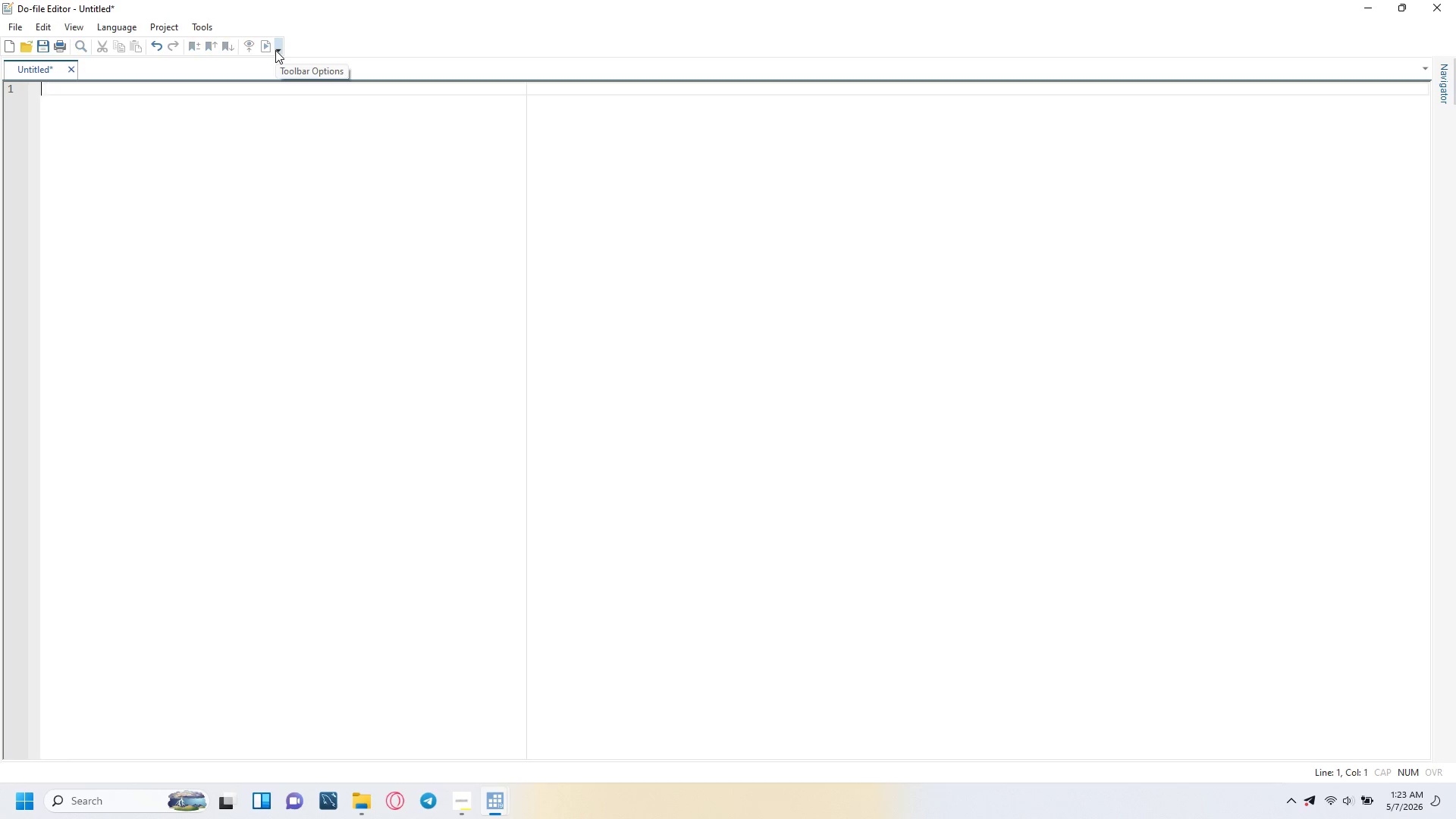 
key(Backspace)
 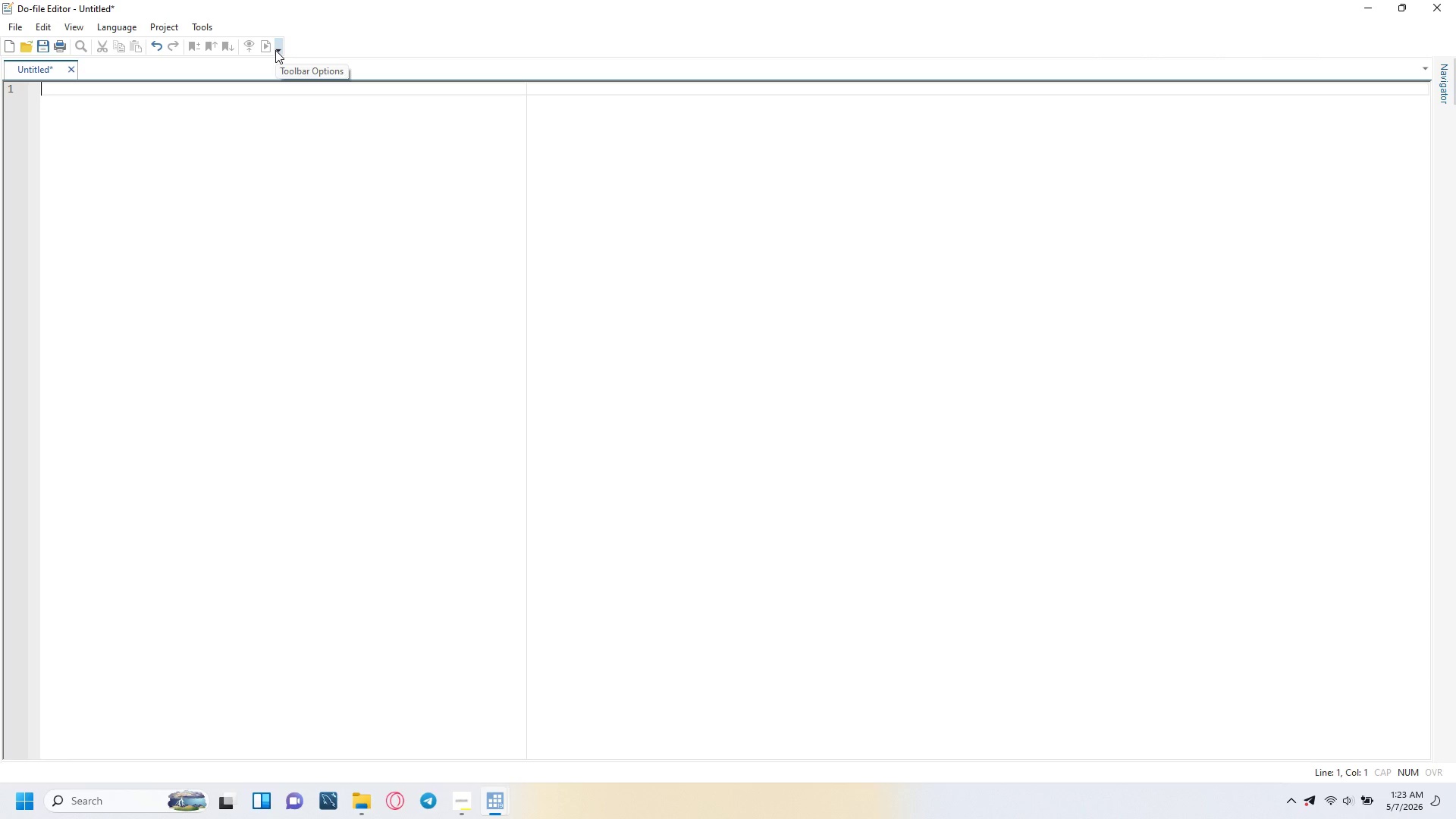 
key(Slash)
 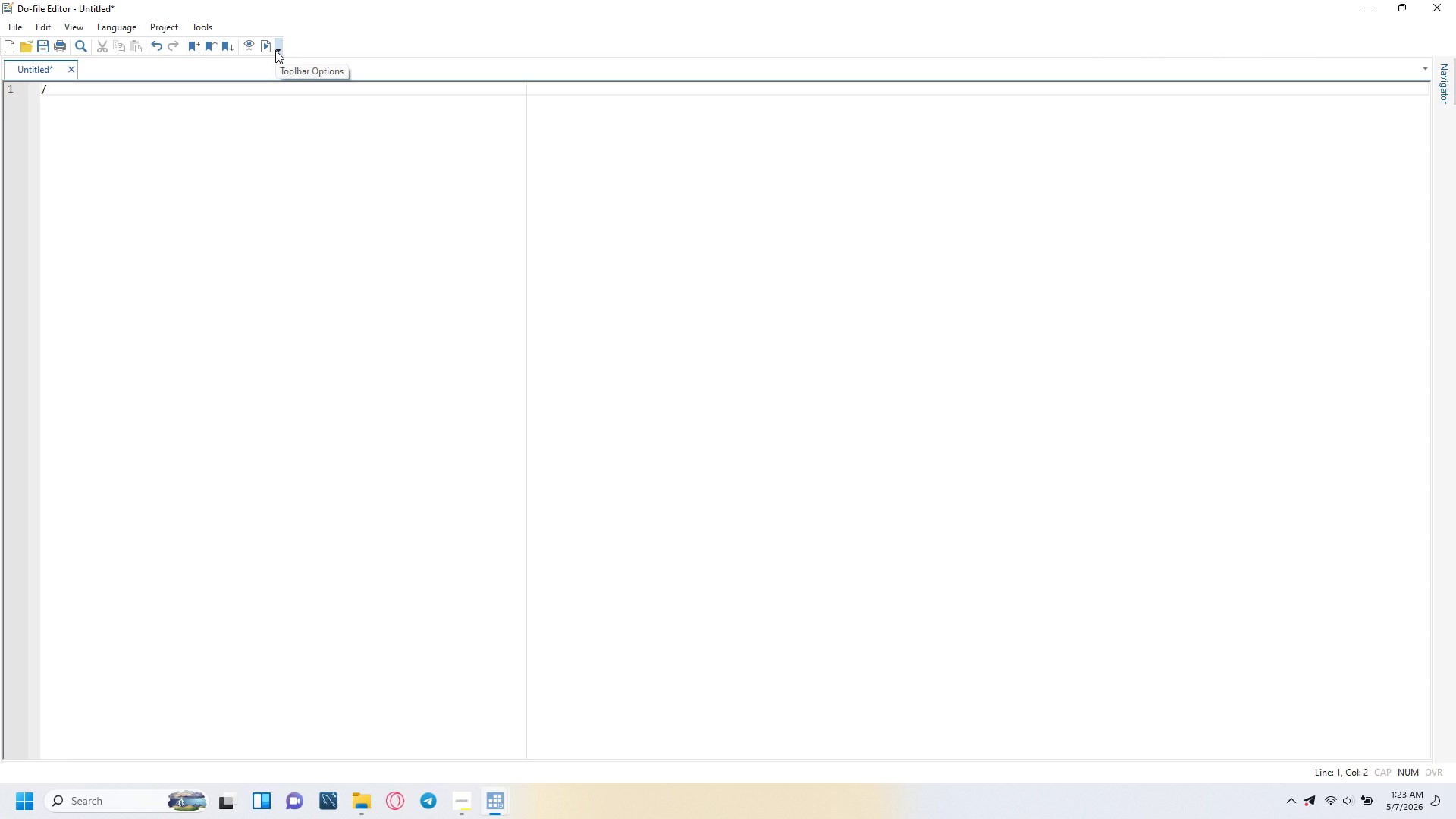 
key(Shift+8)
 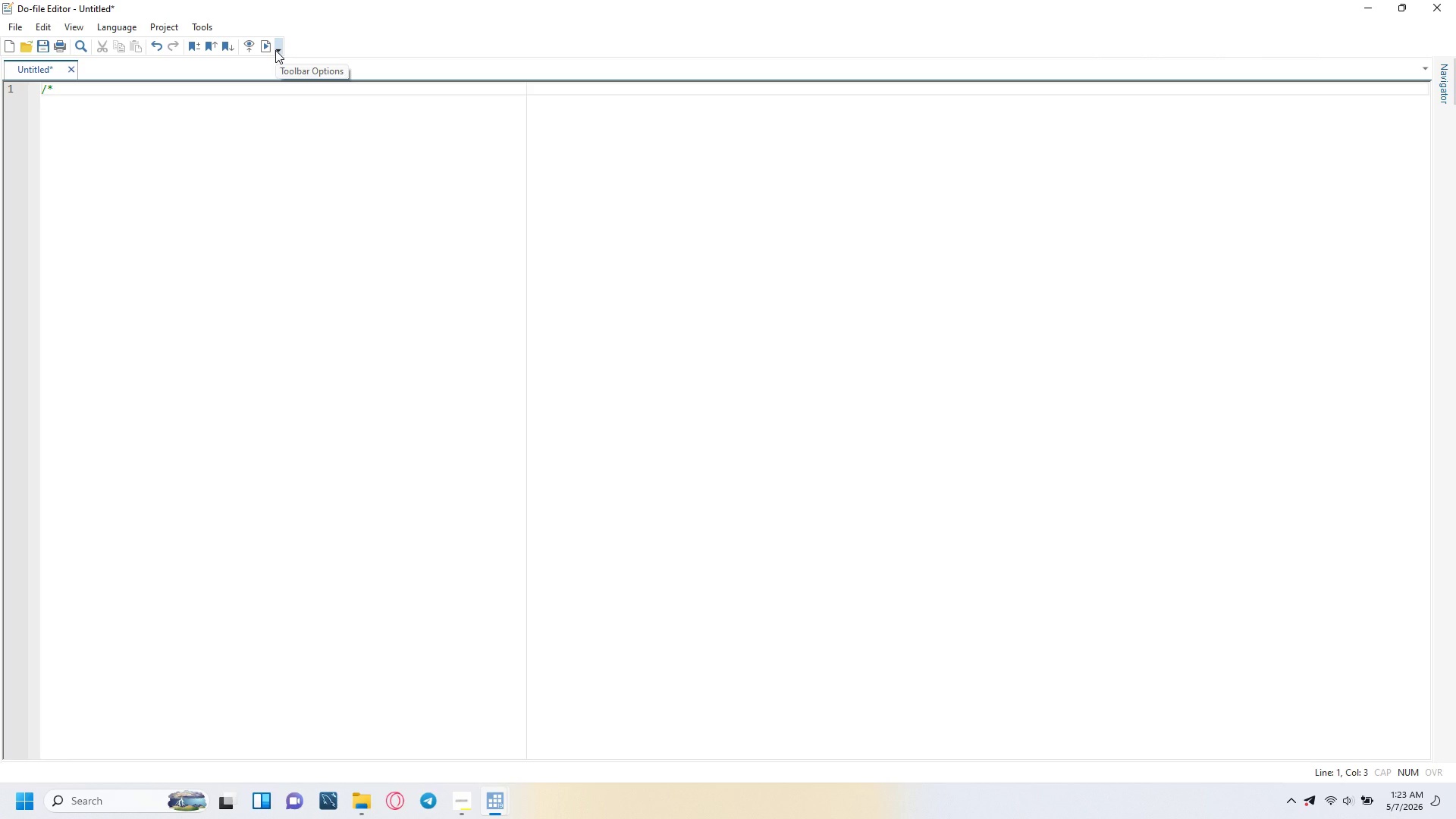 
key(Equal)
 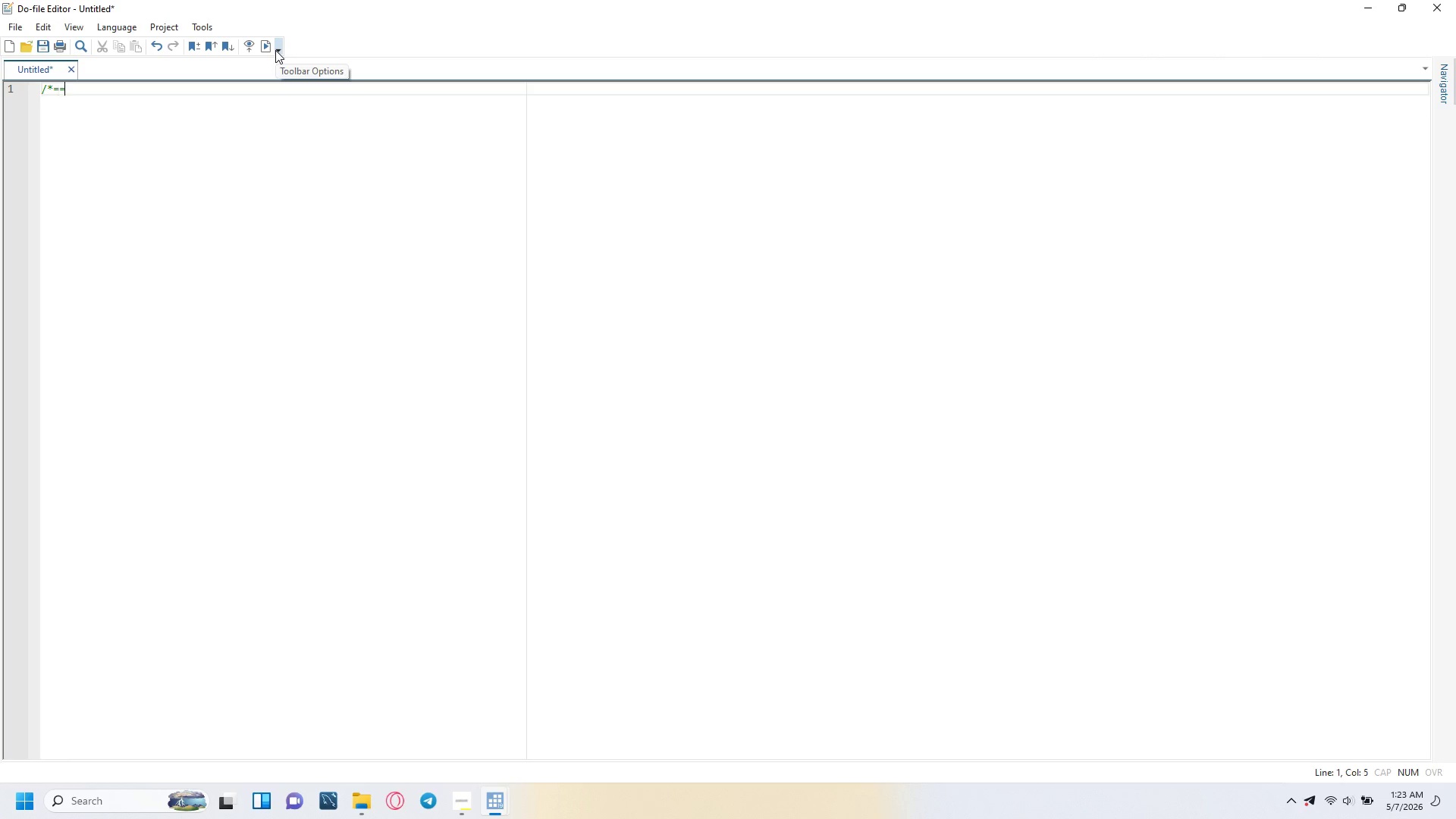 
key(Equal)
 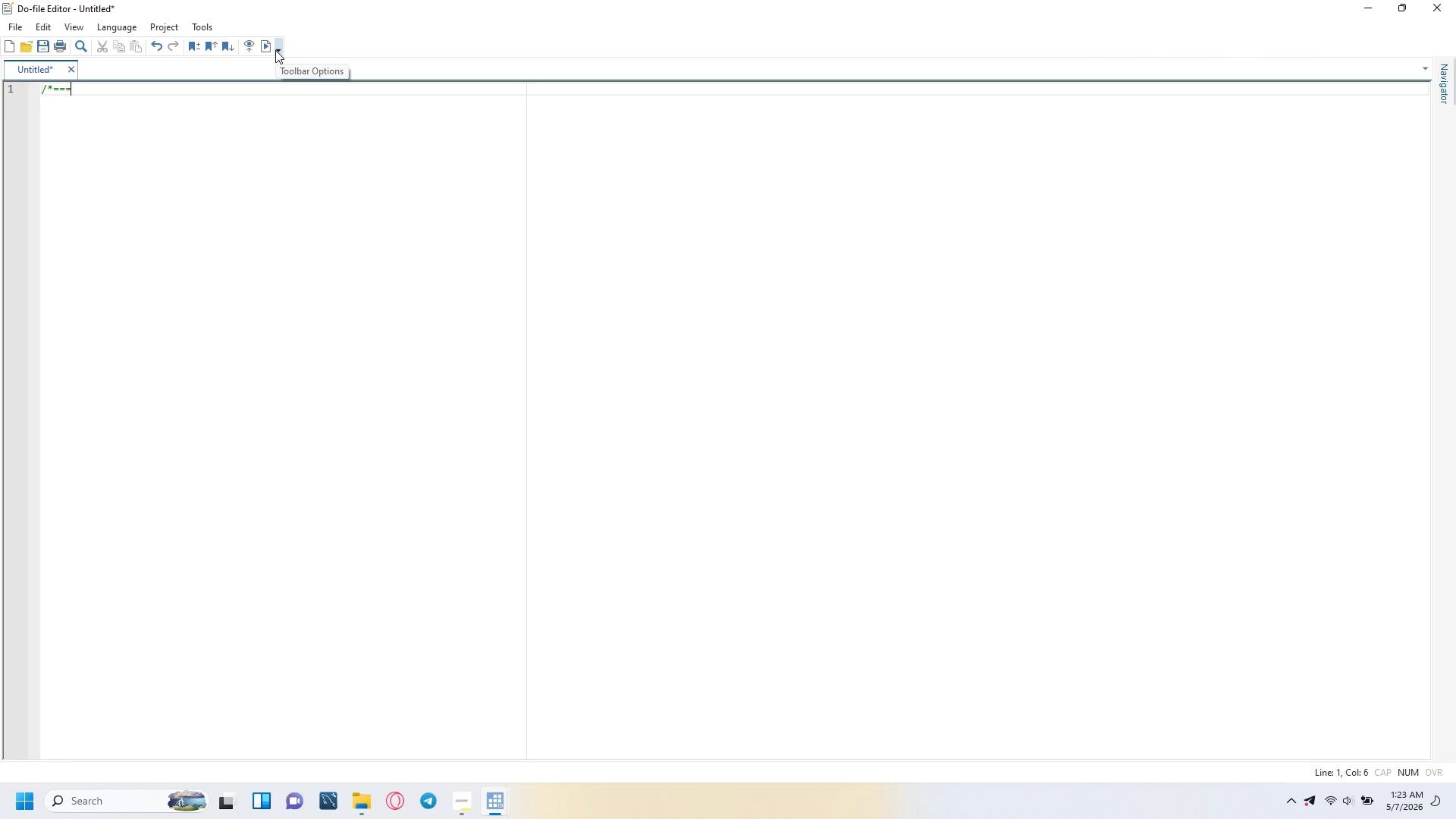 
key(Equal)
 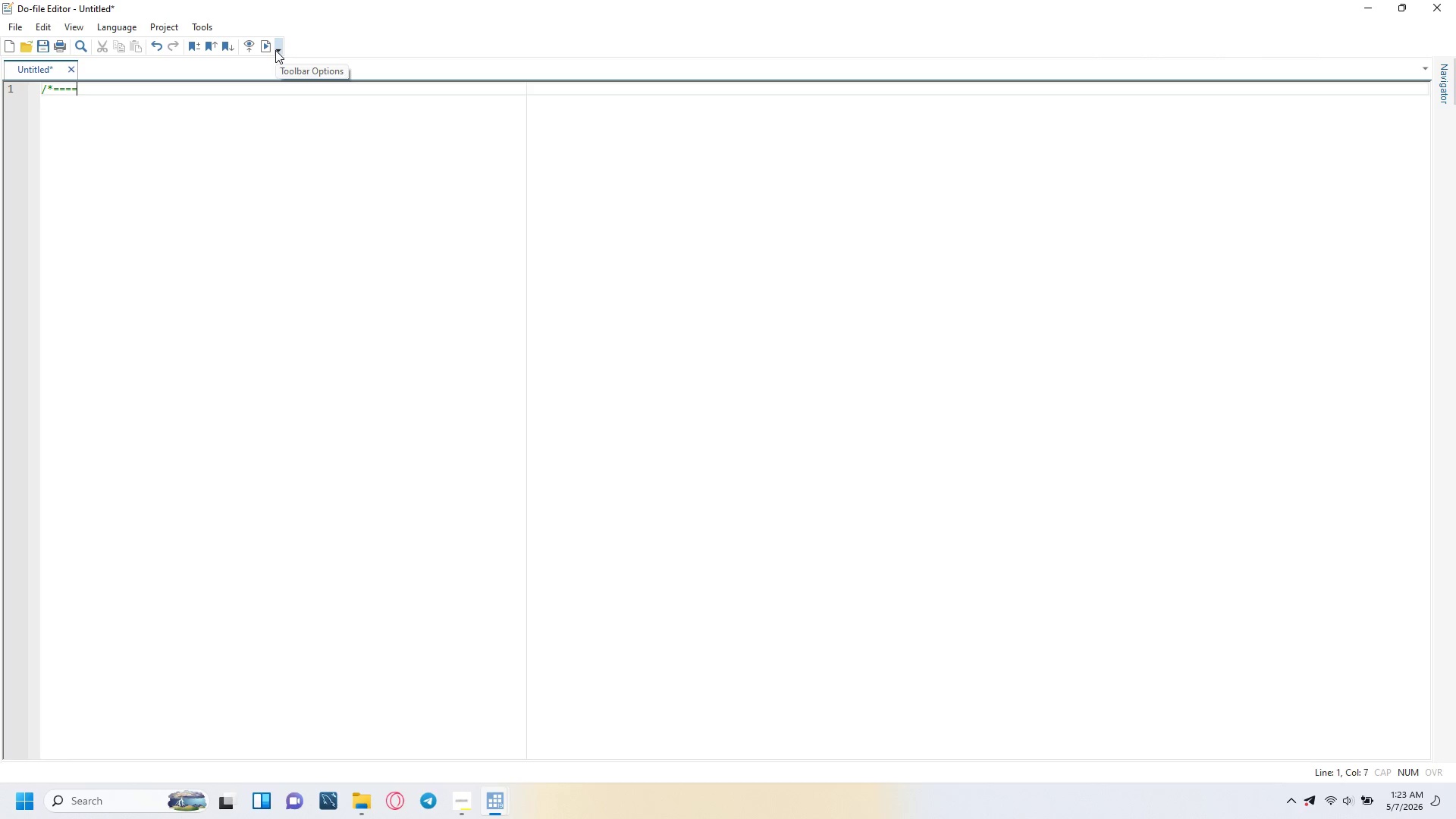 
key(Equal)
 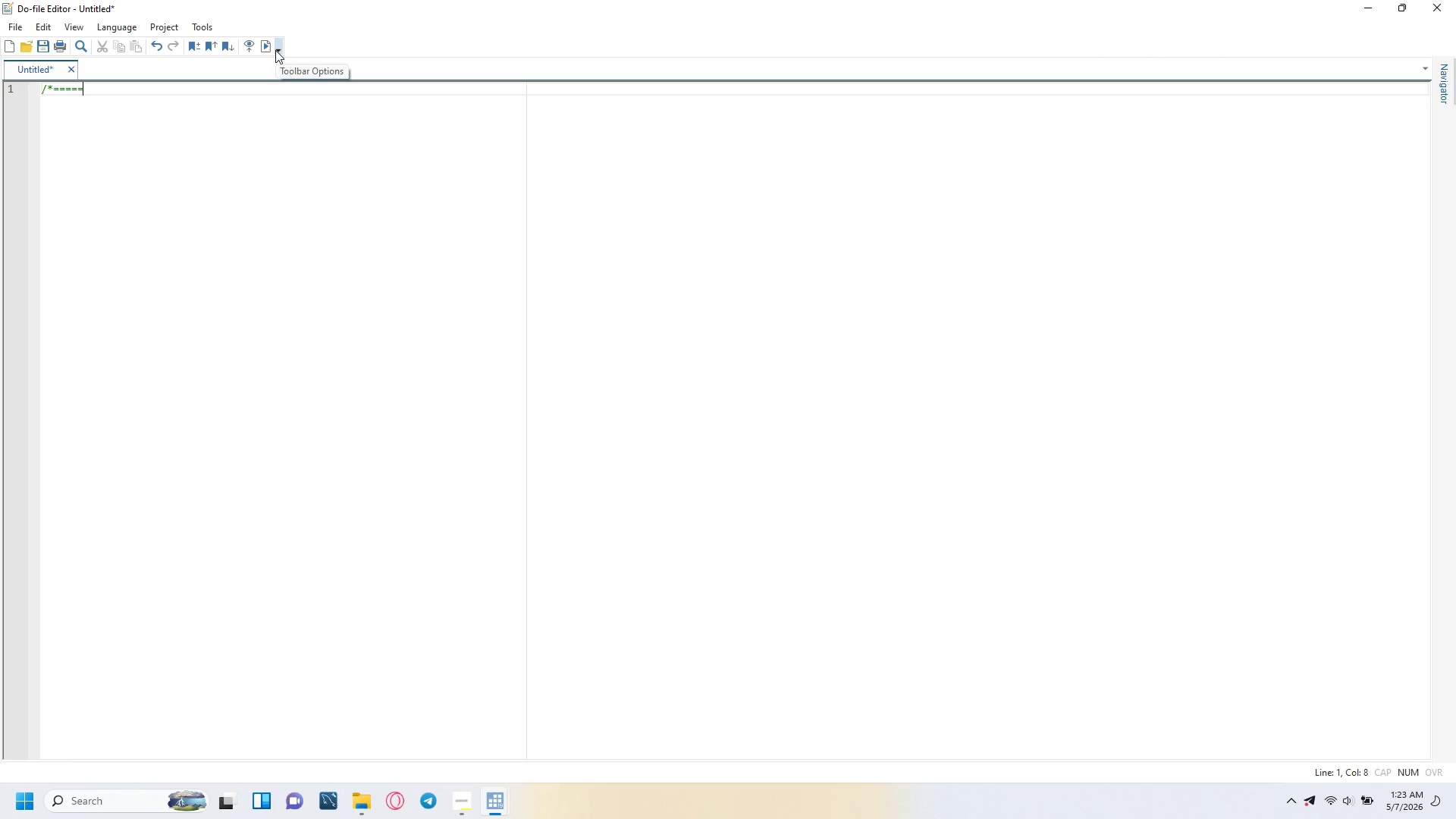 
key(Equal)
 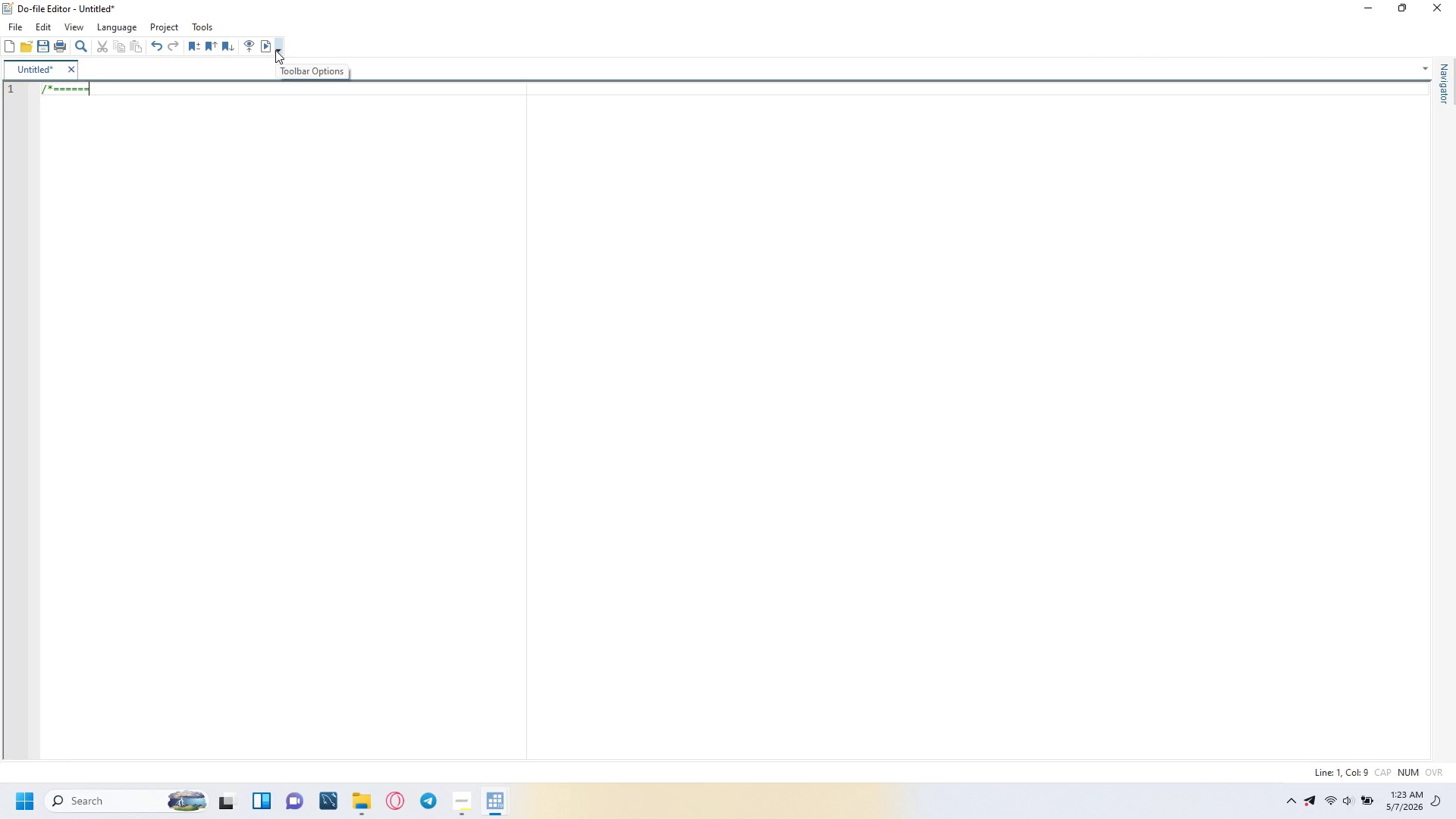 
key(Equal)
 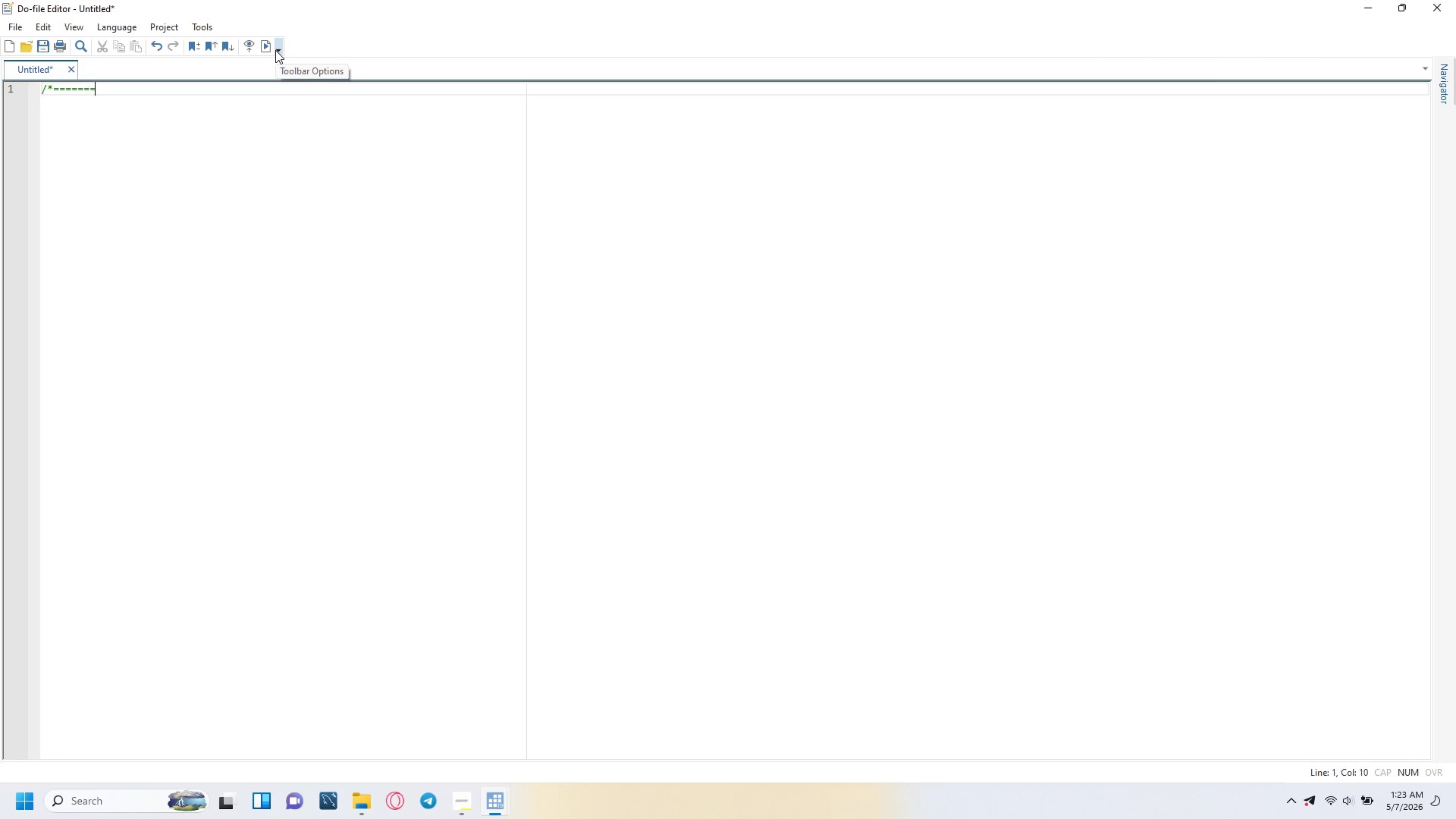 
key(Equal)
 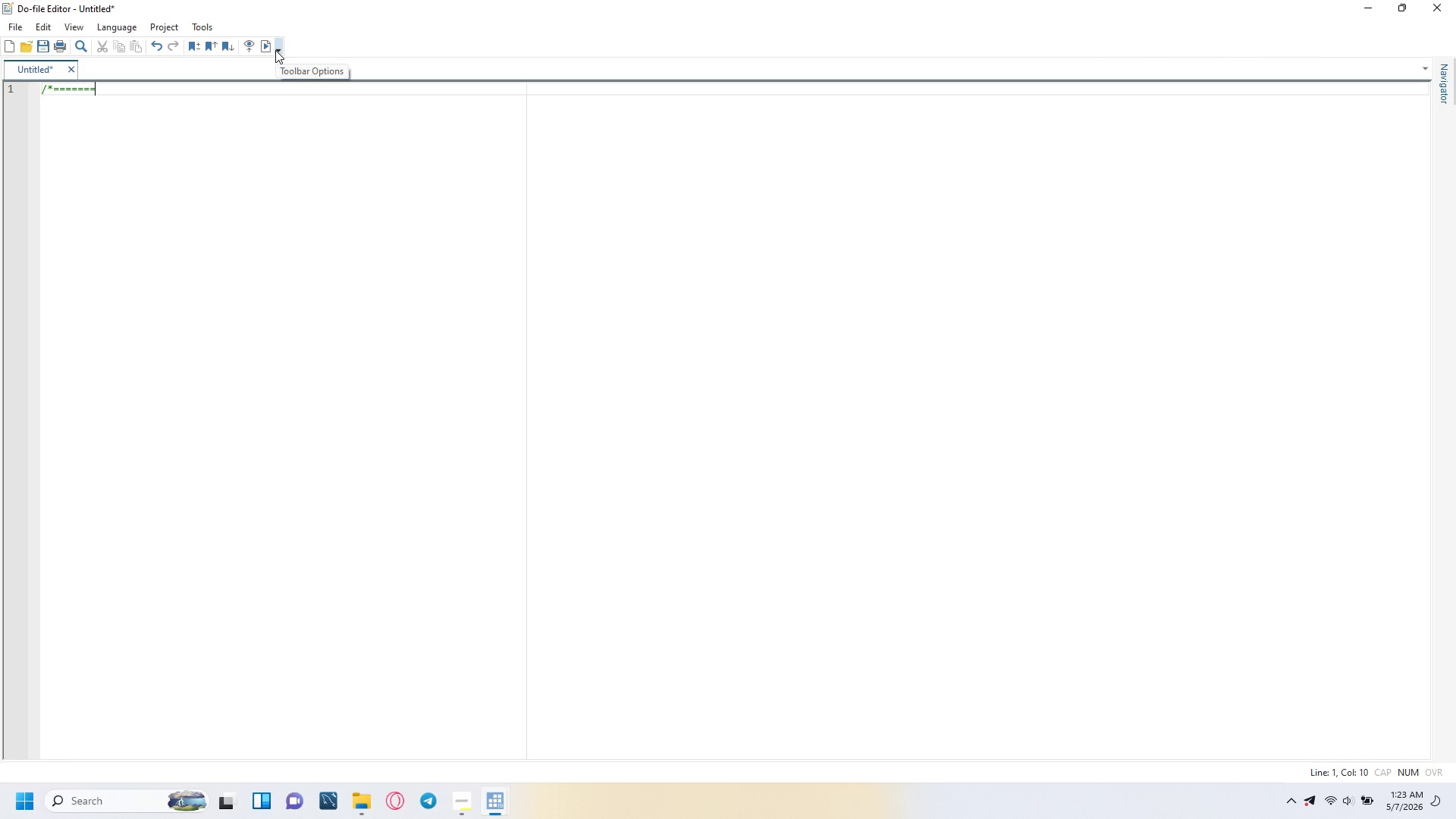 
key(Equal)
 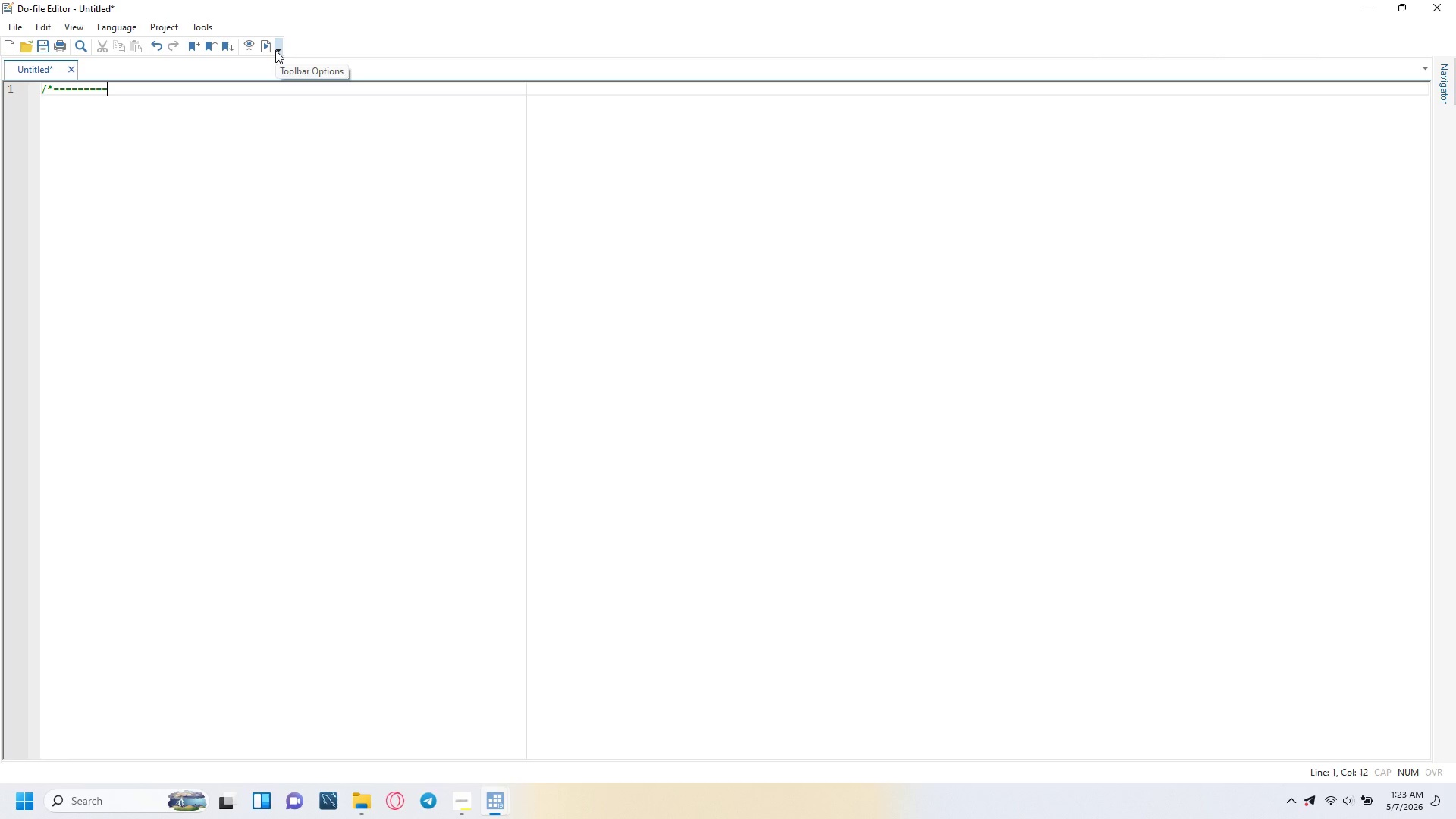 
key(Equal)
 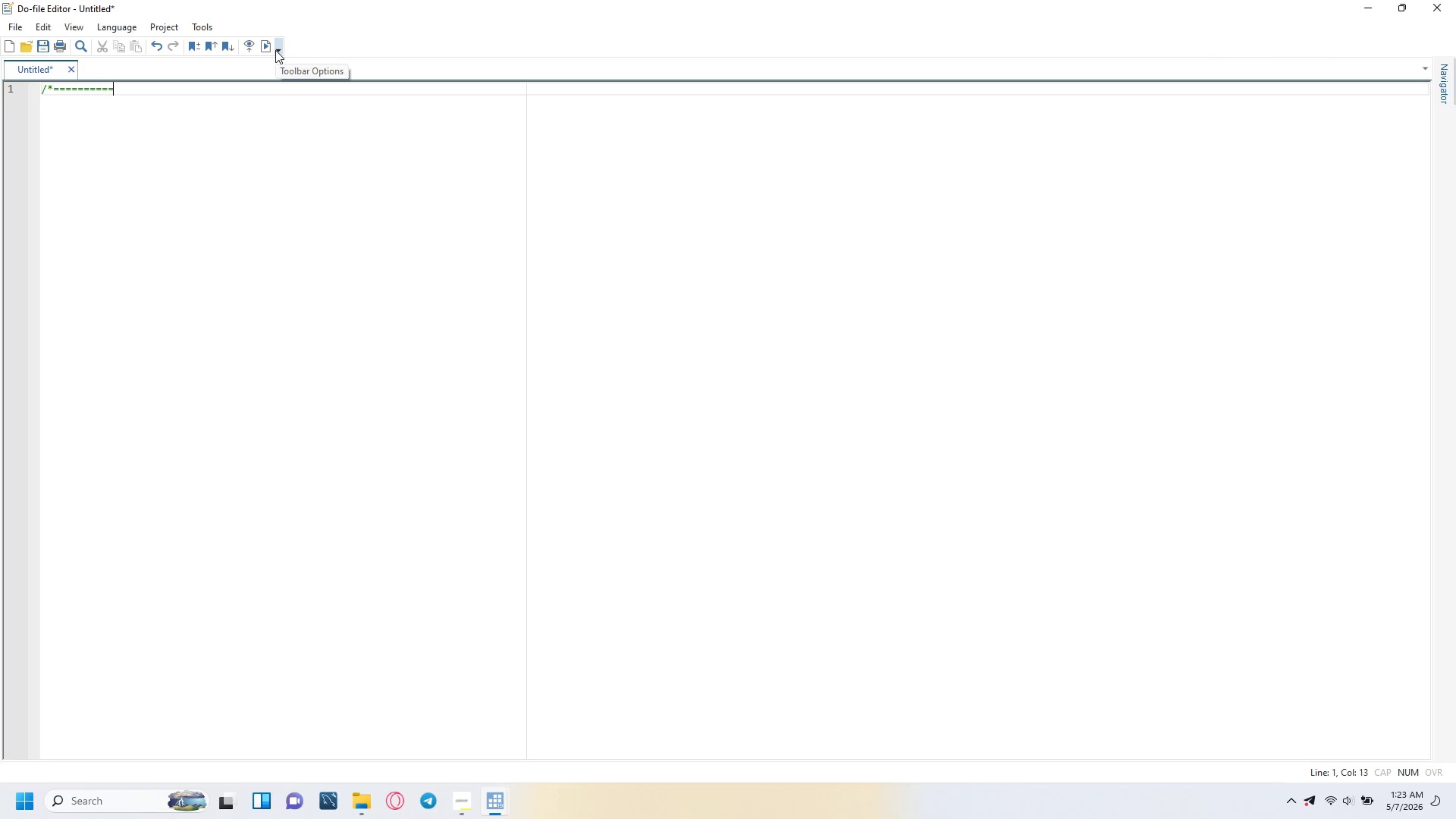 
key(Equal)
 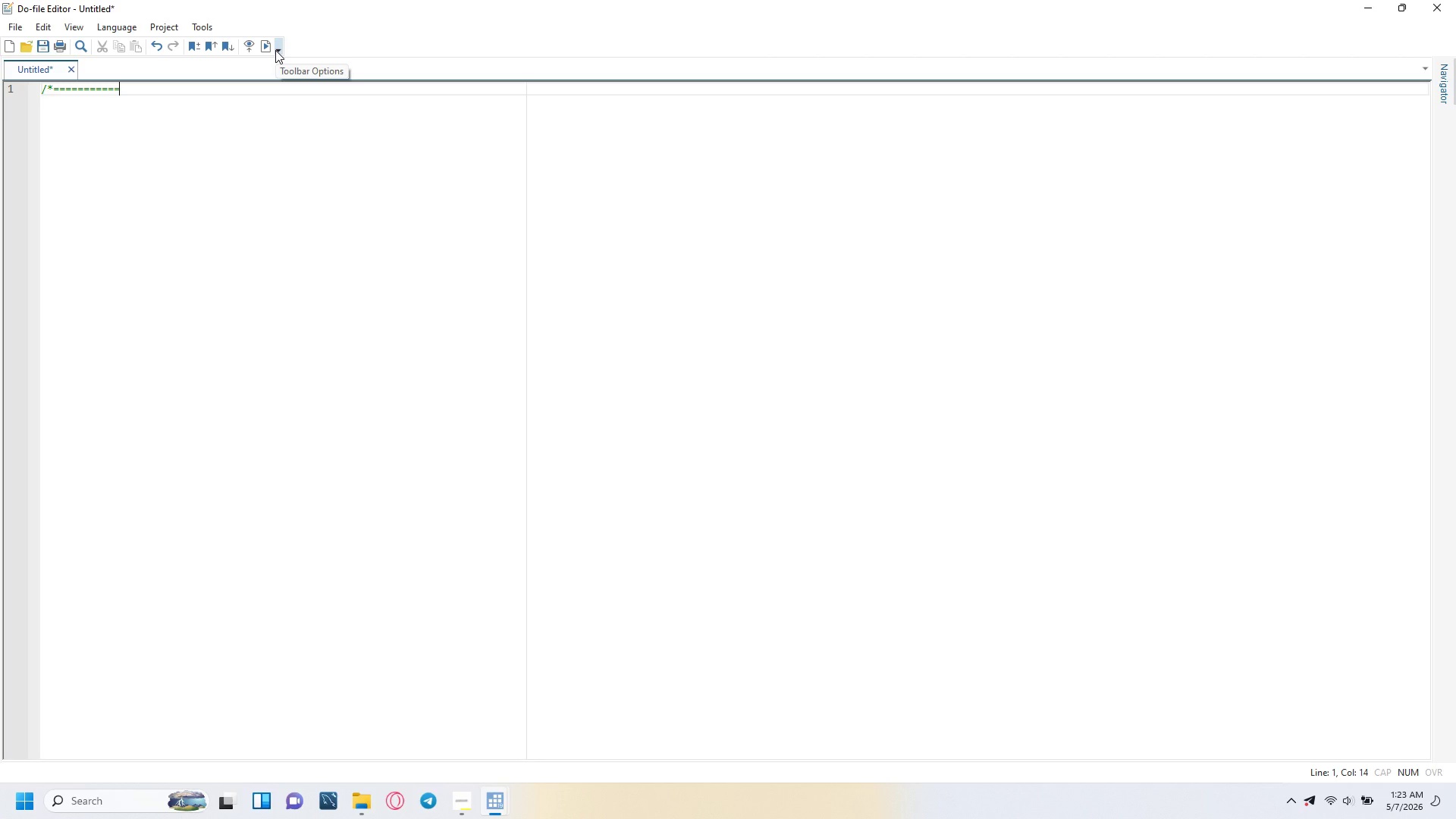 
key(Equal)
 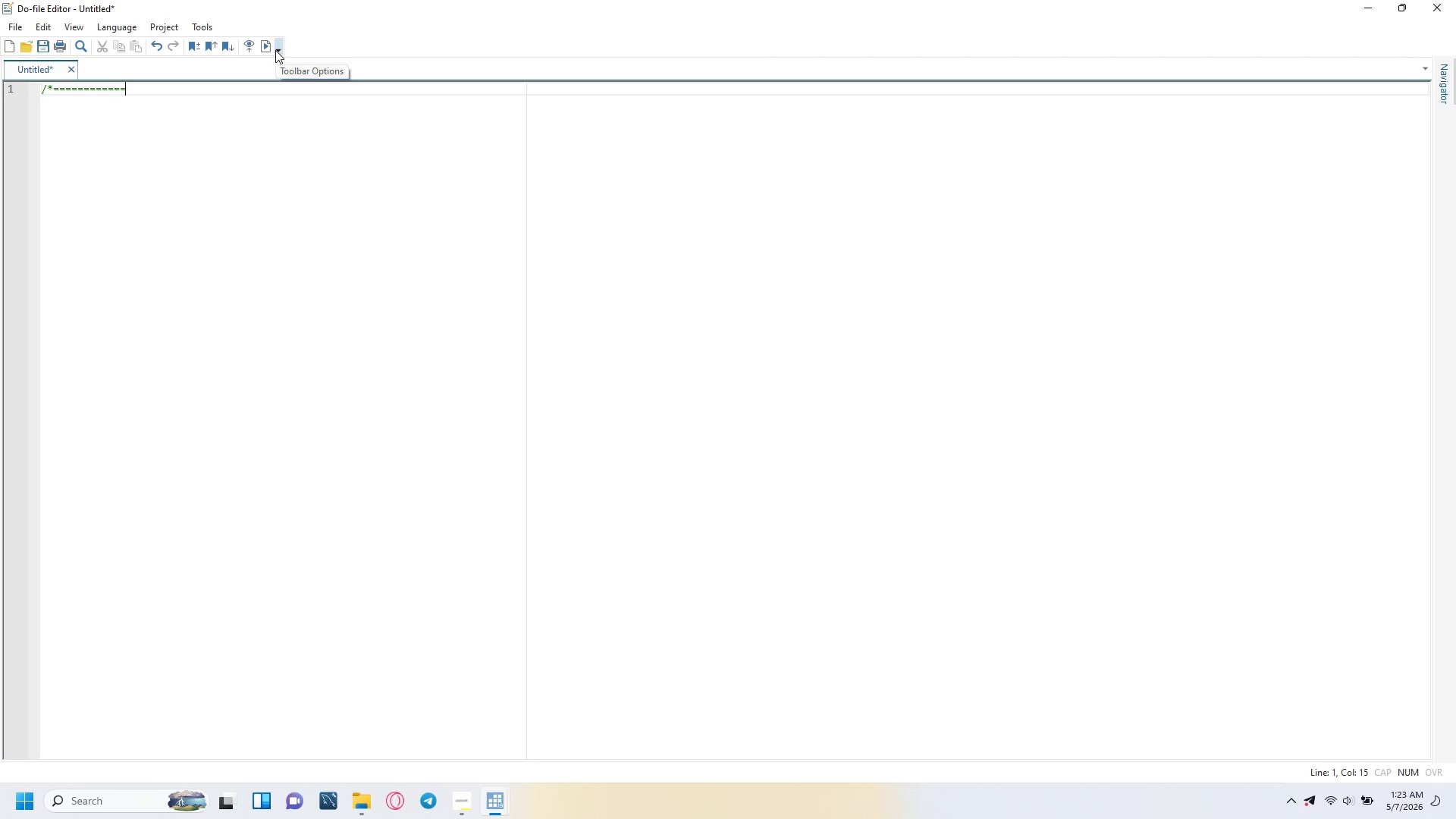 
key(Equal)
 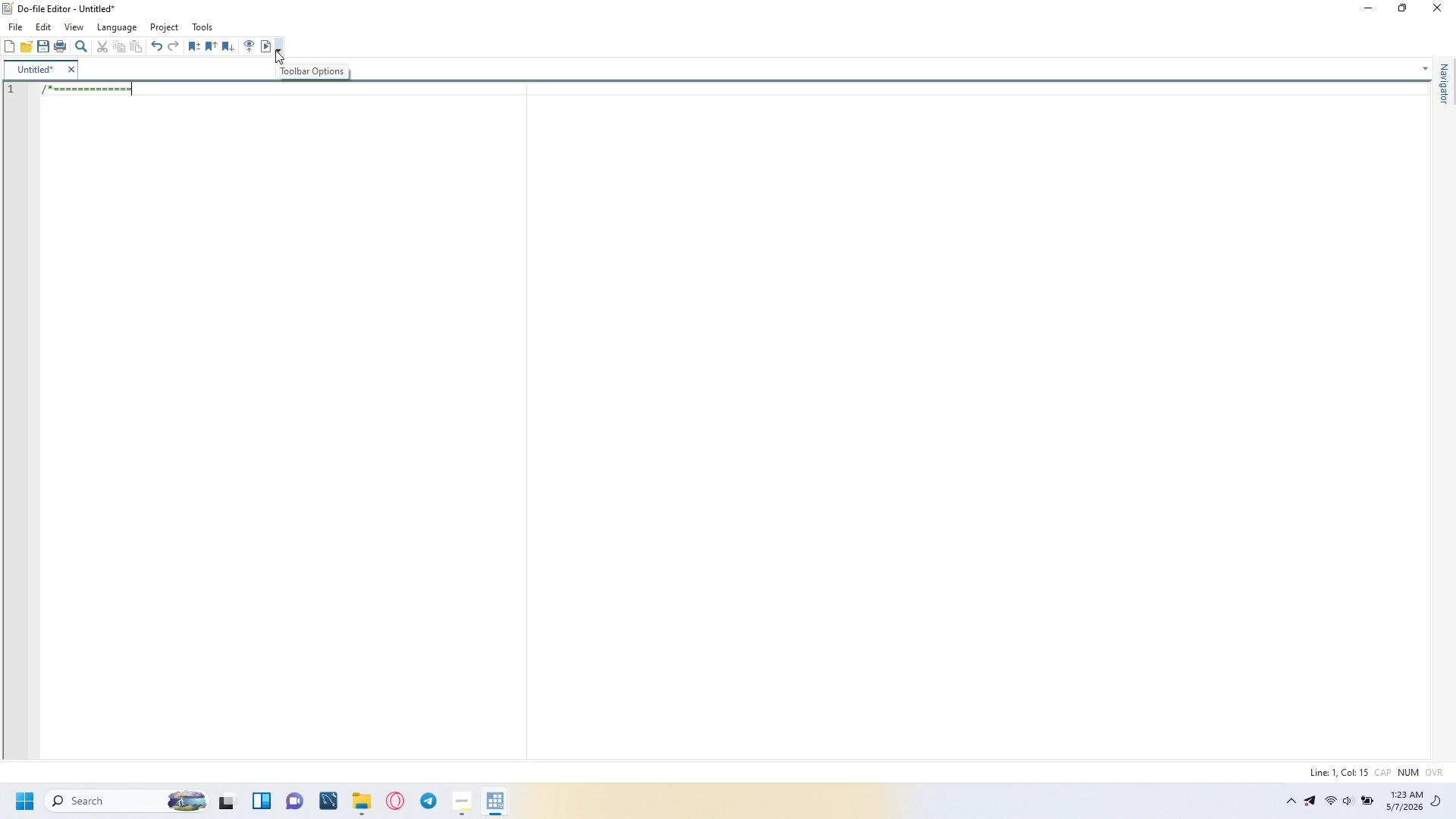 
key(Equal)
 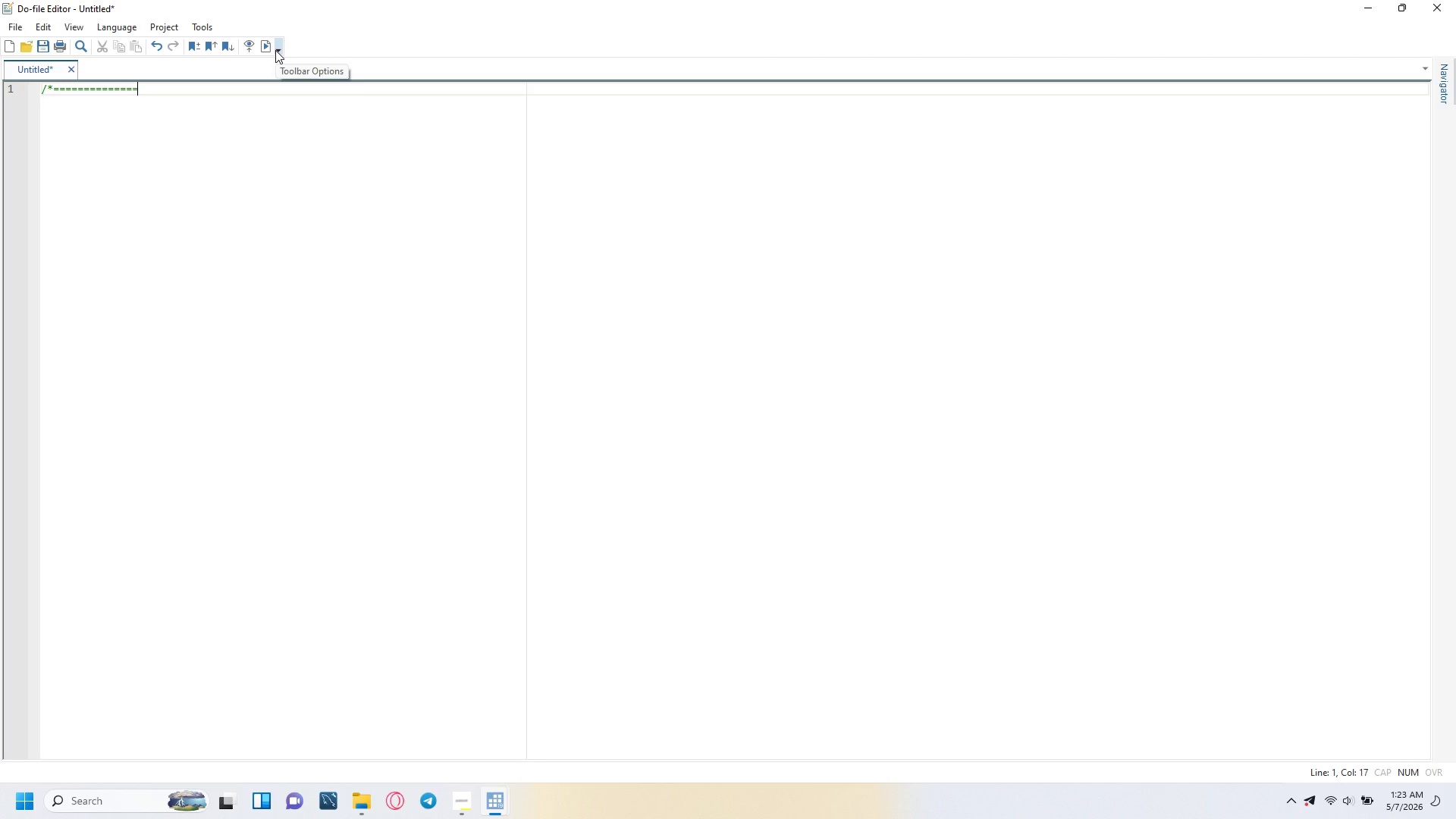 
key(Equal)
 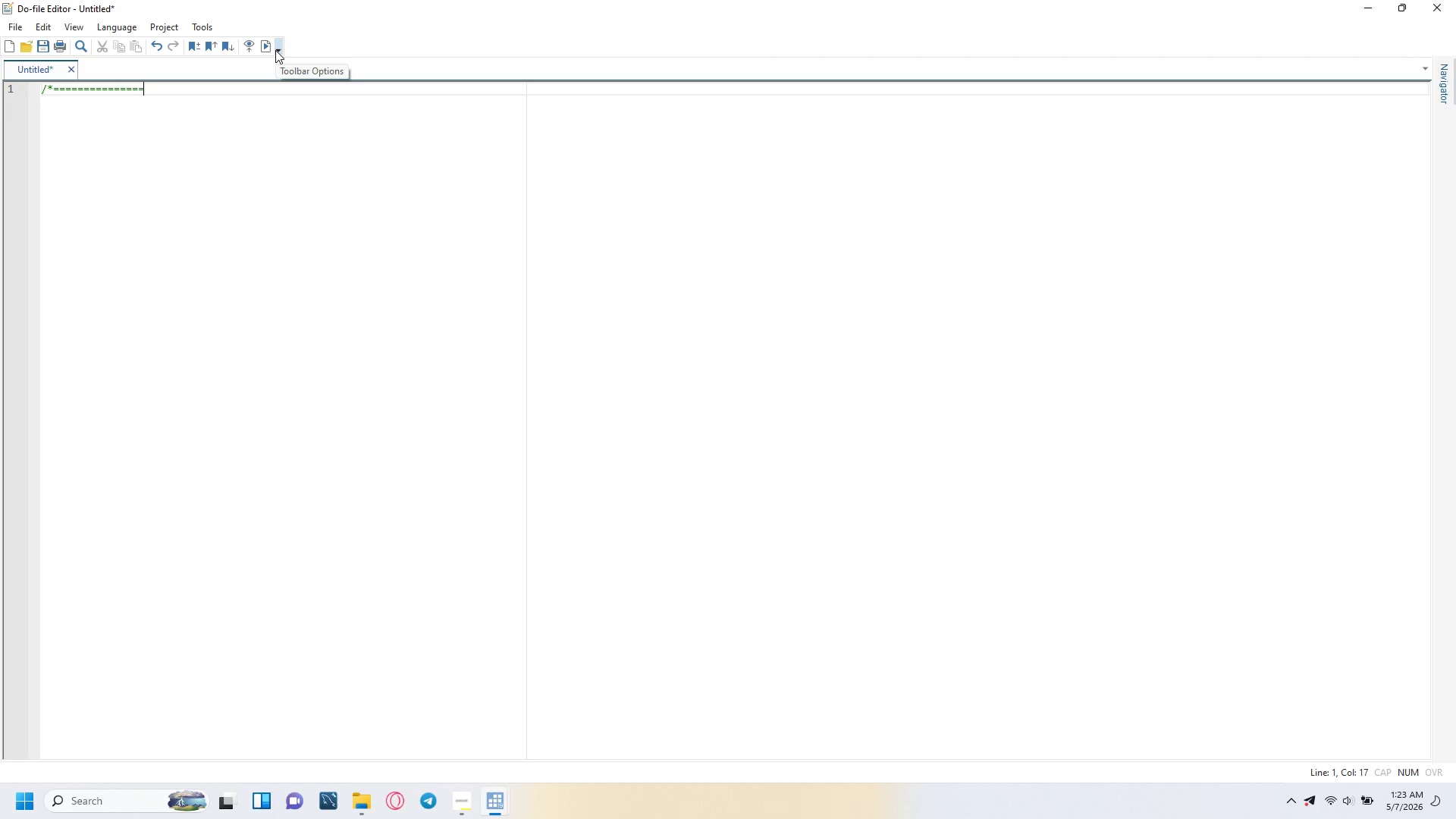 
key(Equal)
 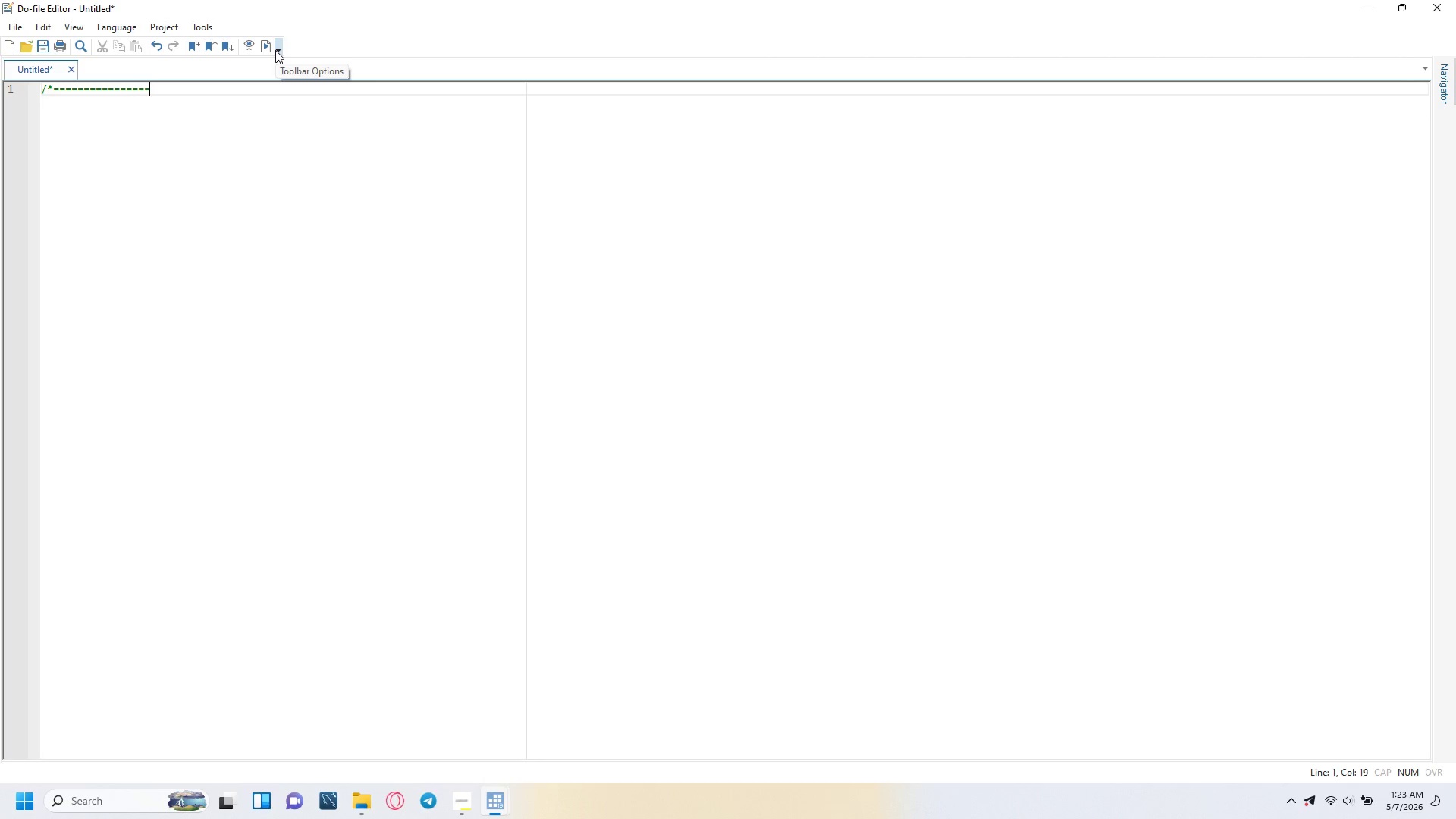 
key(Equal)
 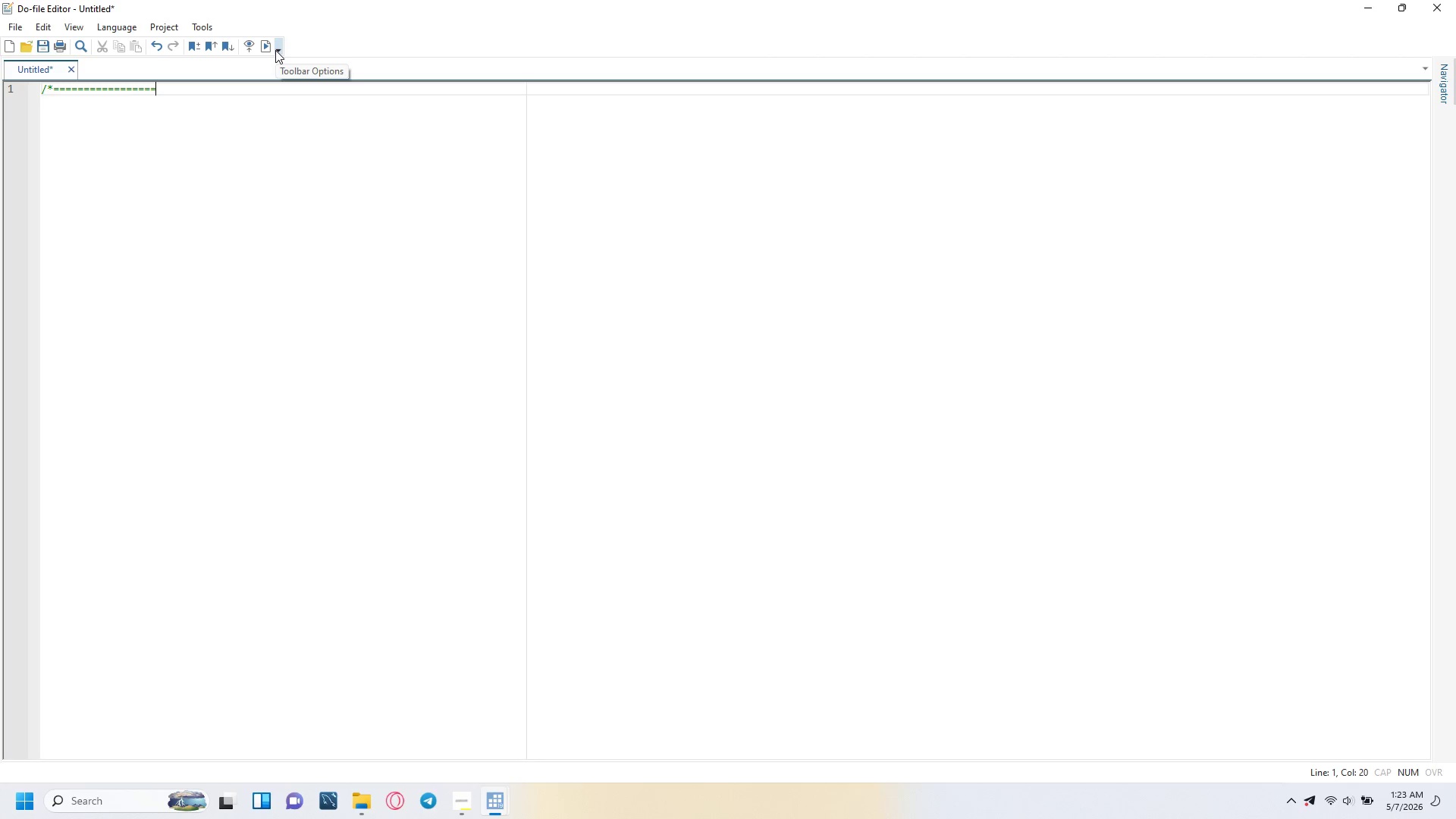 
key(Equal)
 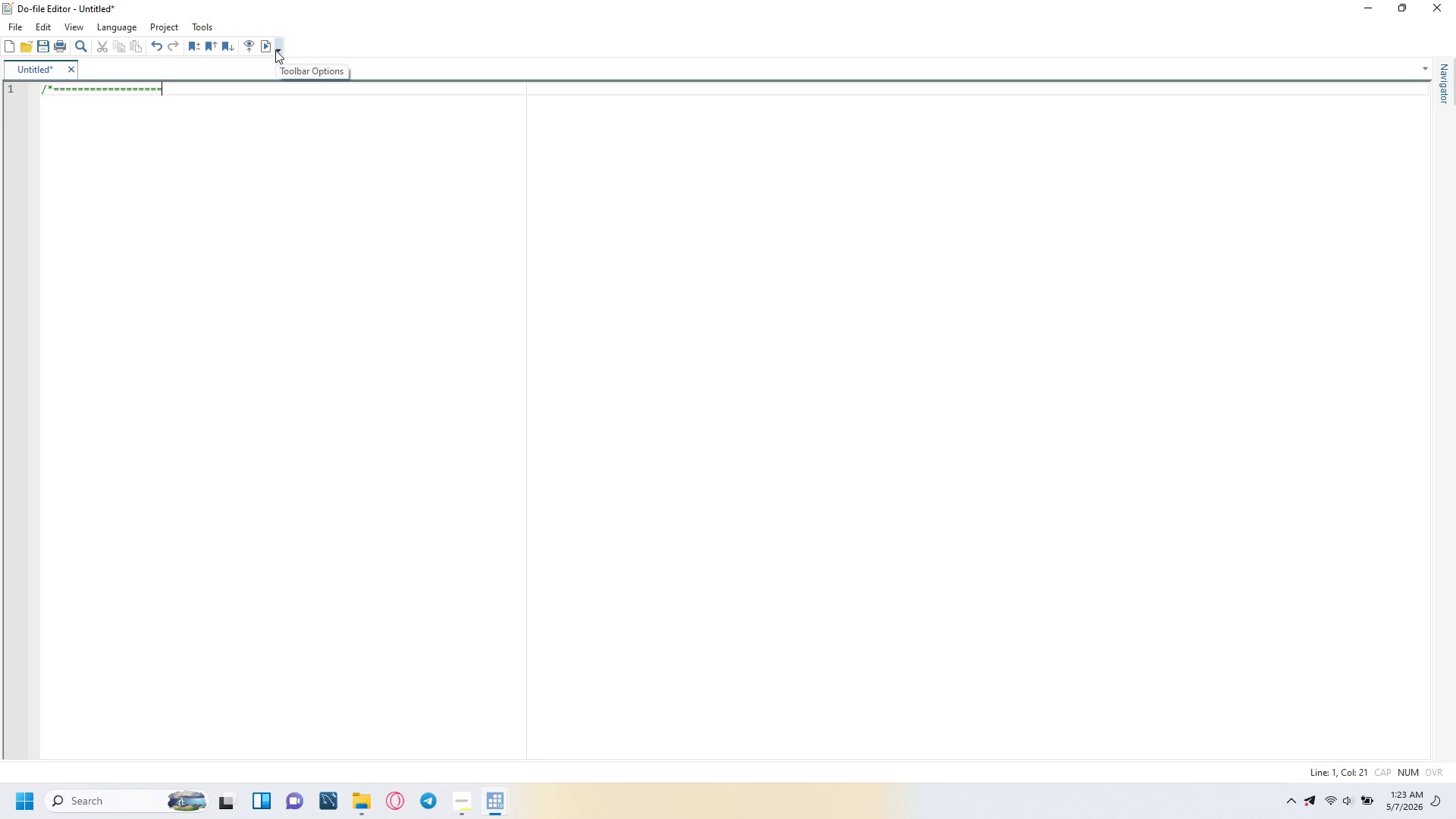 
key(Equal)
 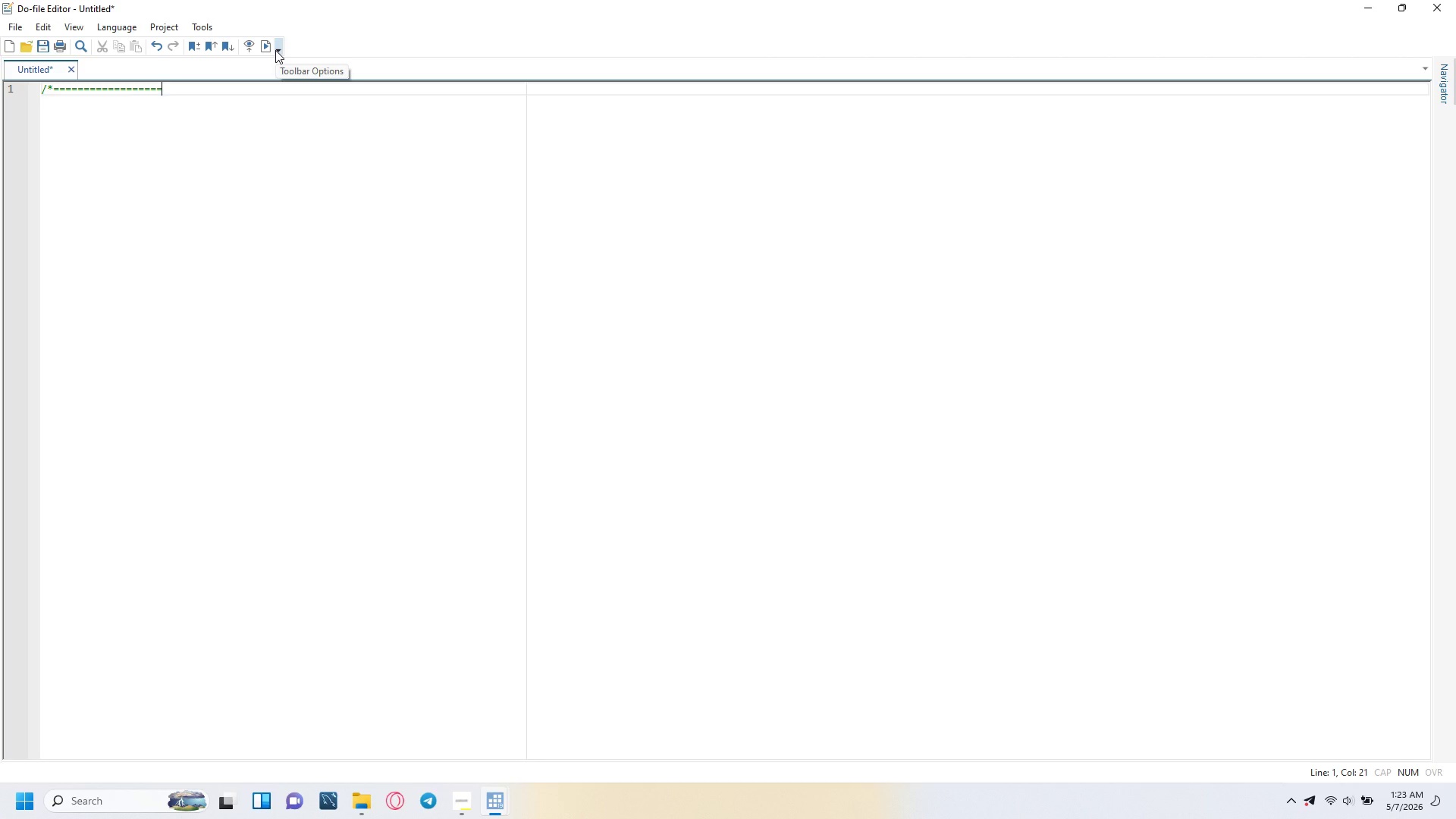 
key(Equal)
 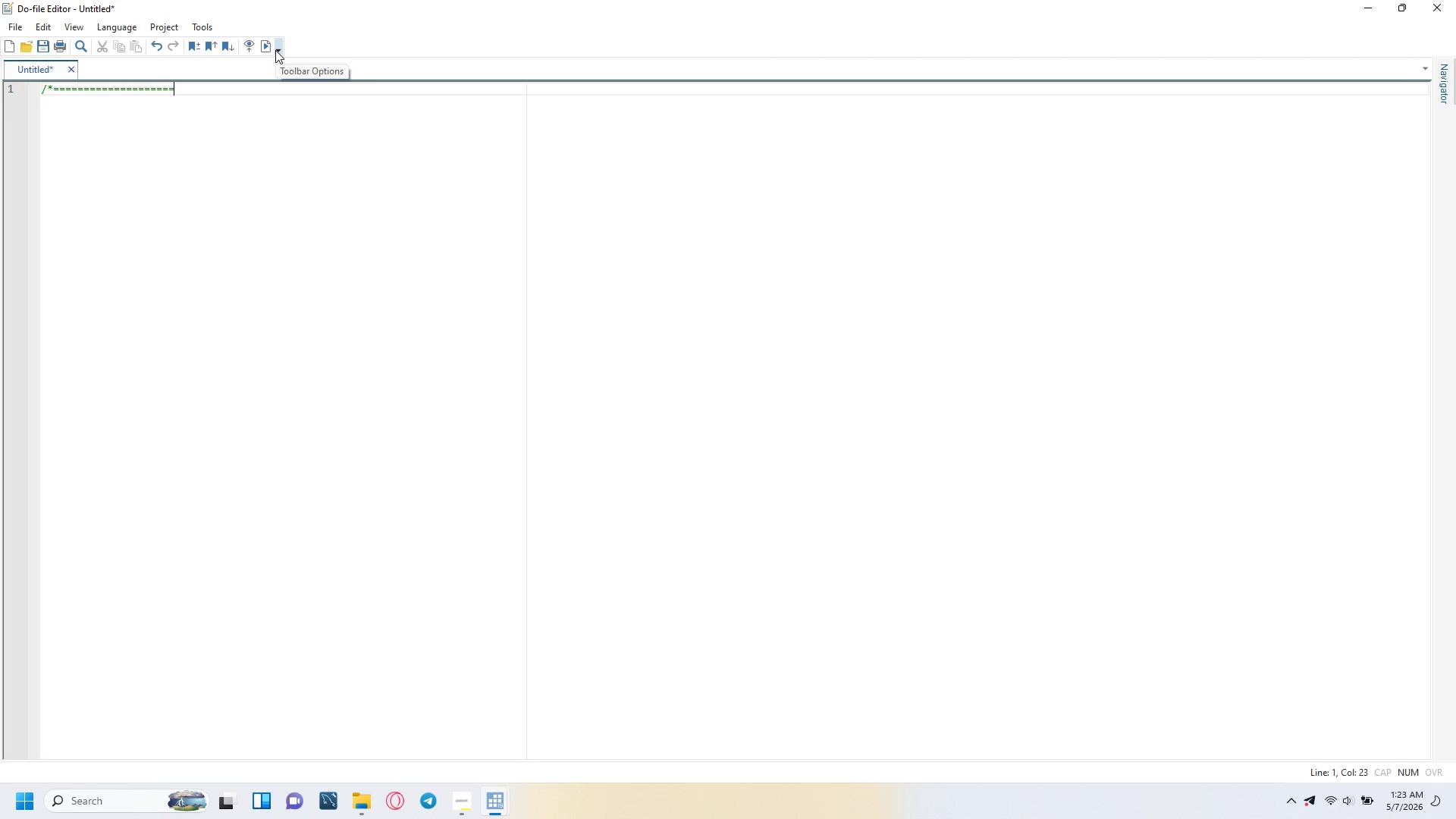 
key(Equal)
 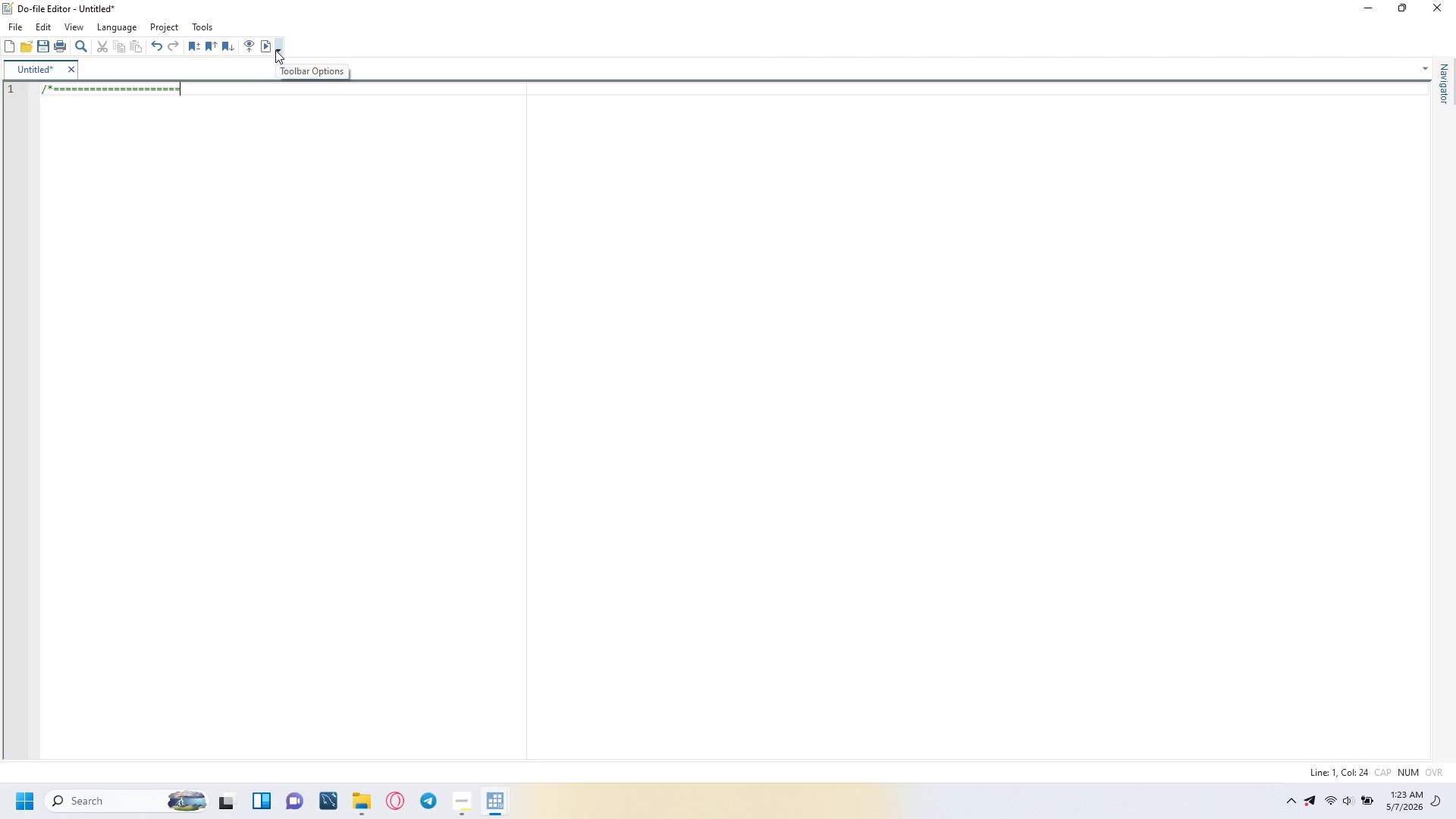 
key(Equal)
 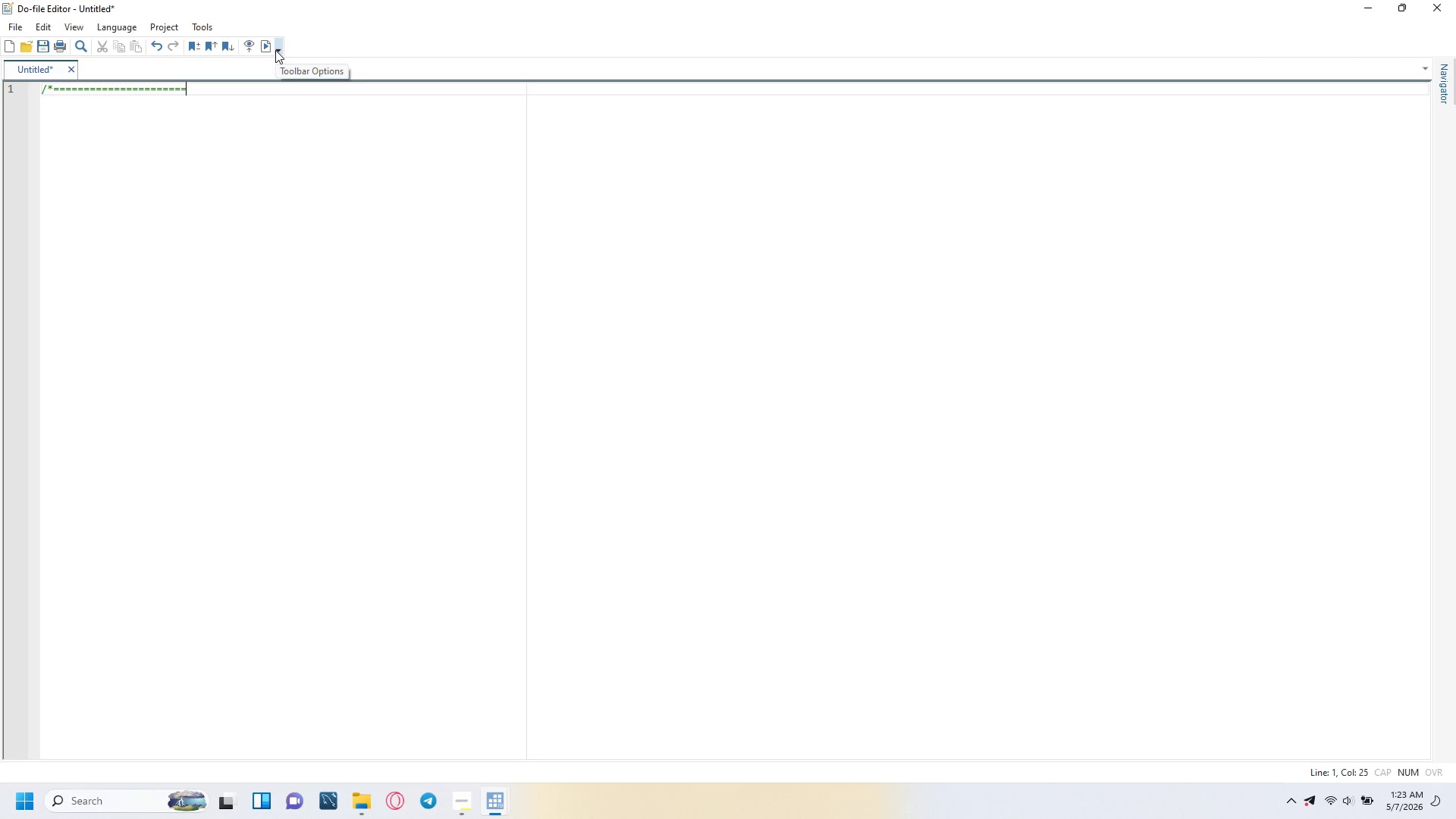 
key(Equal)
 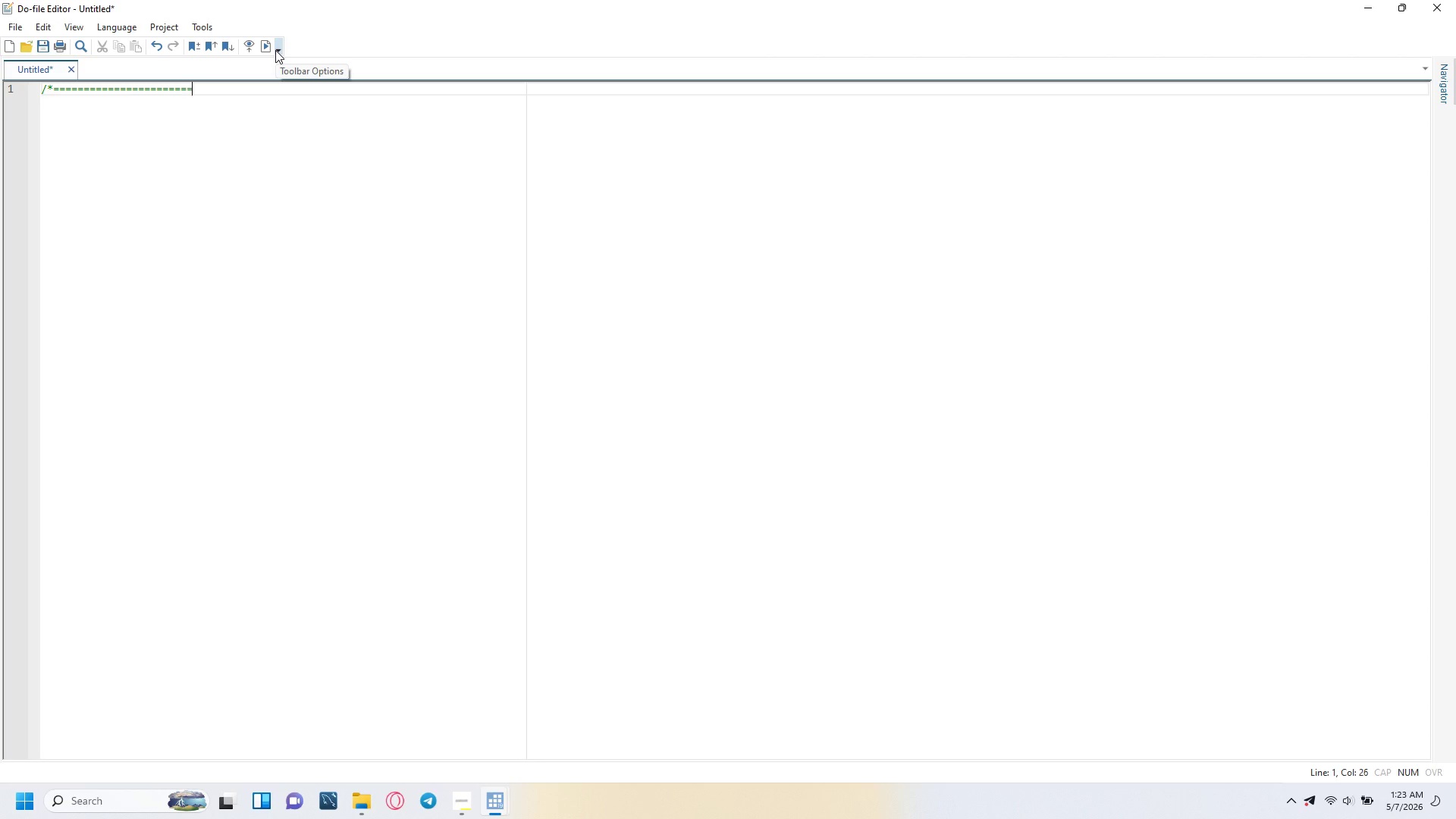 
key(Equal)
 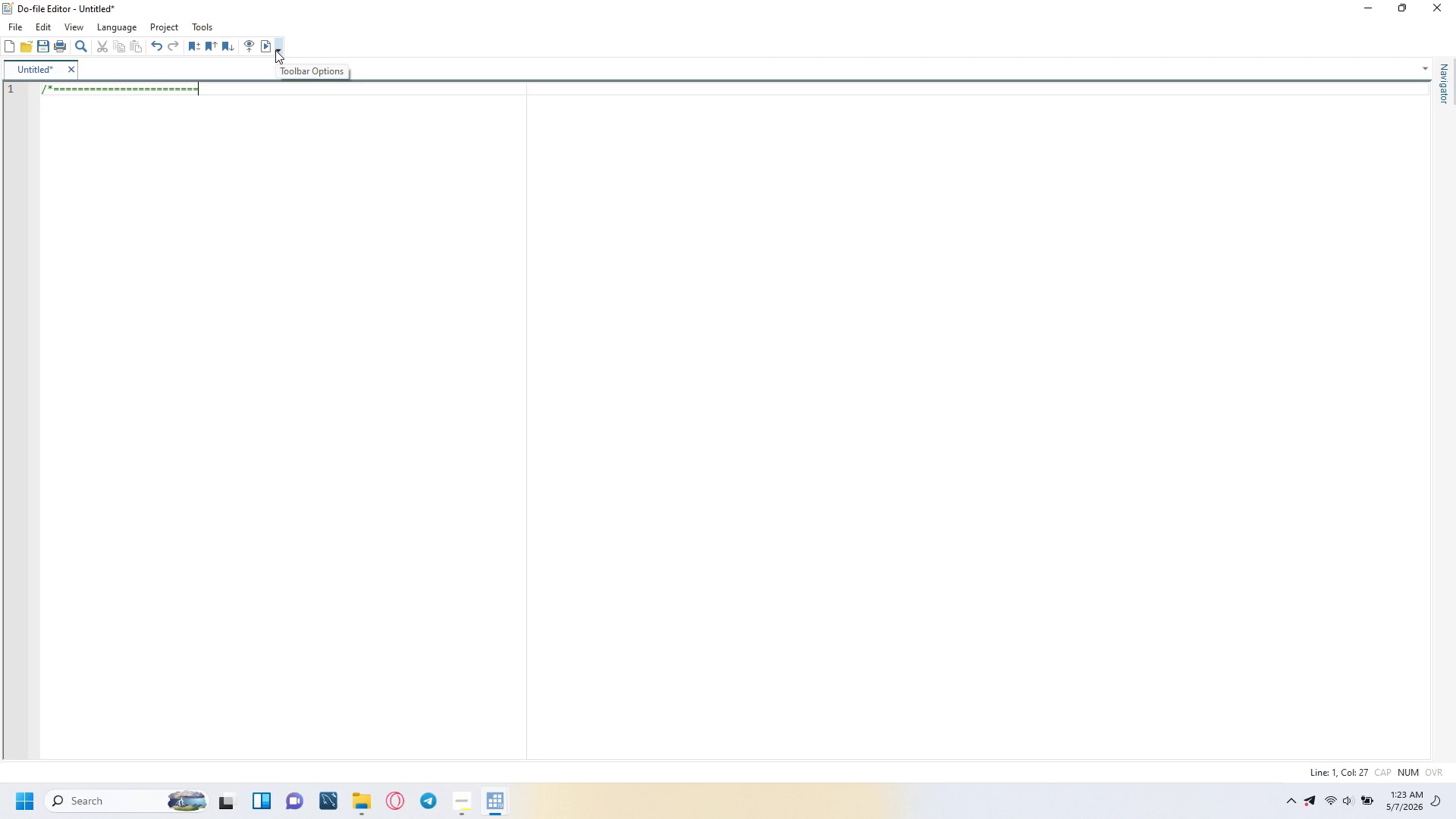 
key(Equal)
 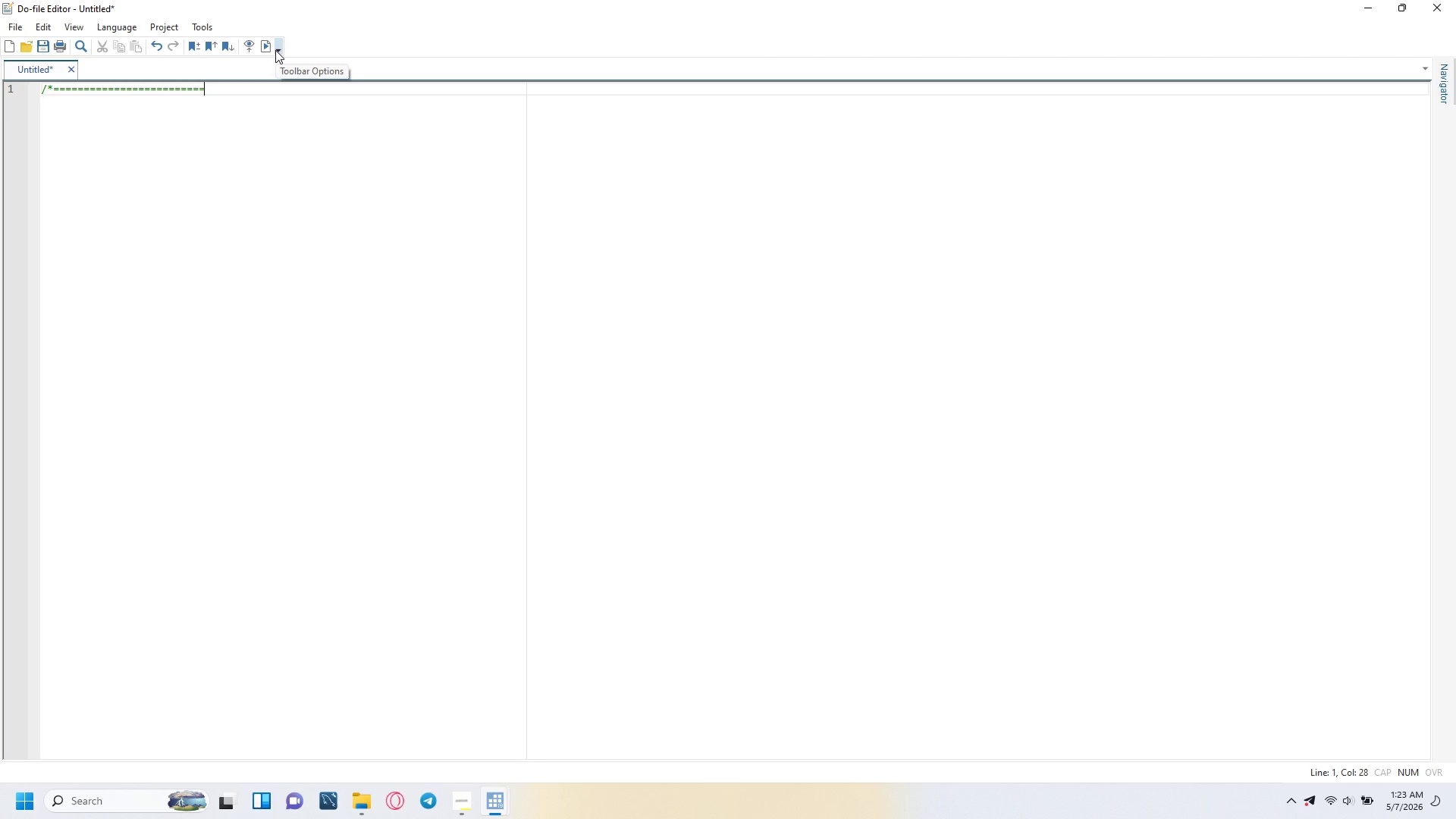 
key(Equal)
 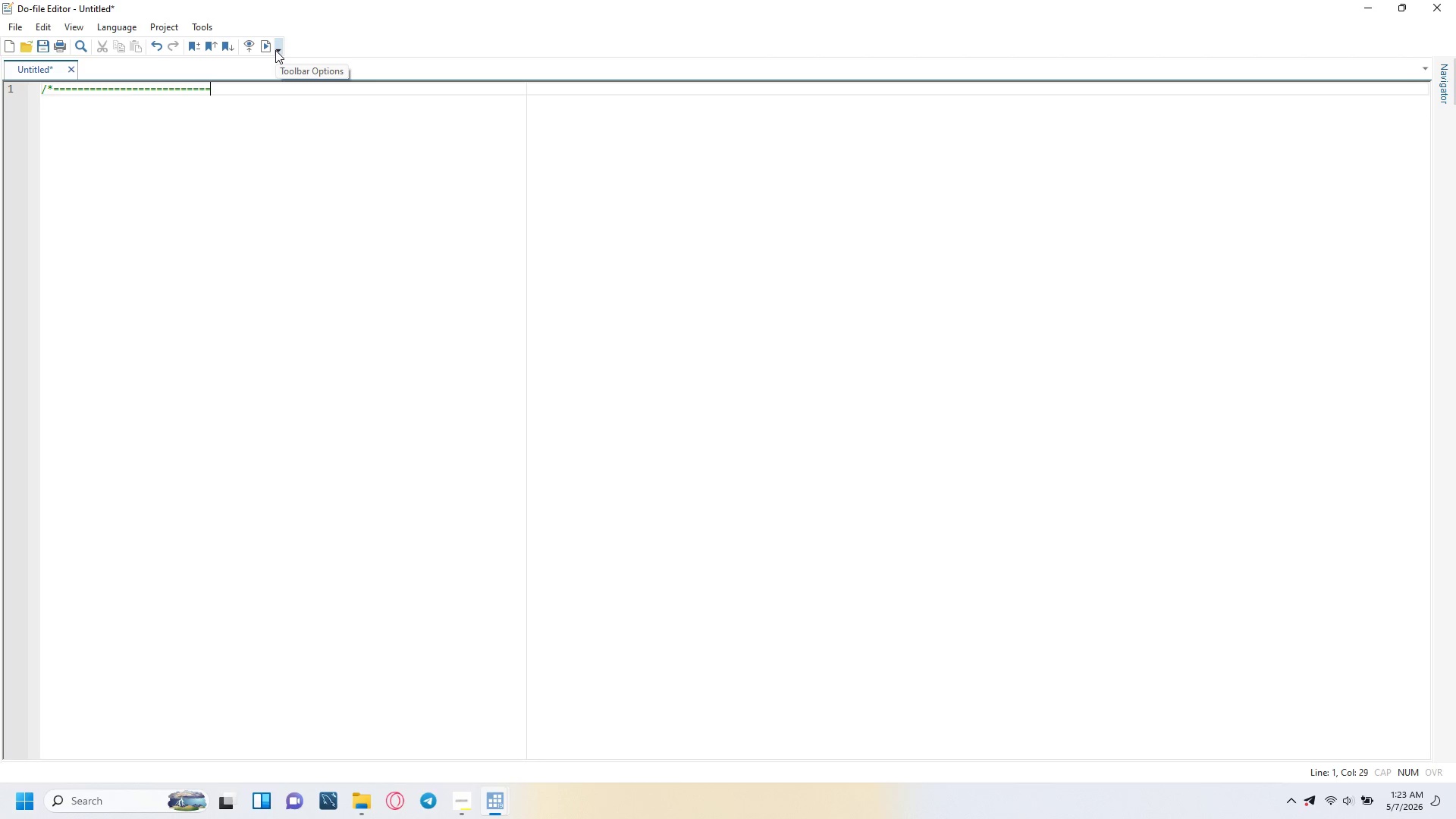 
key(Equal)
 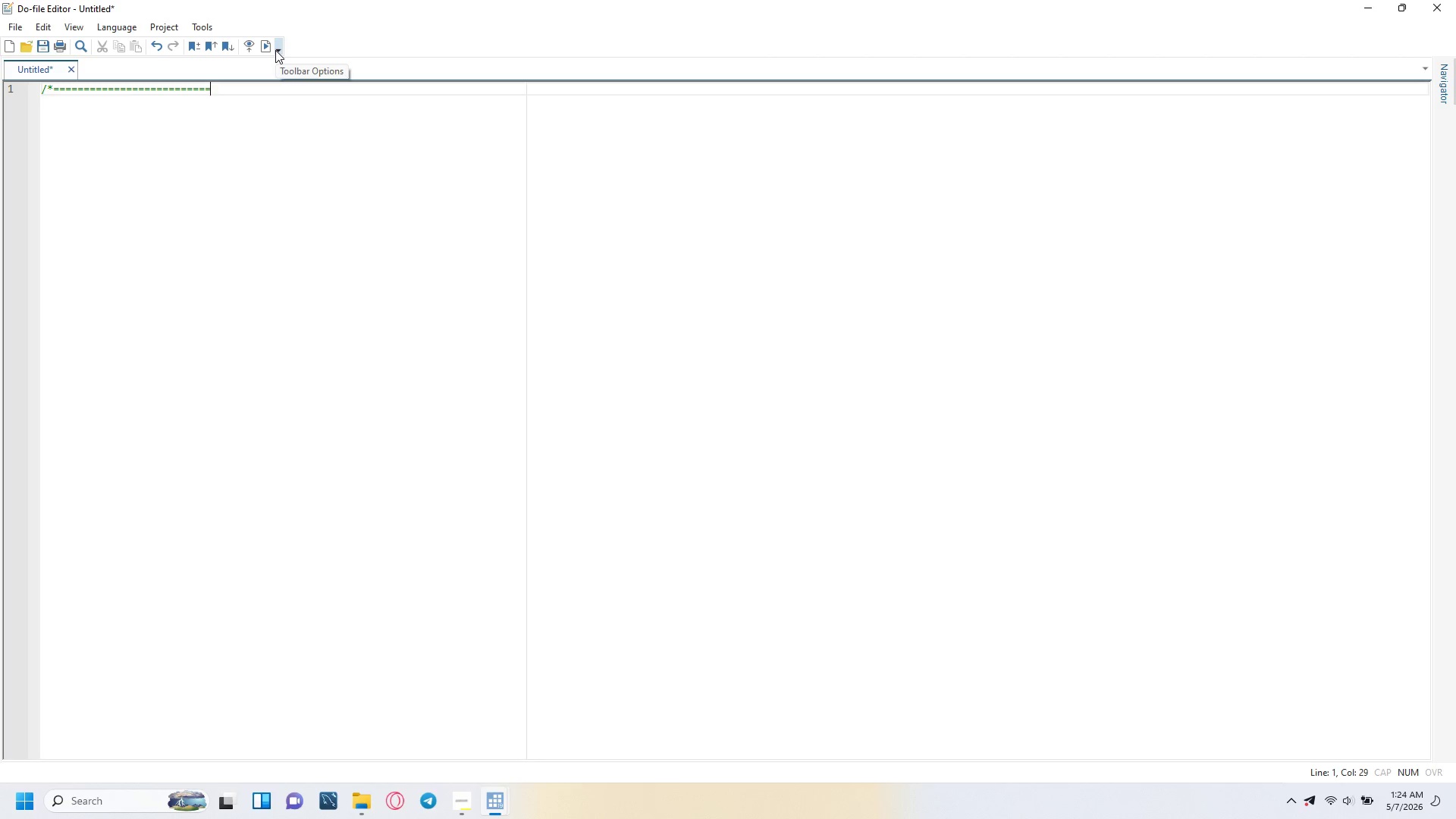 
key(Equal)
 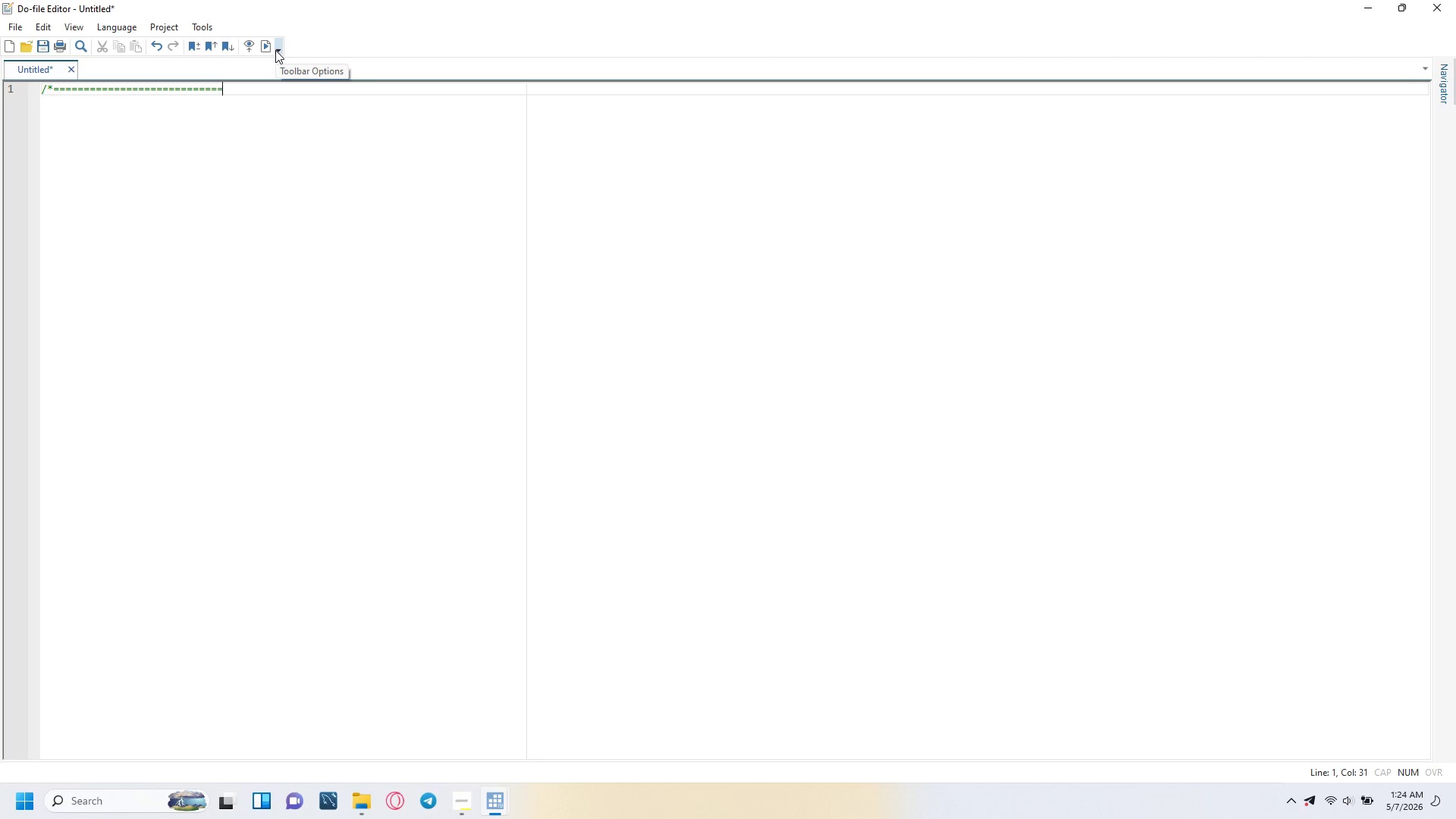 
key(Equal)
 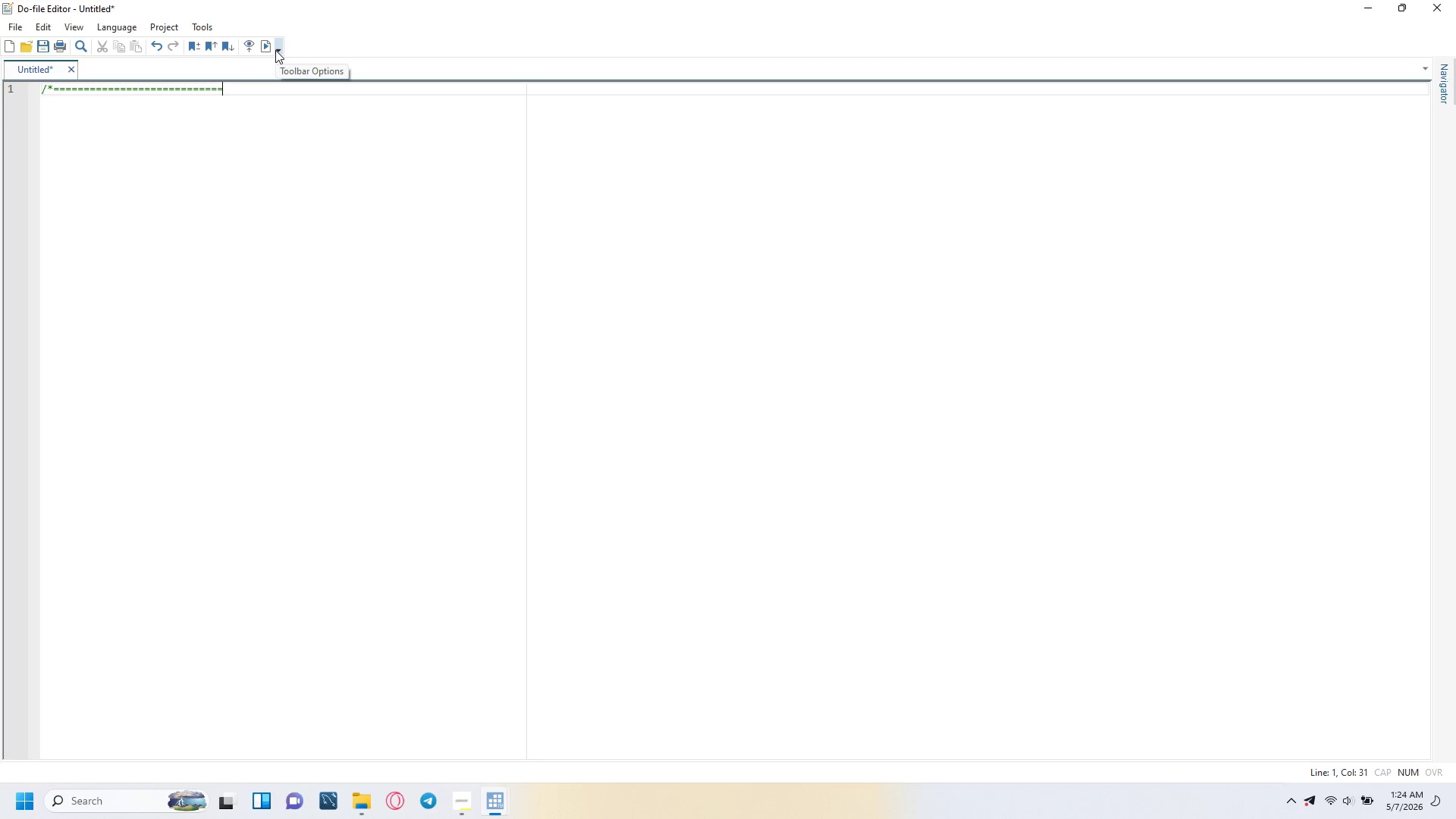 
key(Equal)
 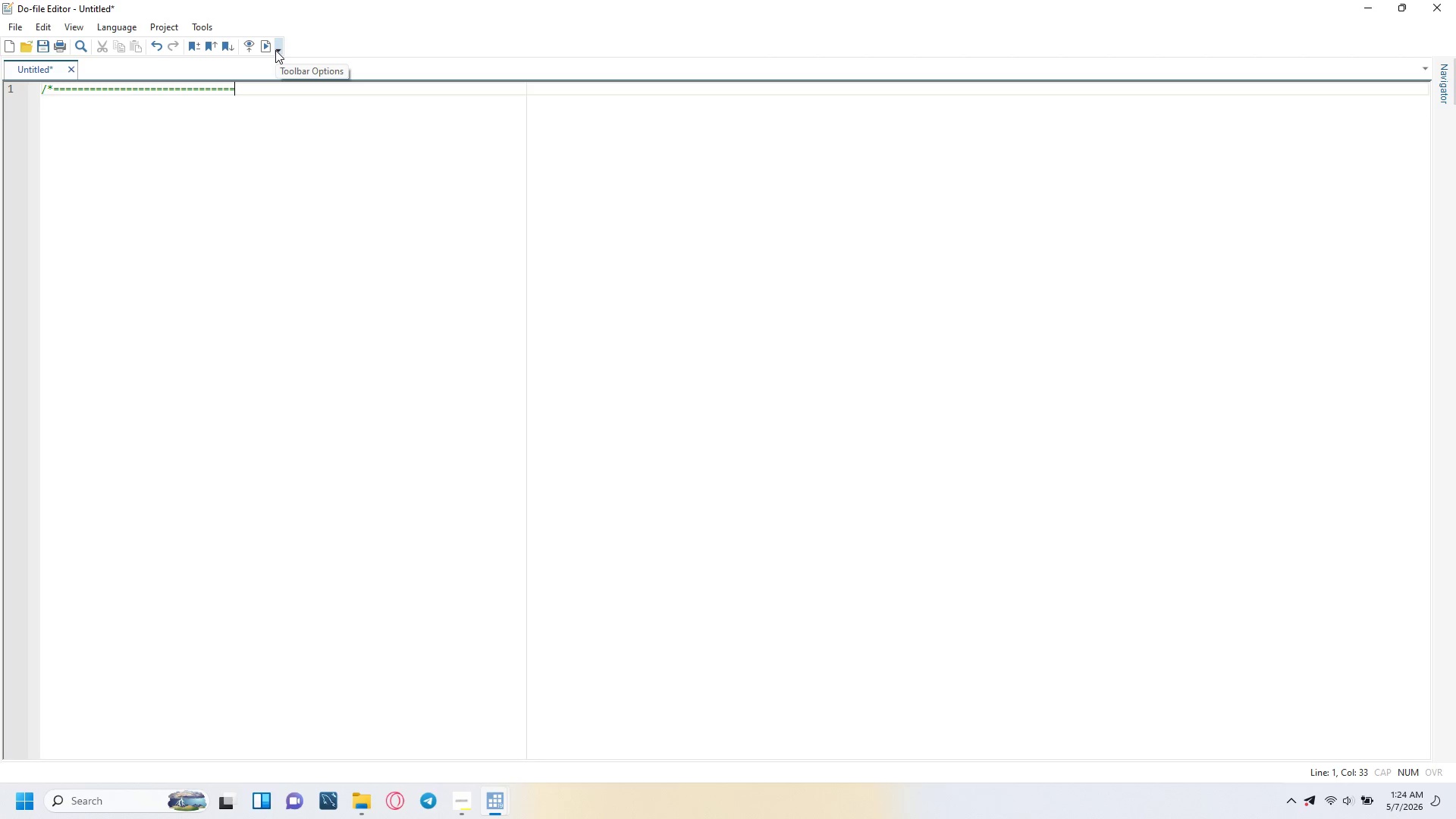 
key(Equal)
 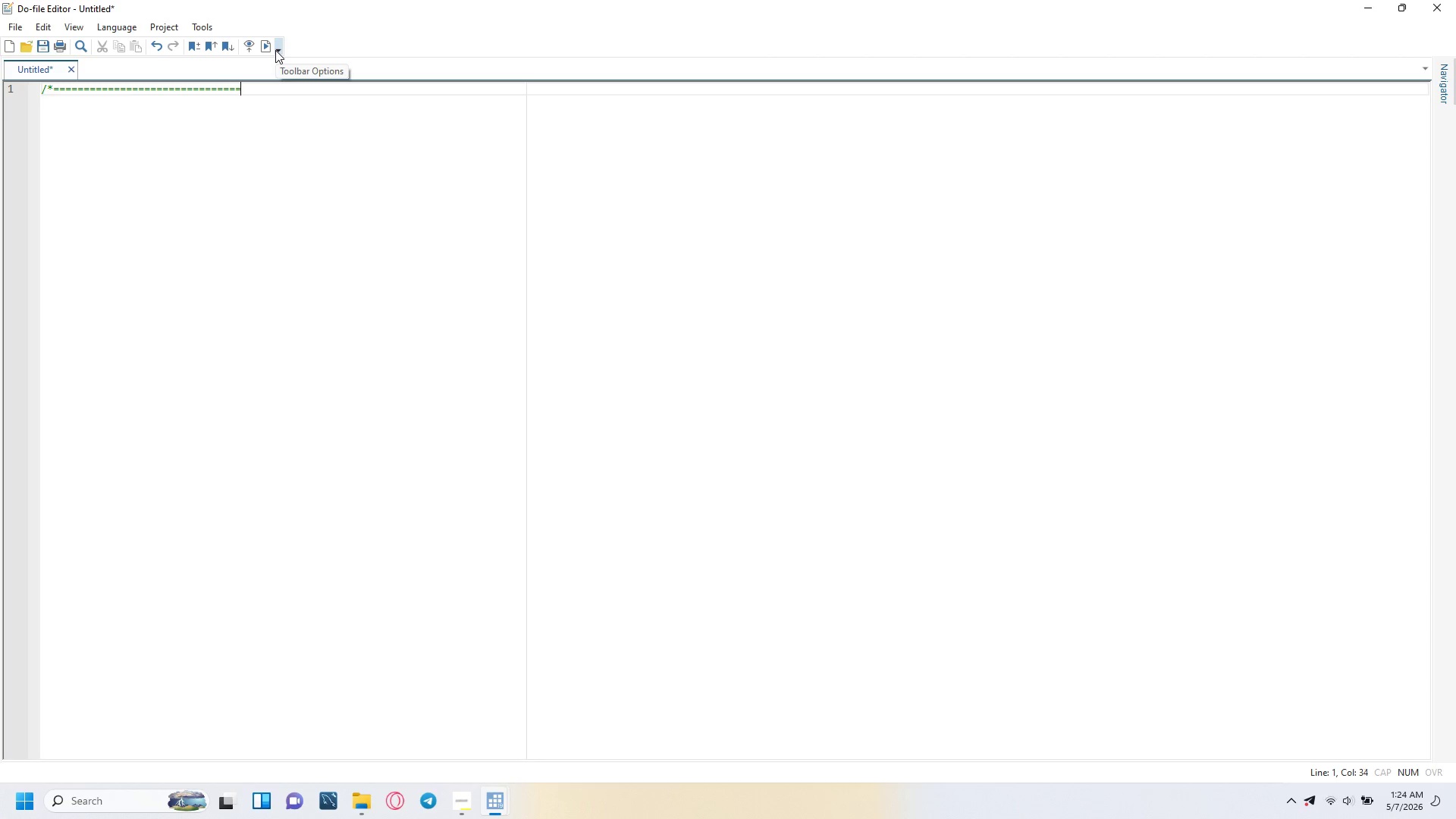 
key(Equal)
 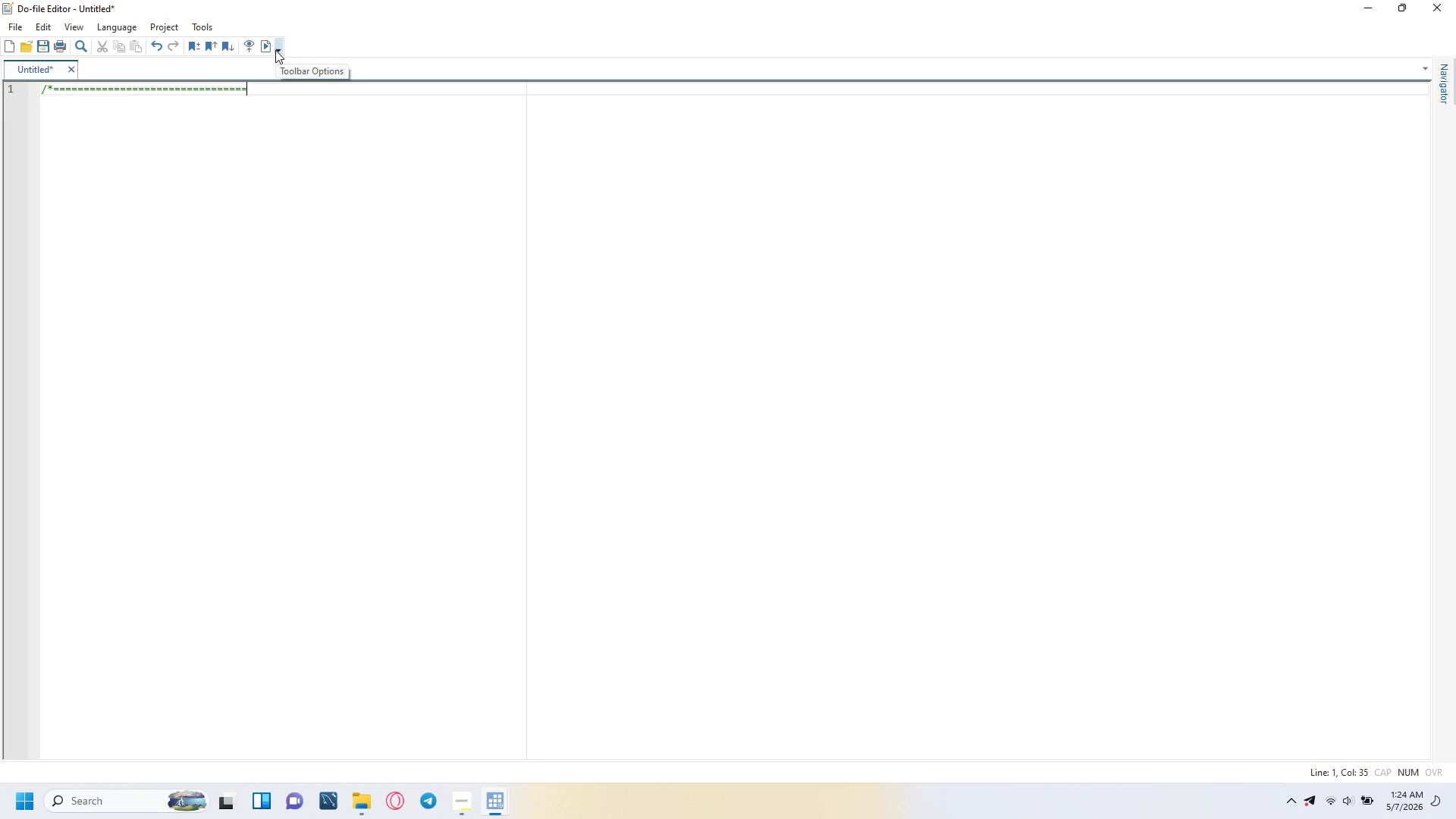 
key(Equal)
 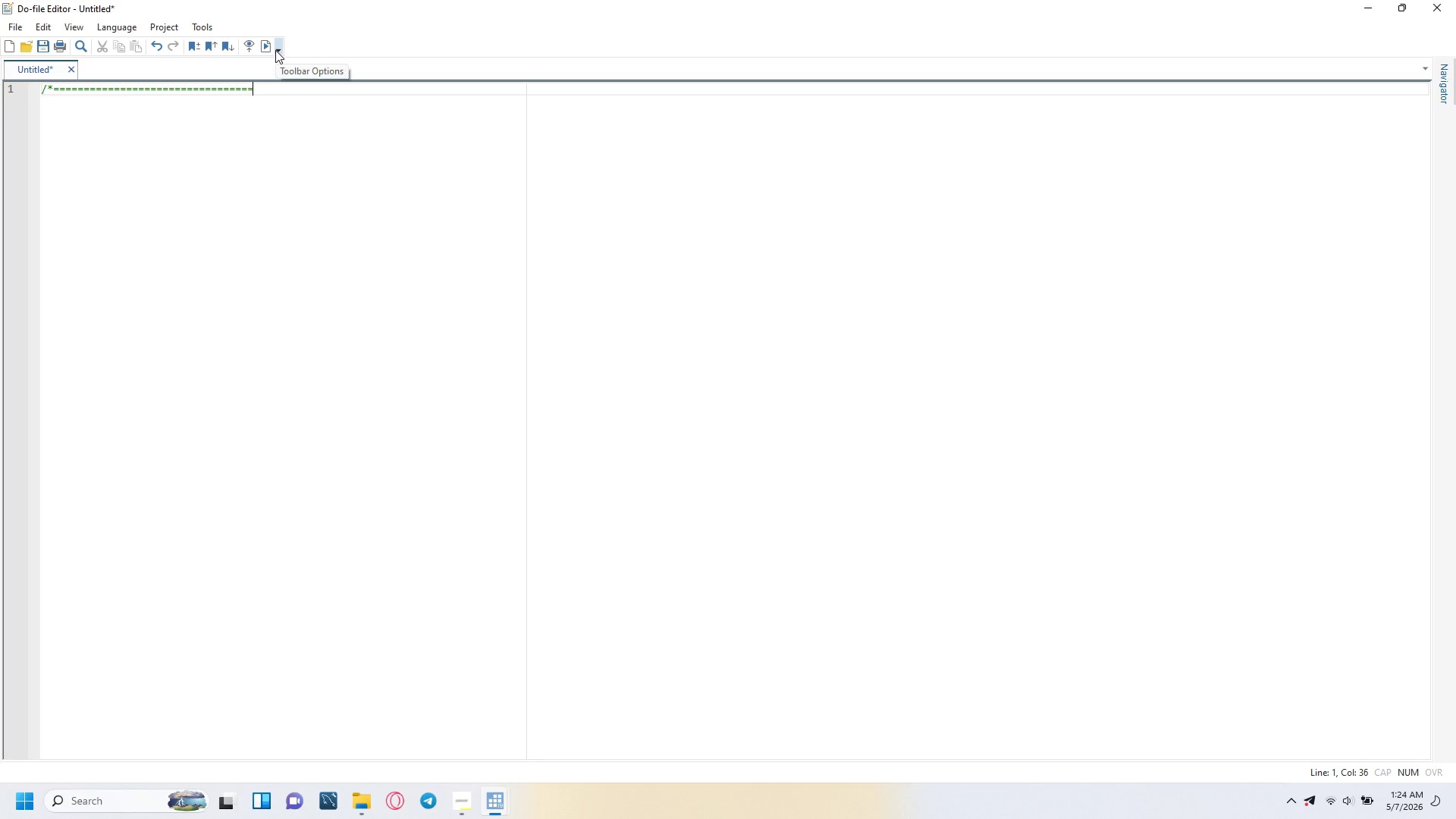 
key(Equal)
 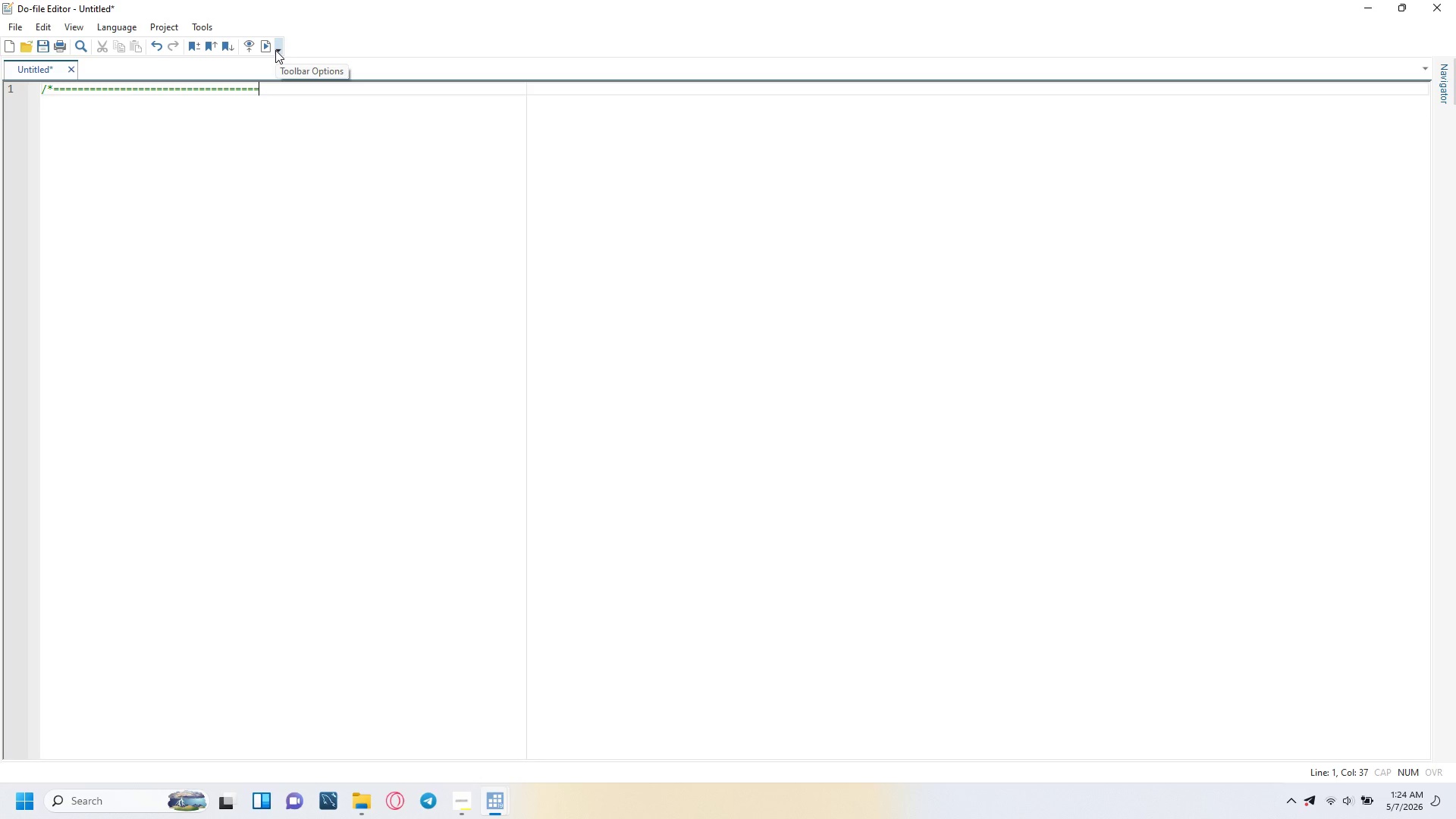 
key(Equal)
 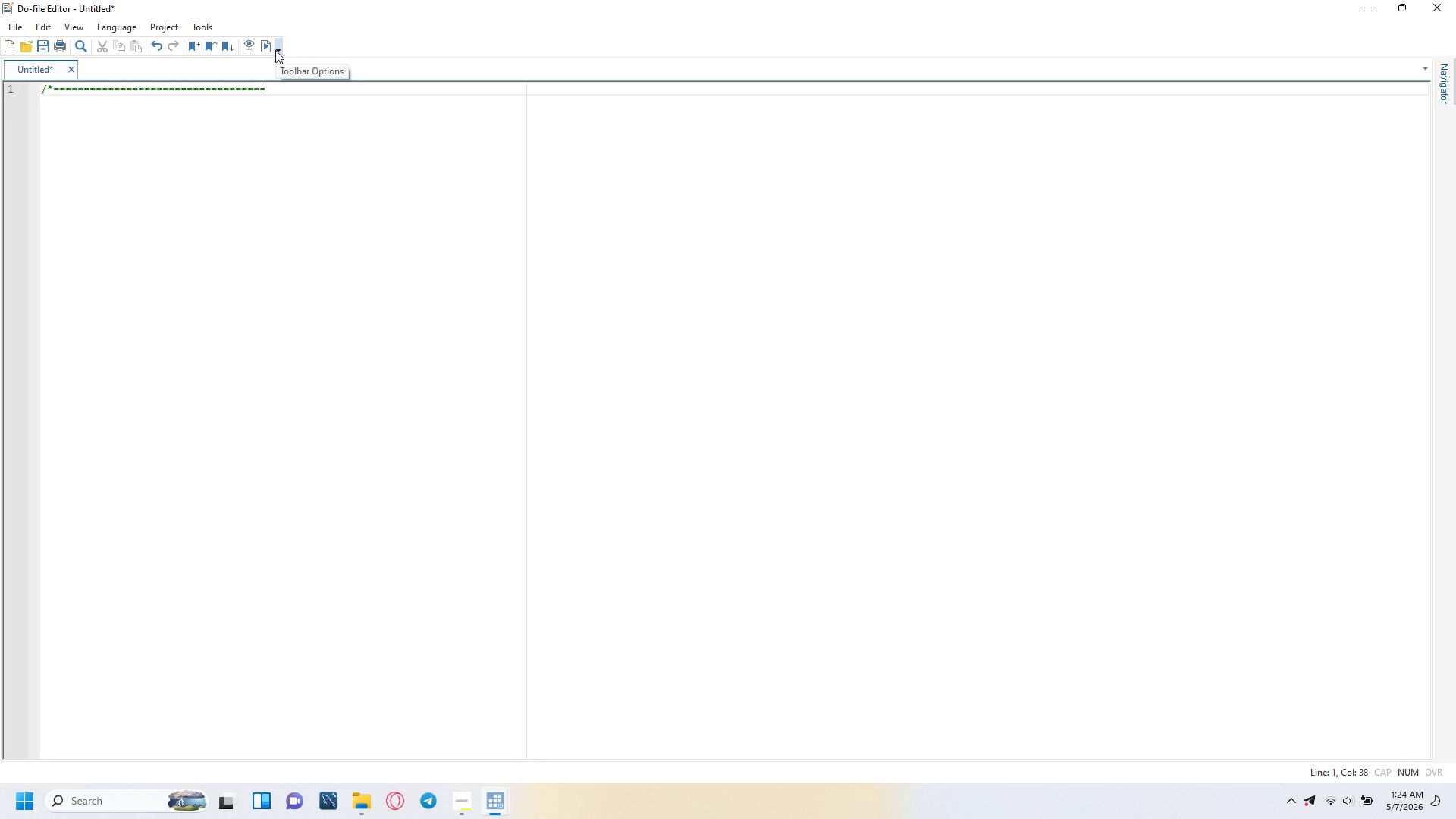 
key(Equal)
 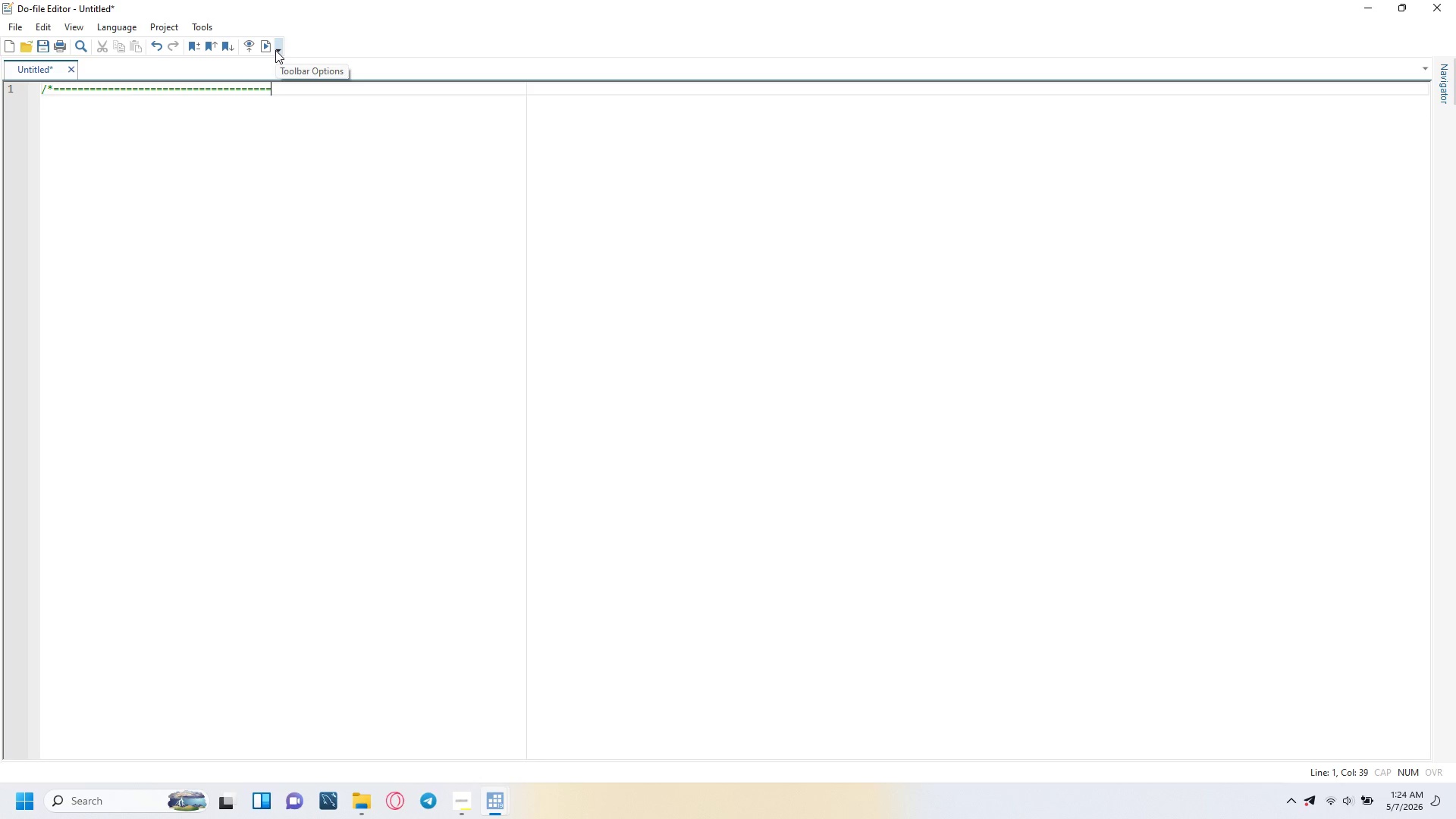 
key(Equal)
 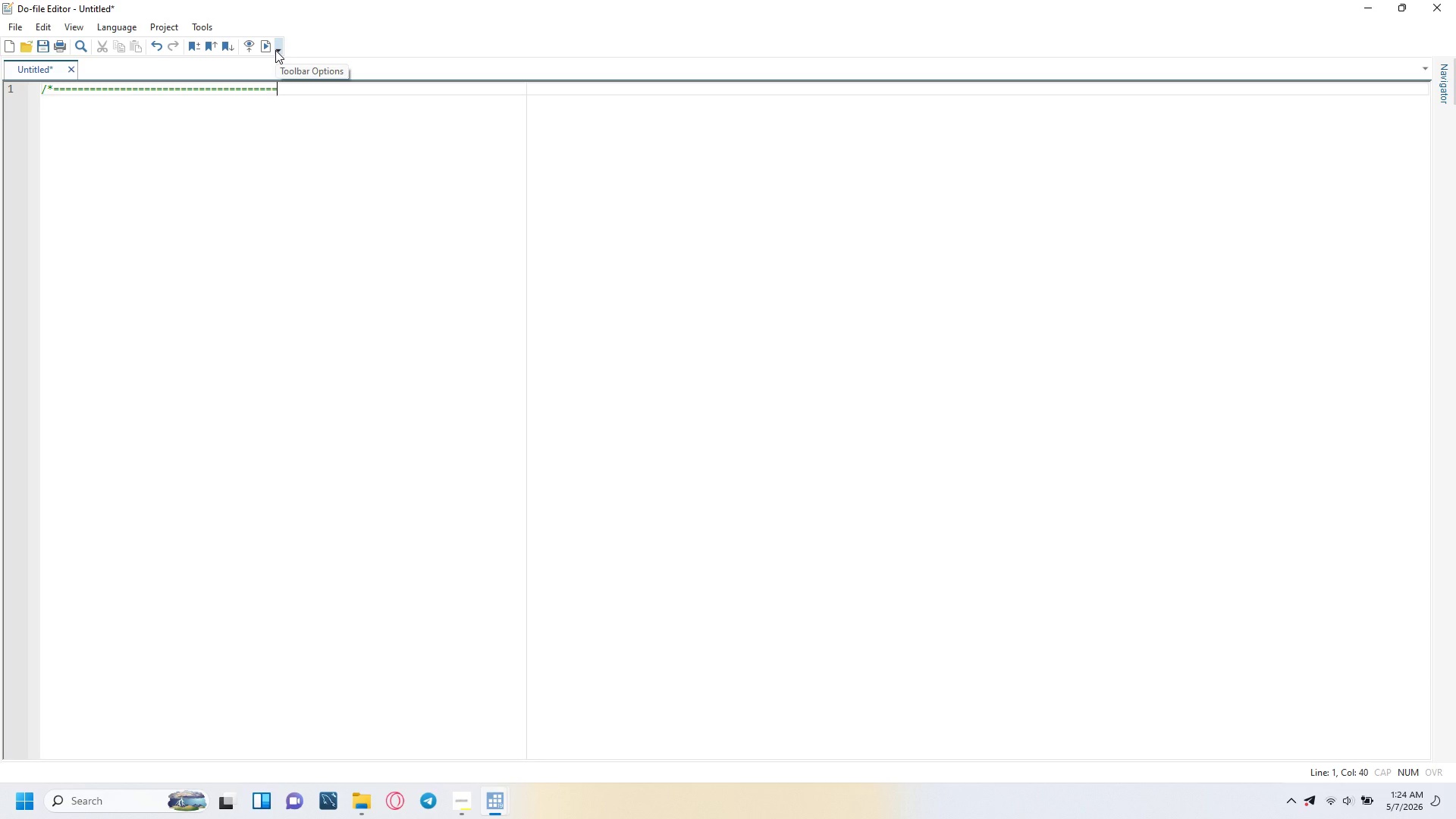 
key(Equal)
 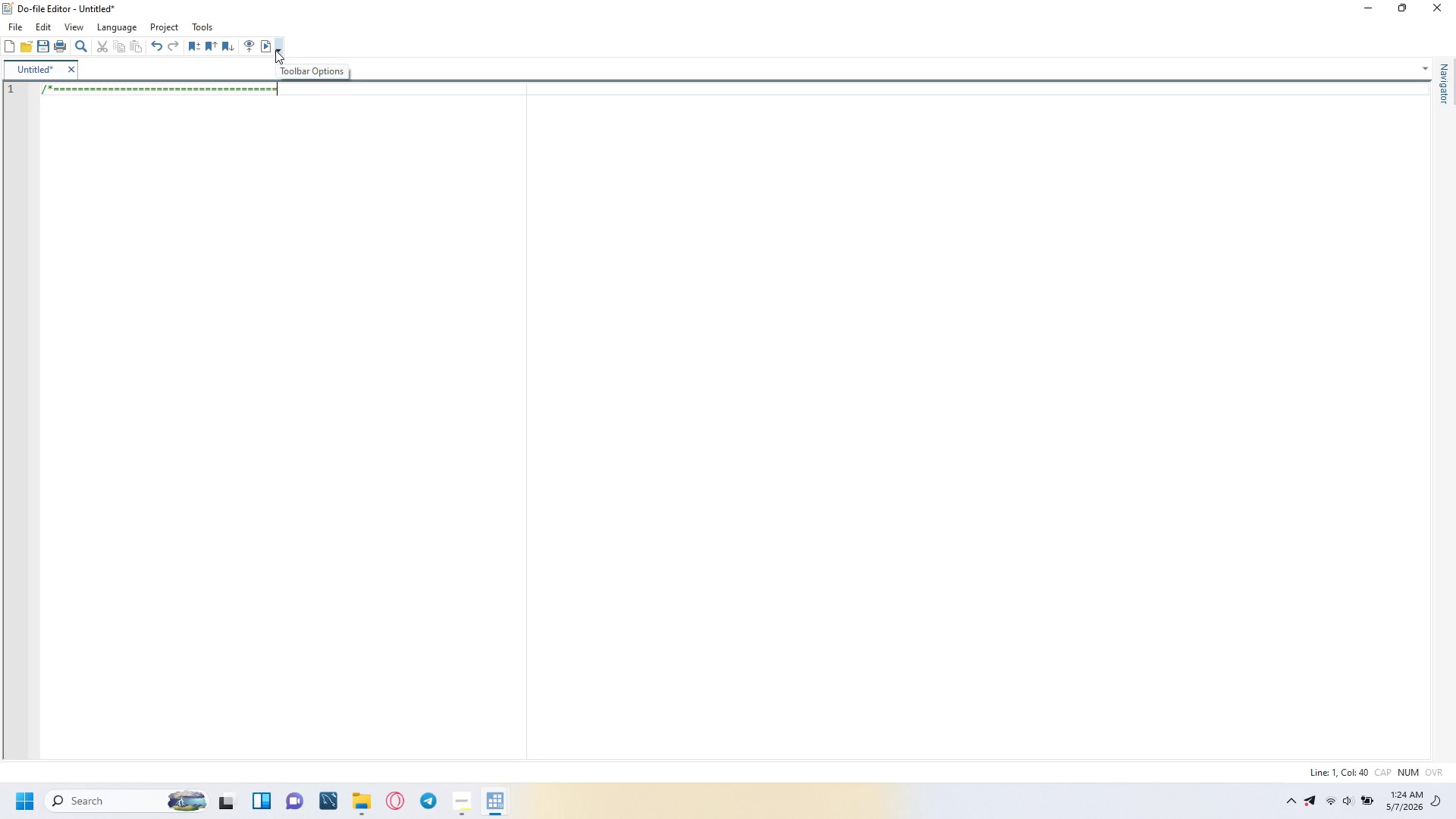 
key(Equal)
 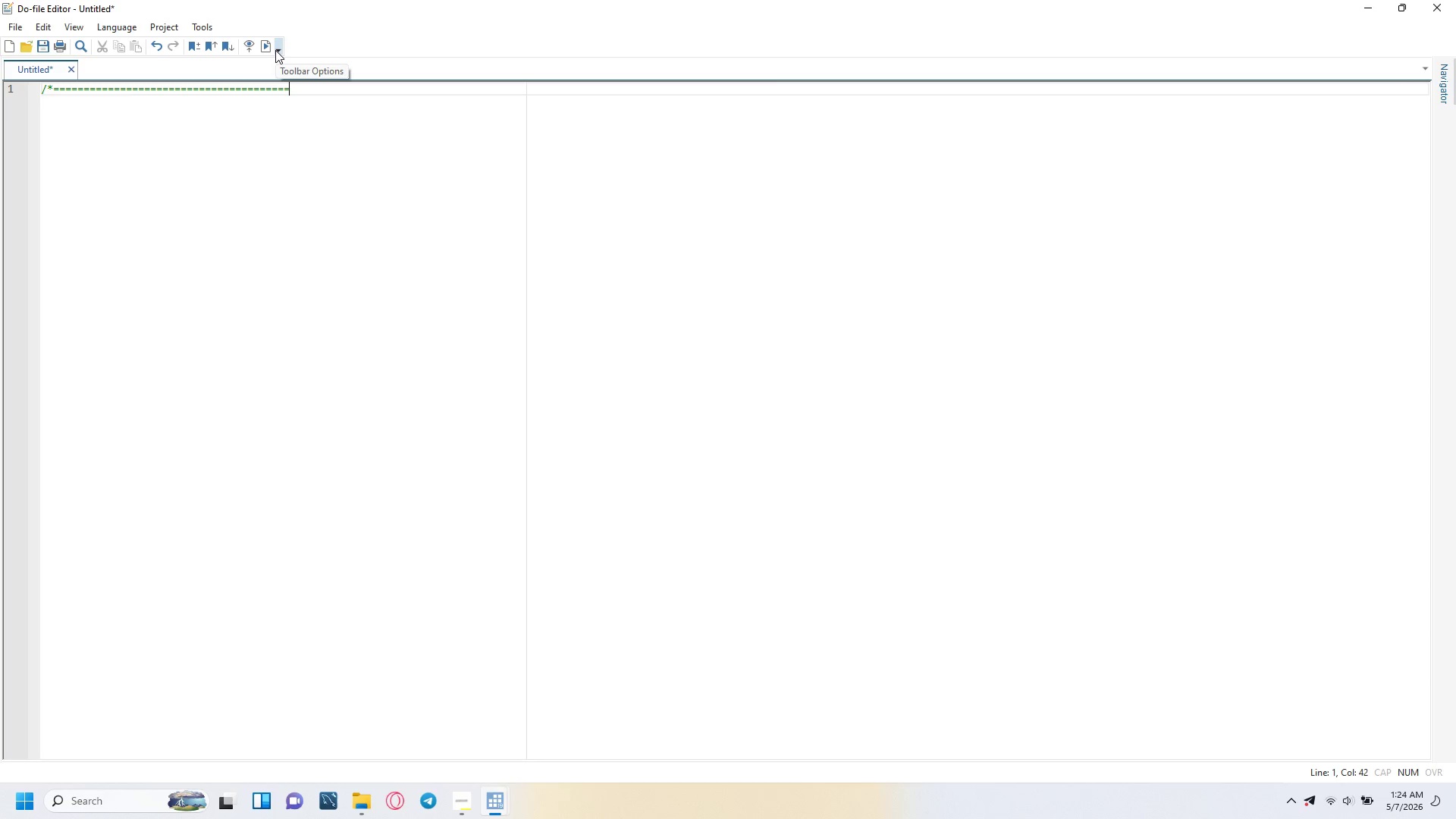 
key(Equal)
 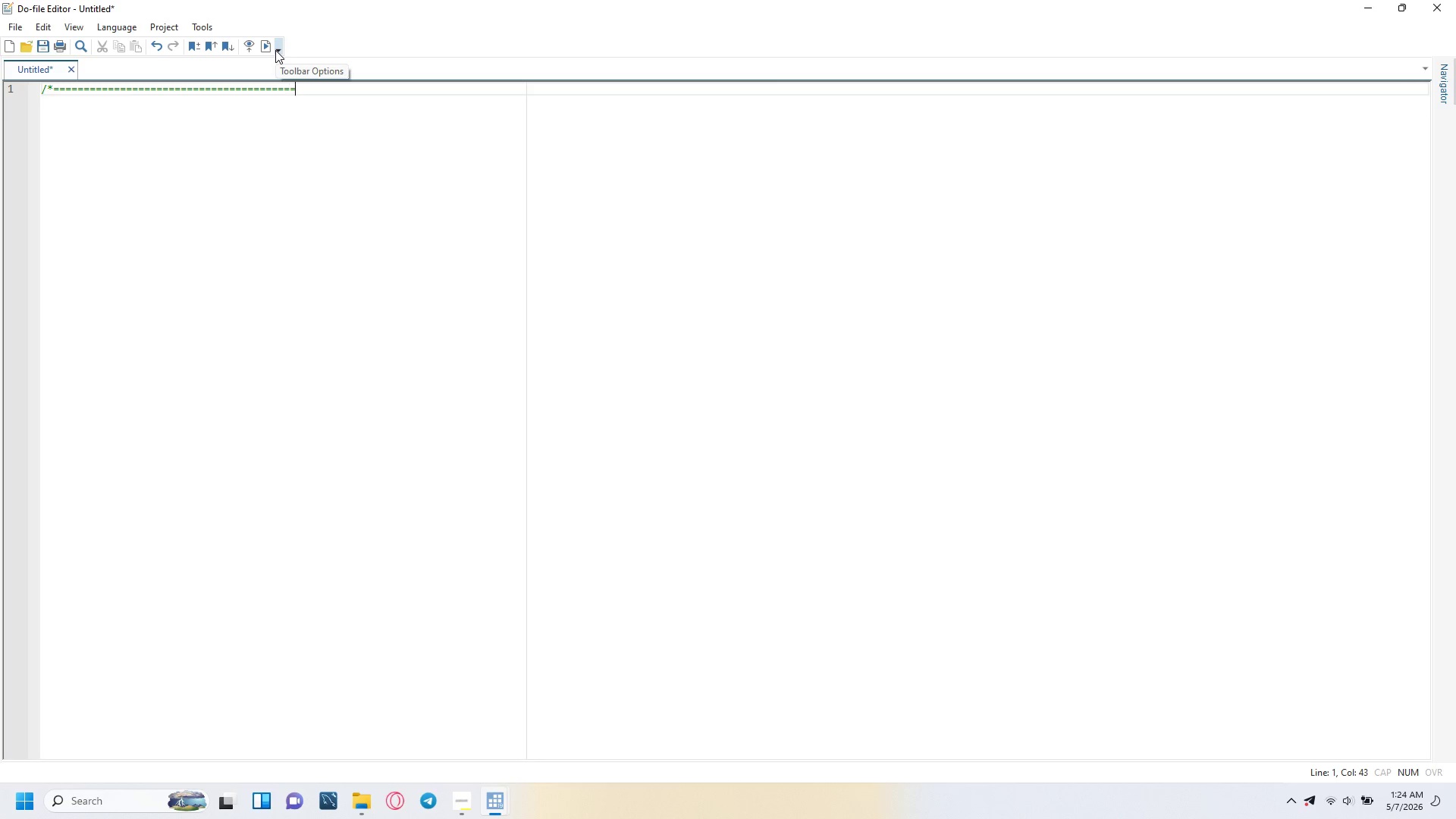 
key(Equal)
 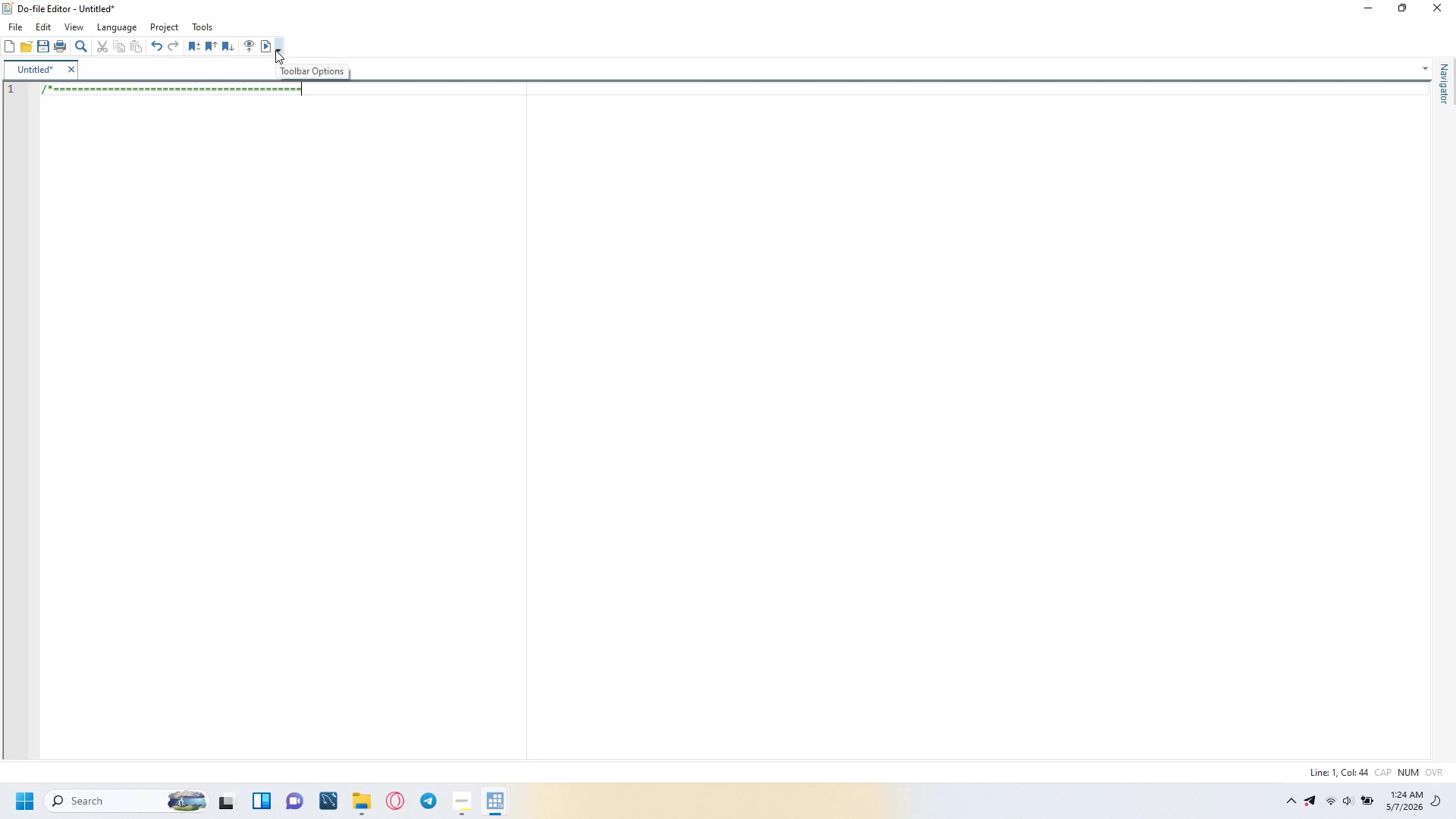 
key(Equal)
 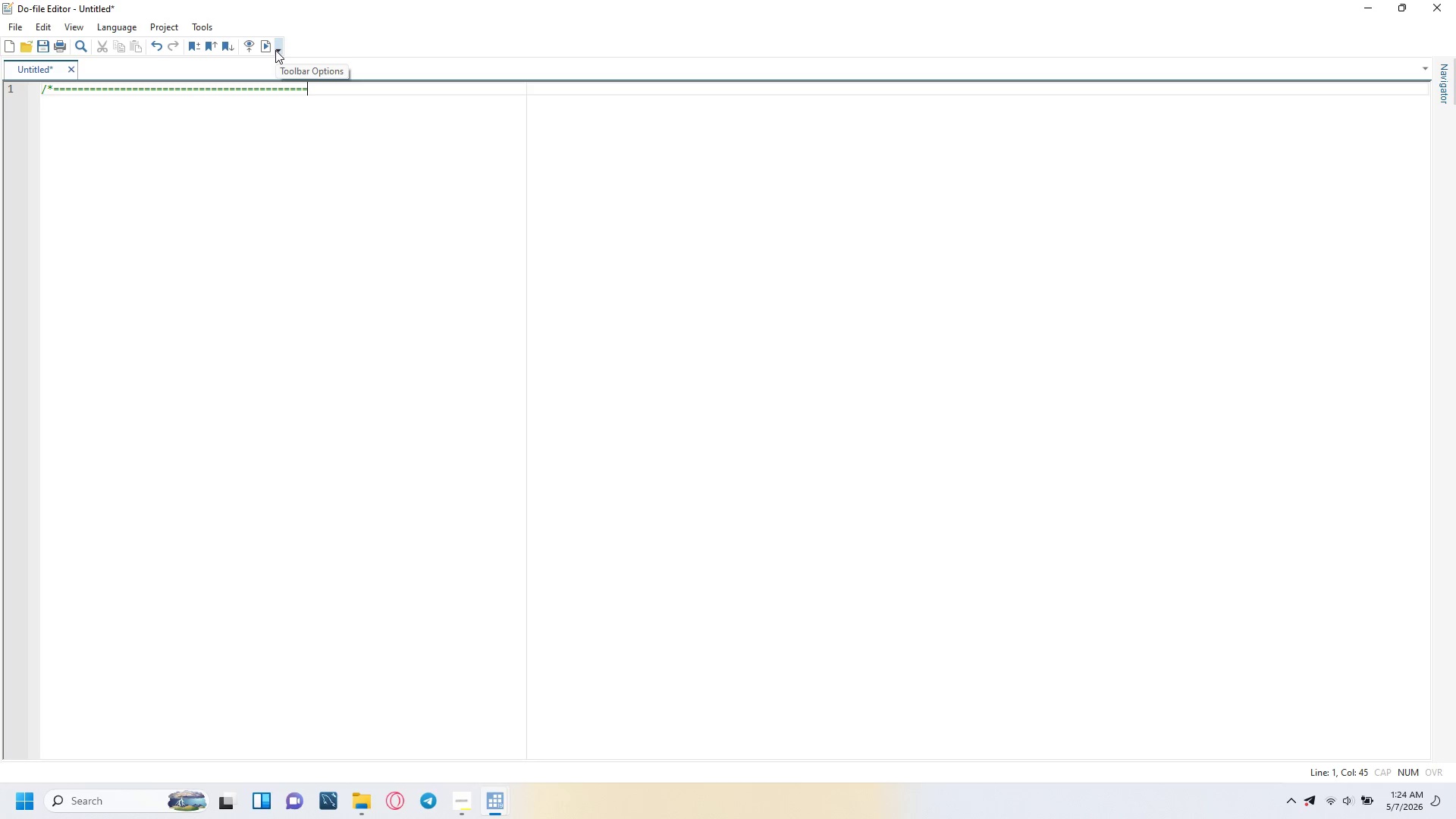 
key(Equal)
 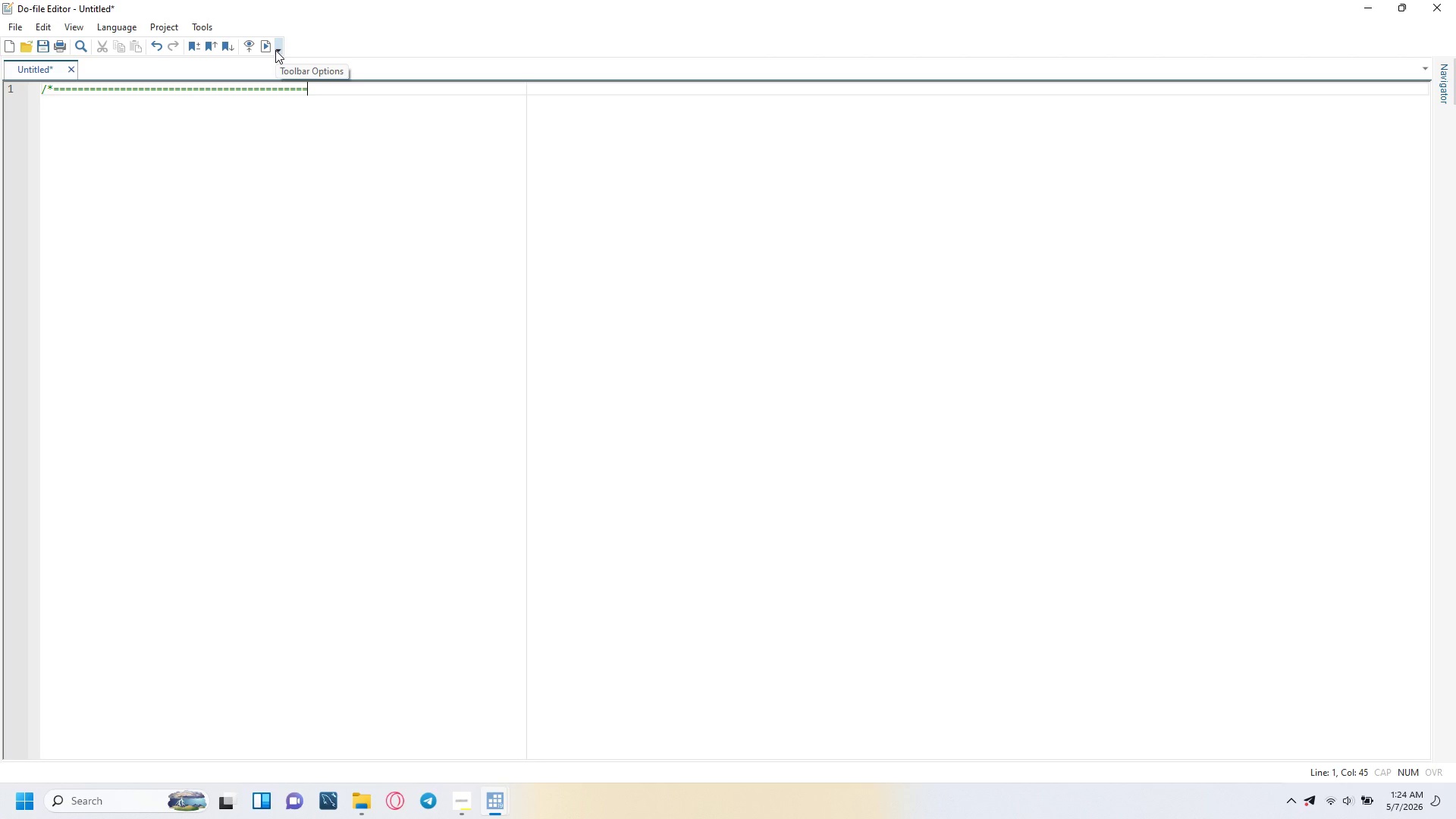 
key(Equal)
 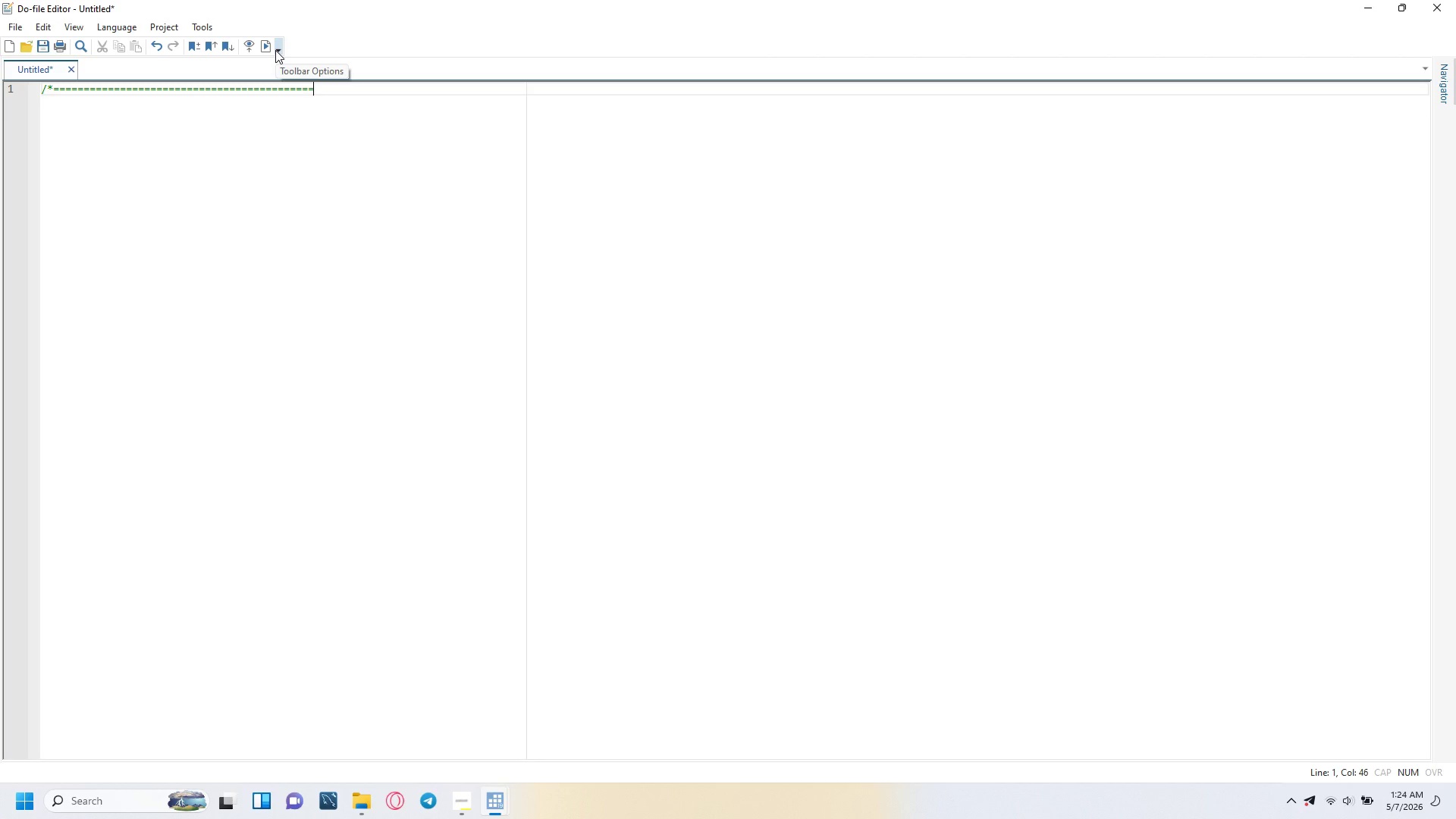 
key(Equal)
 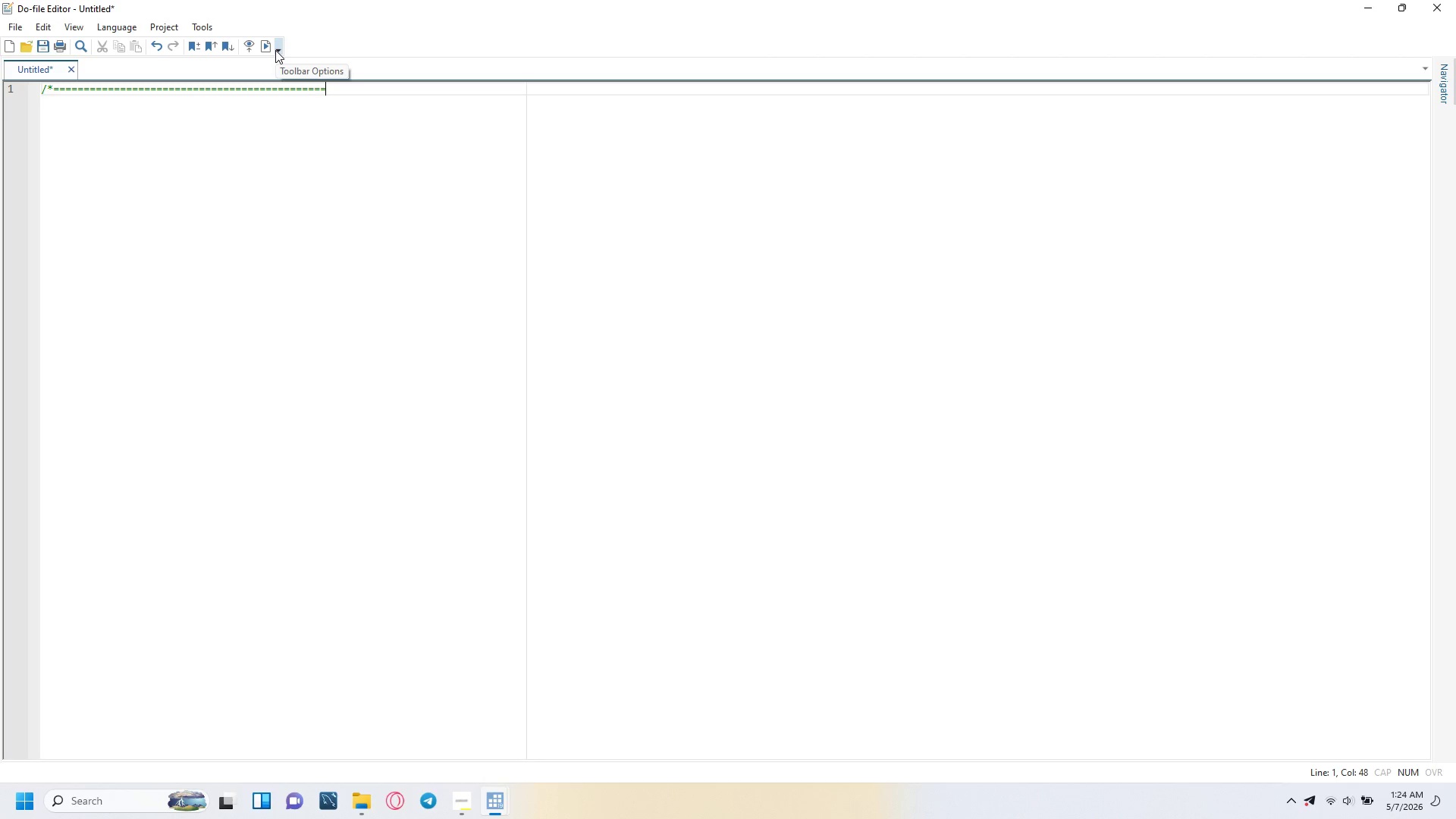 
key(Equal)
 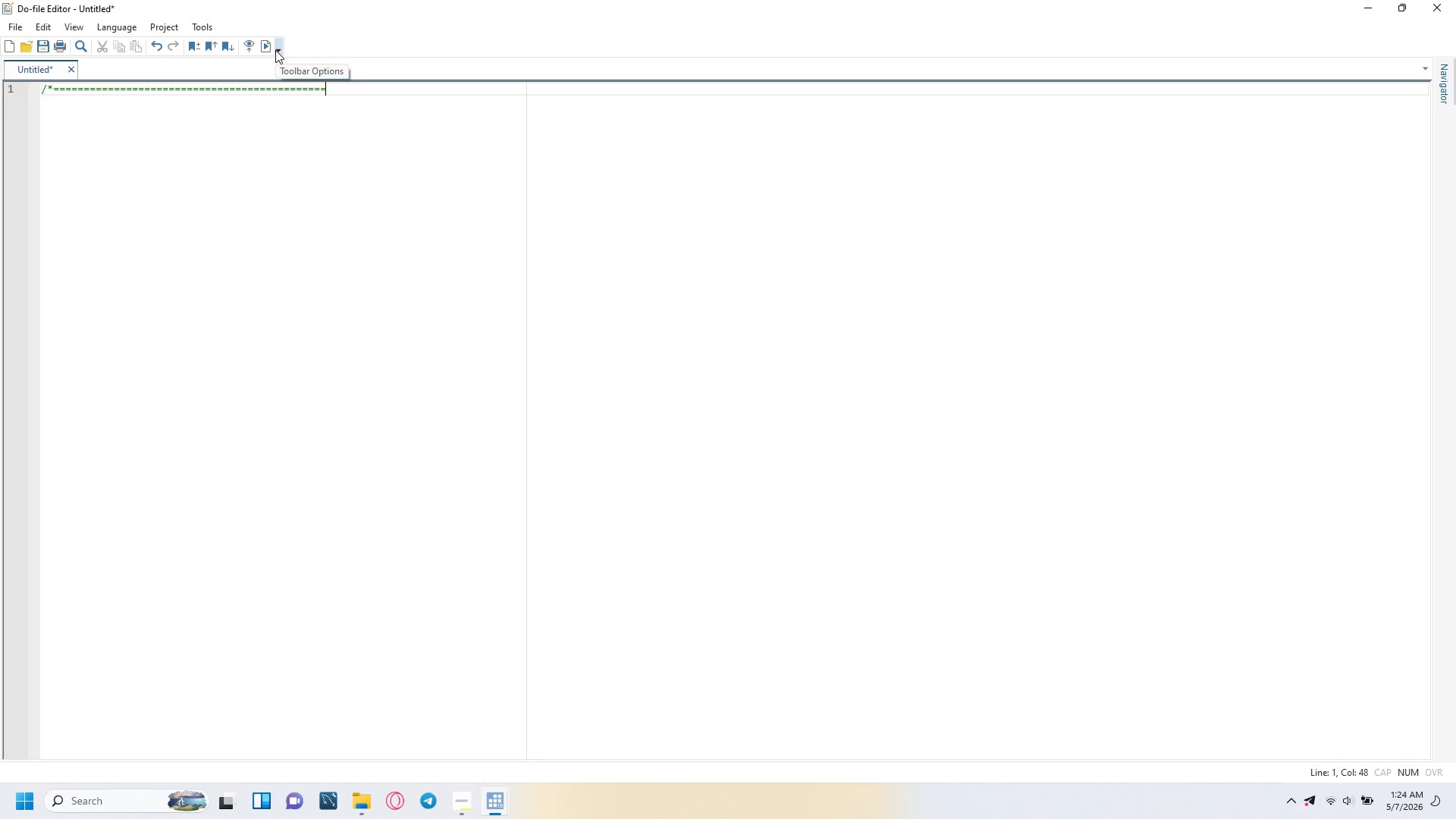 
key(Equal)
 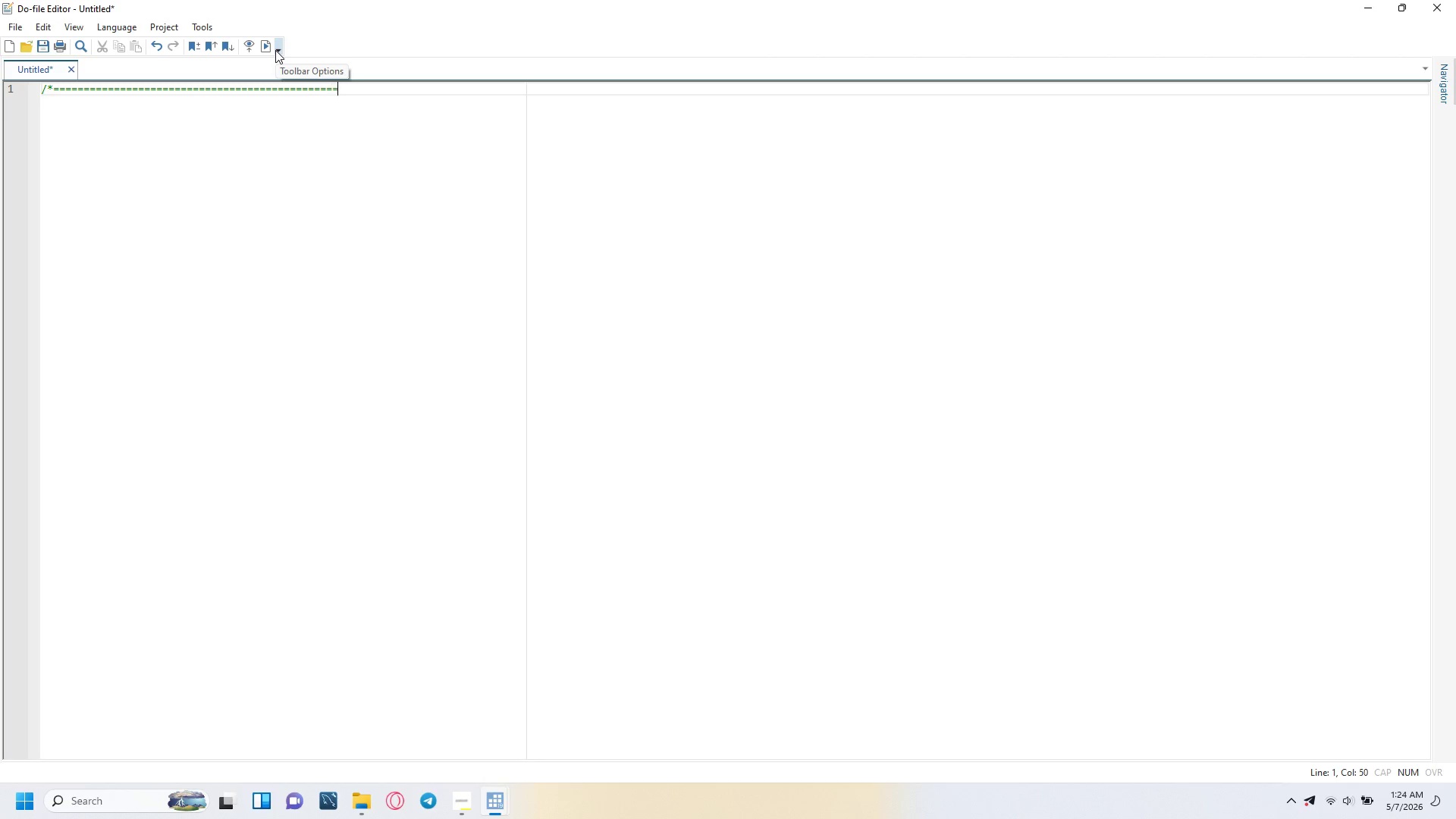 
key(Equal)
 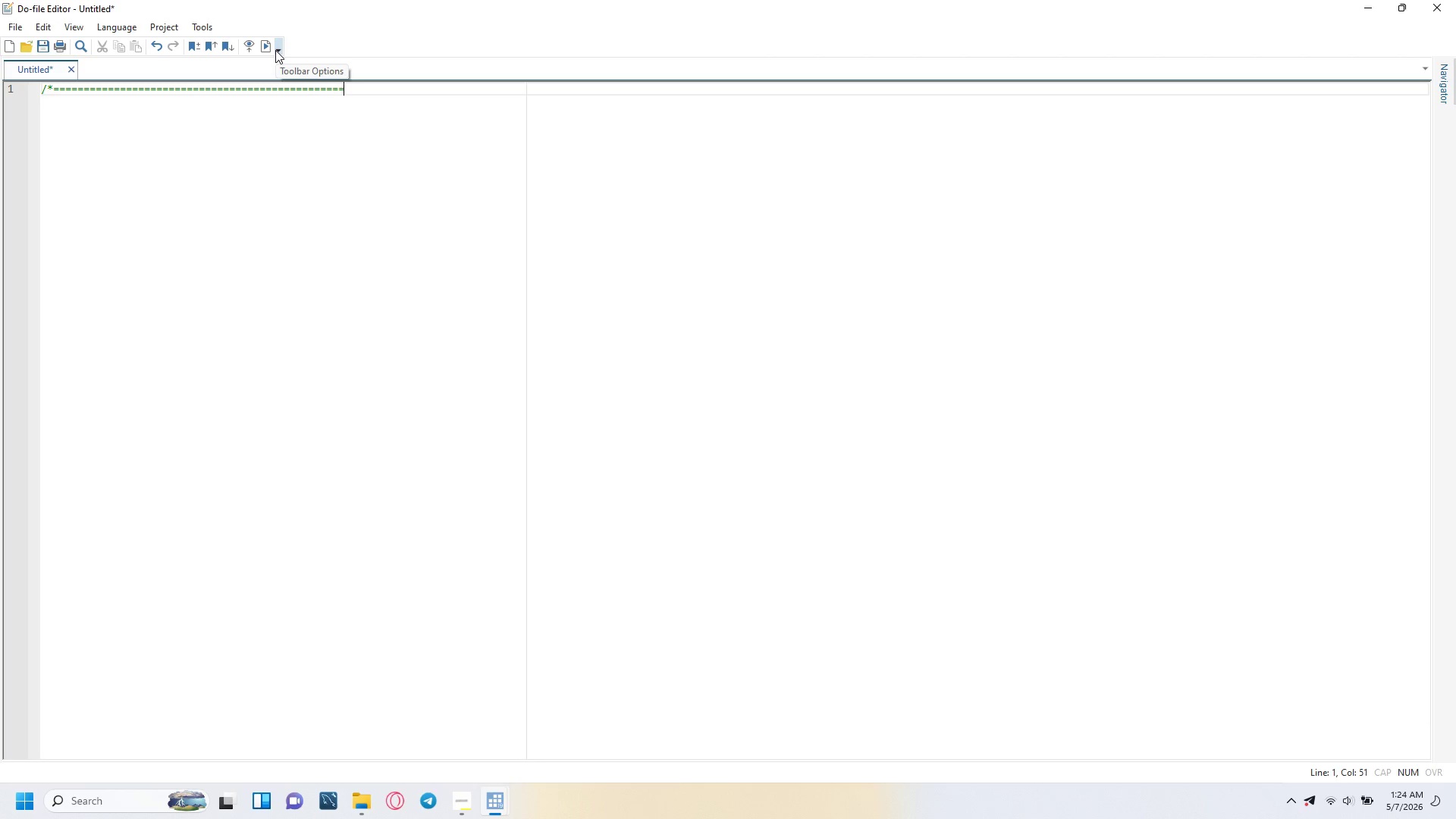 
key(Equal)
 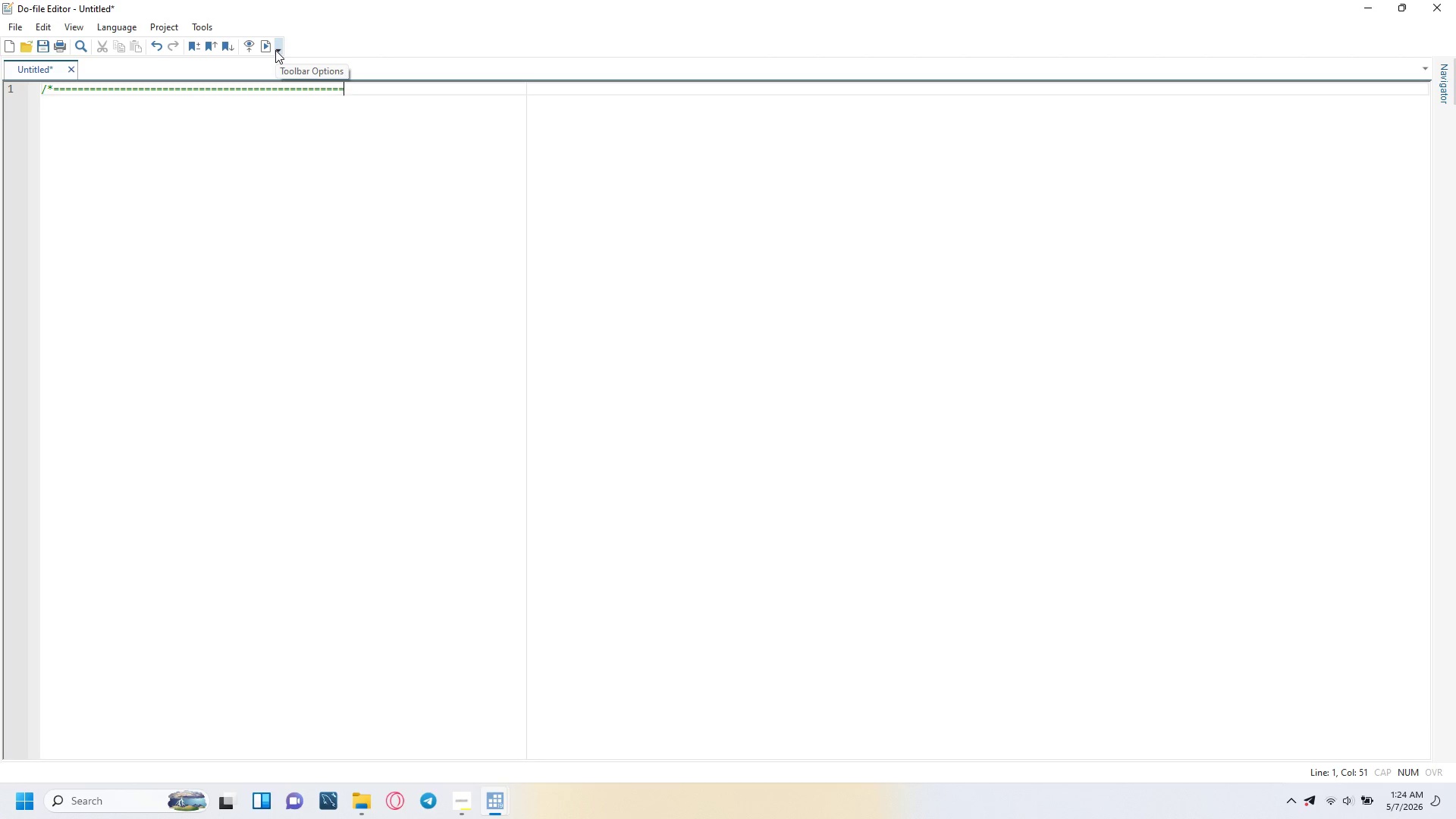 
key(Equal)
 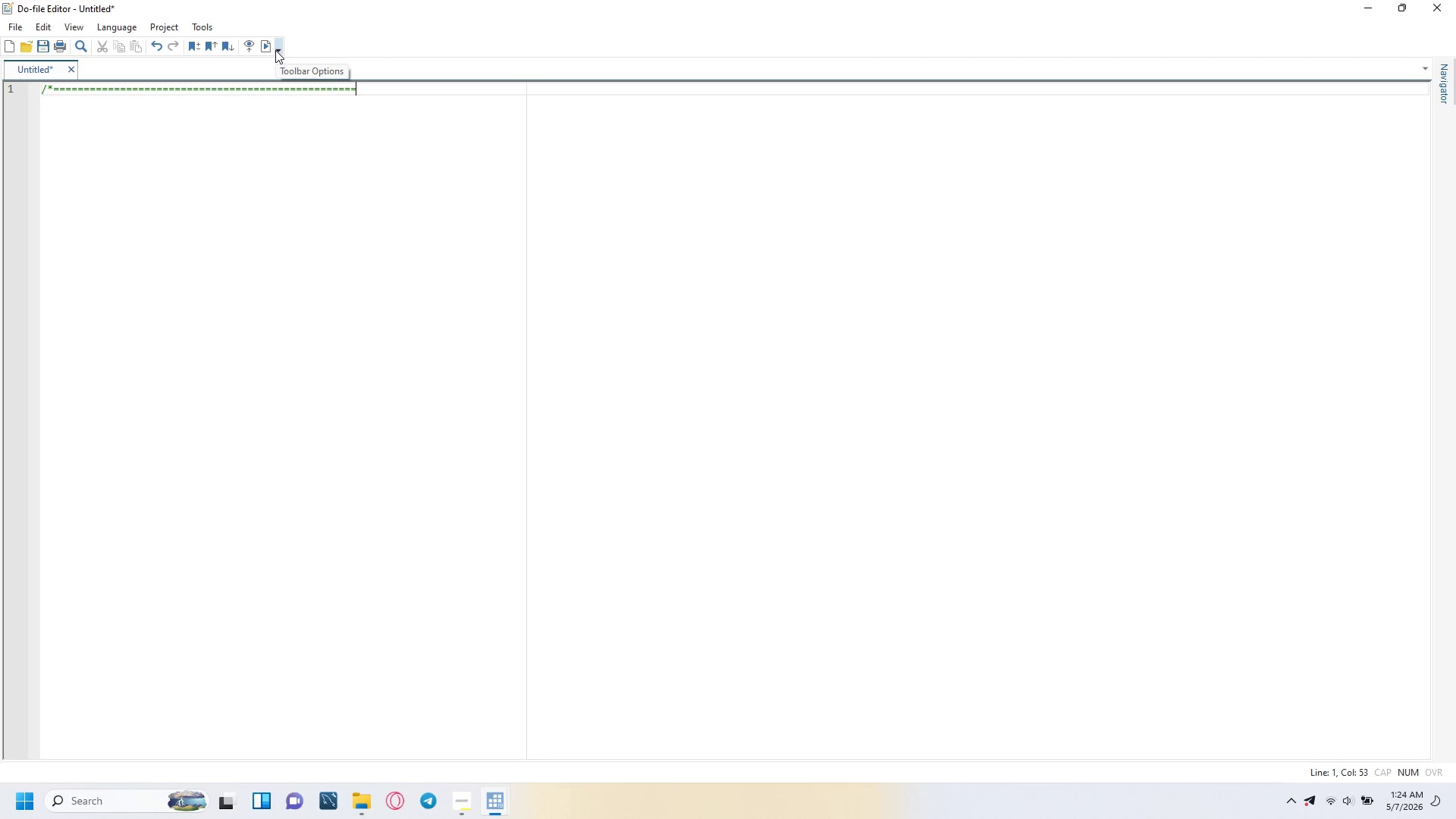 
key(Equal)
 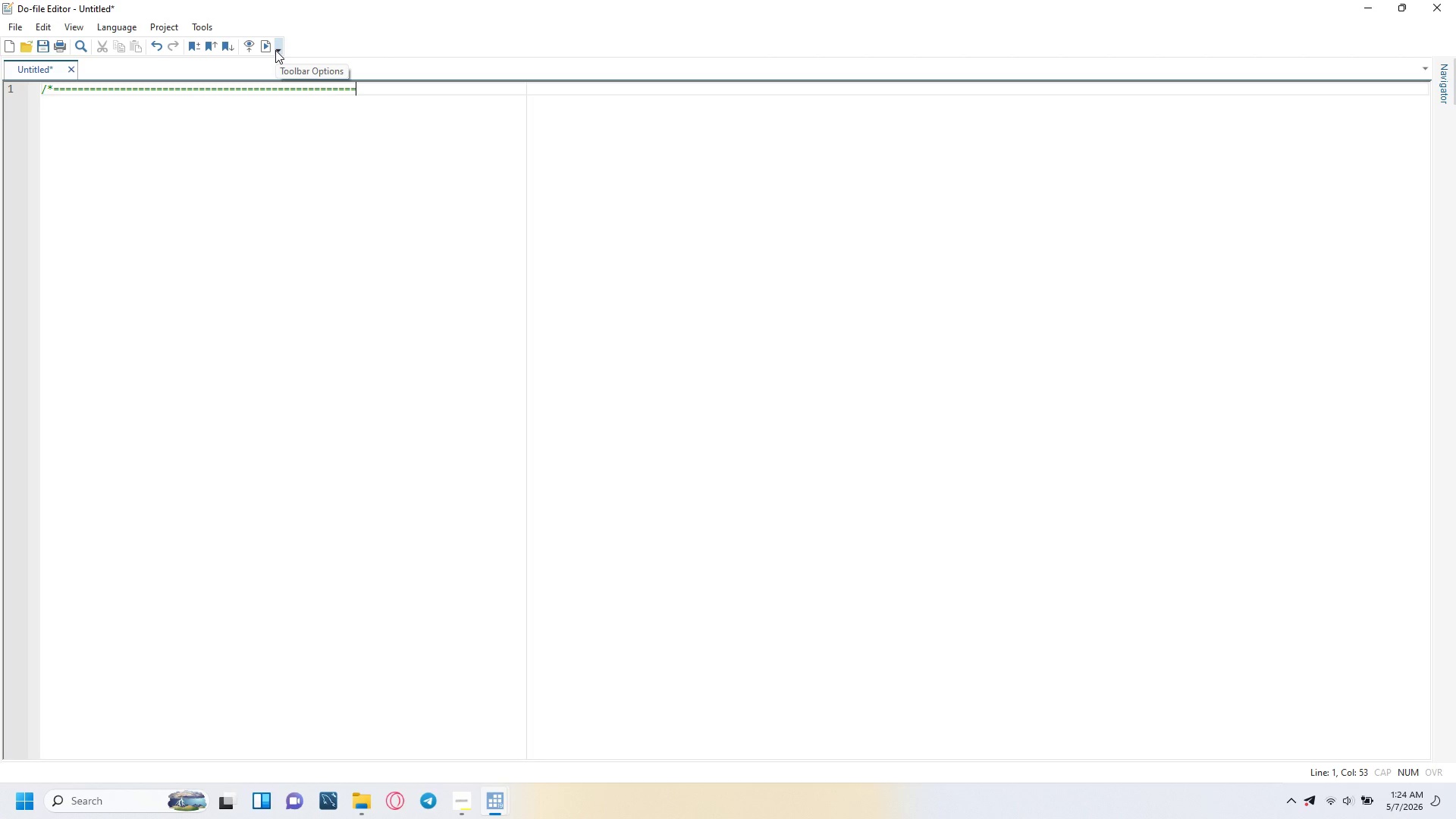 
key(Equal)
 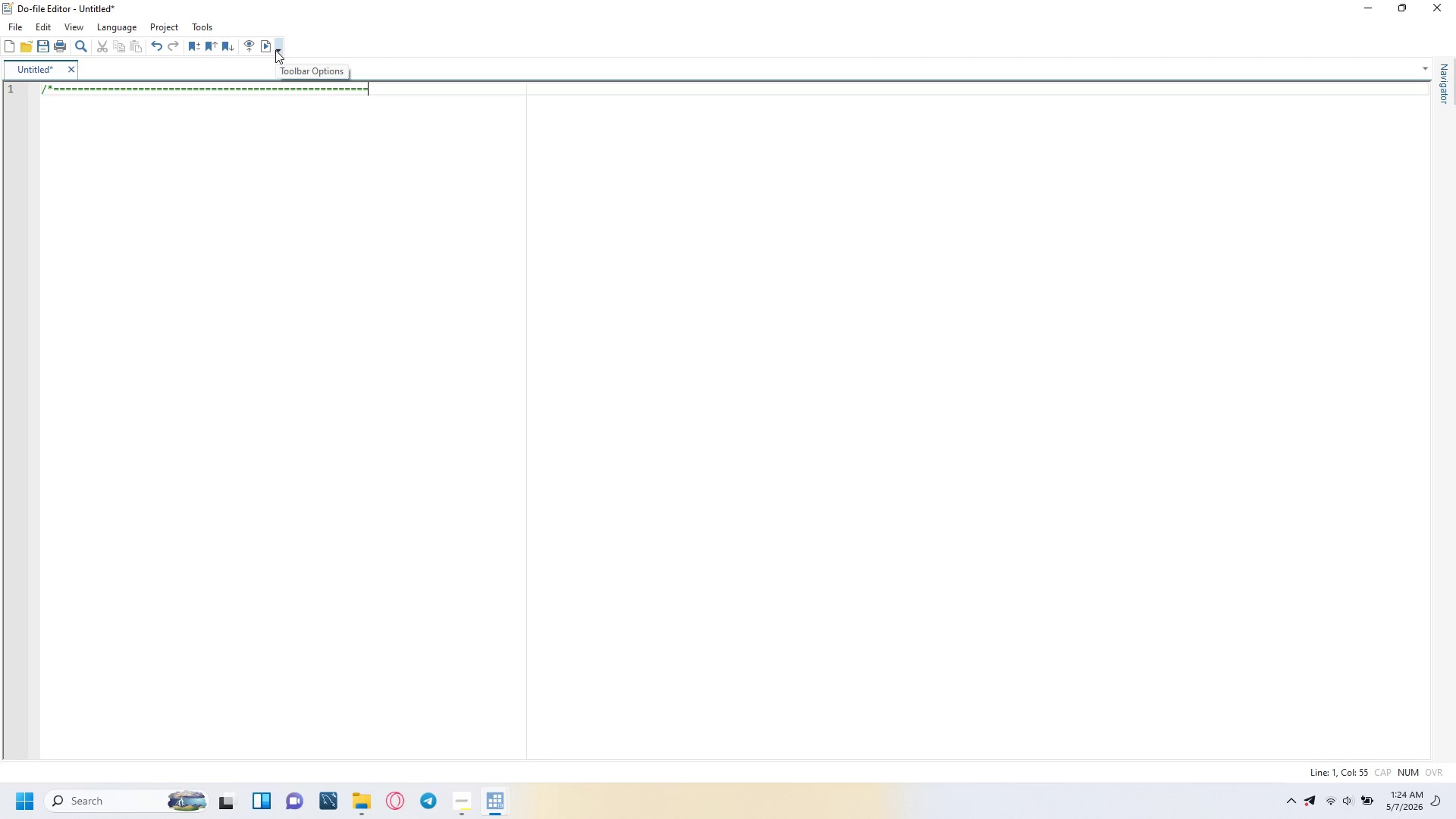 
key(Equal)
 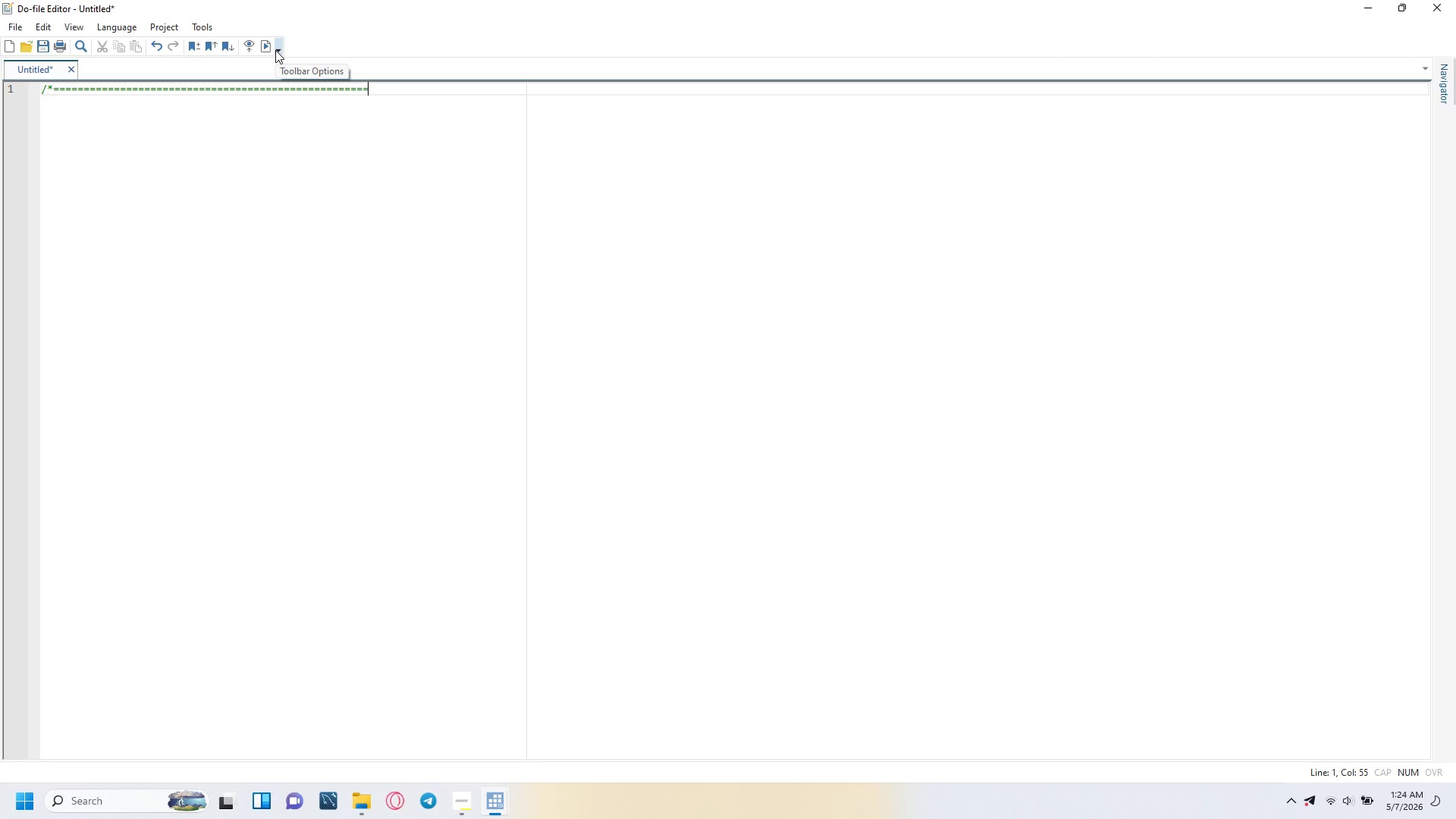 
key(Equal)
 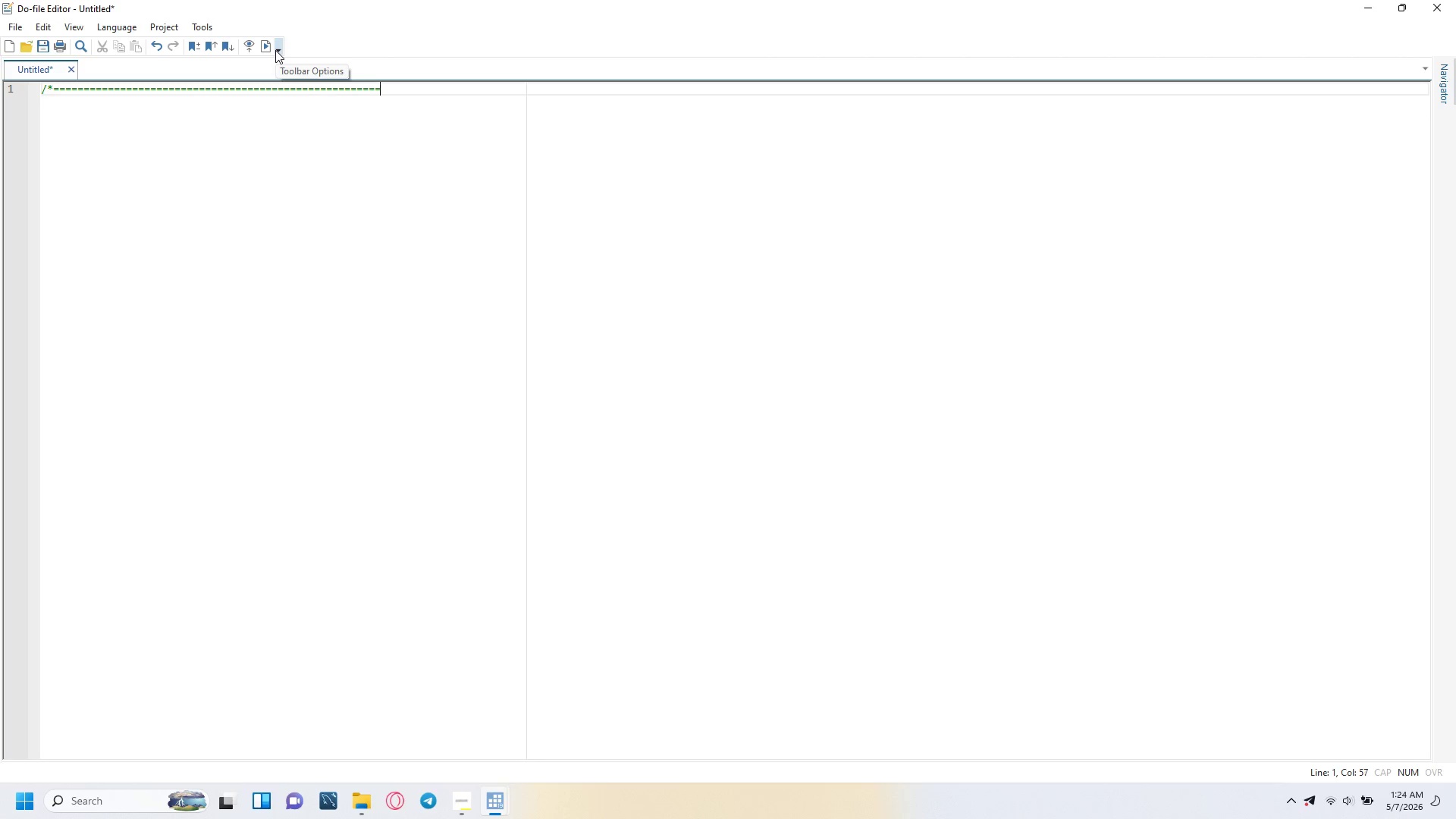 
key(Equal)
 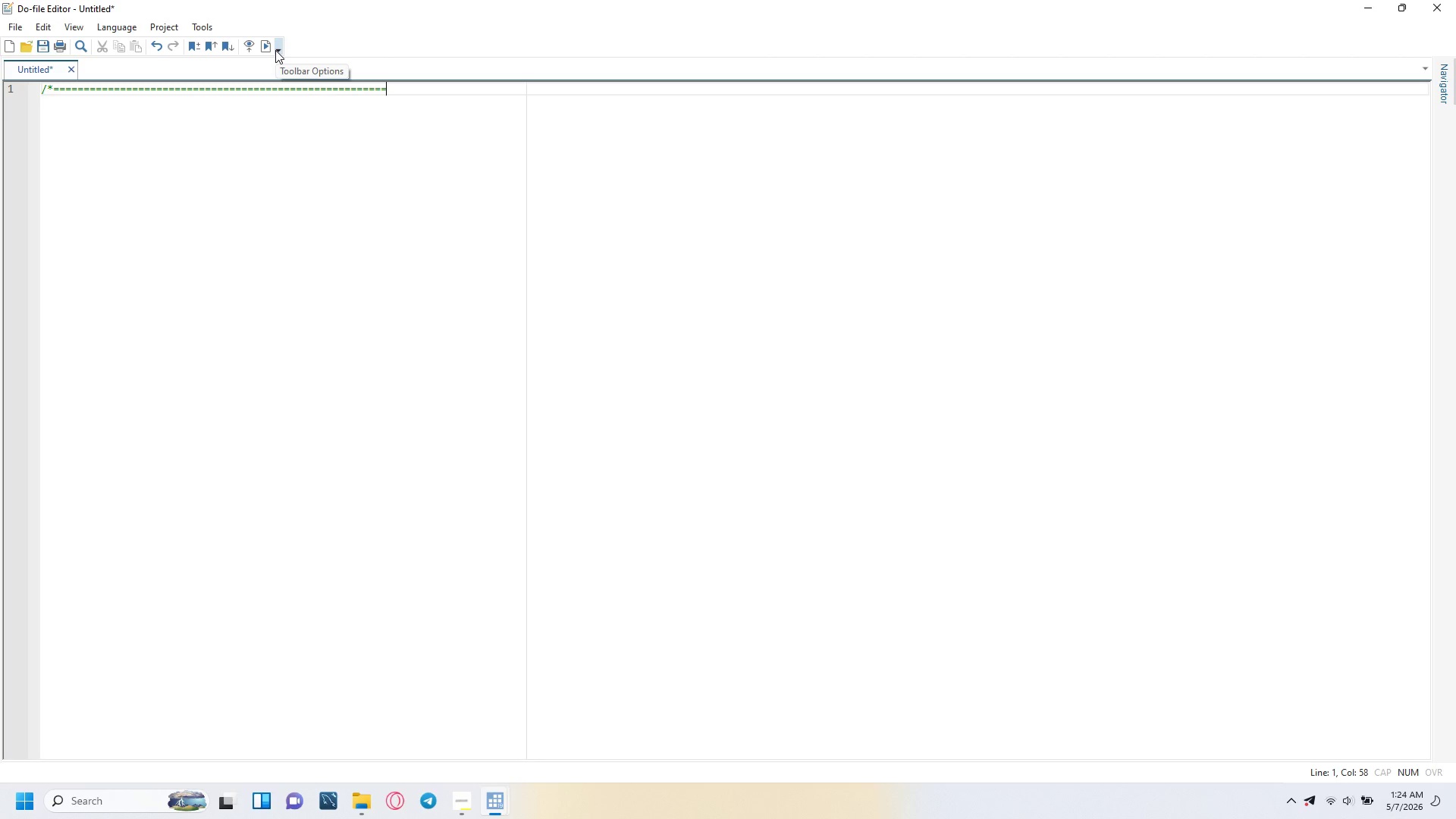 
key(Equal)
 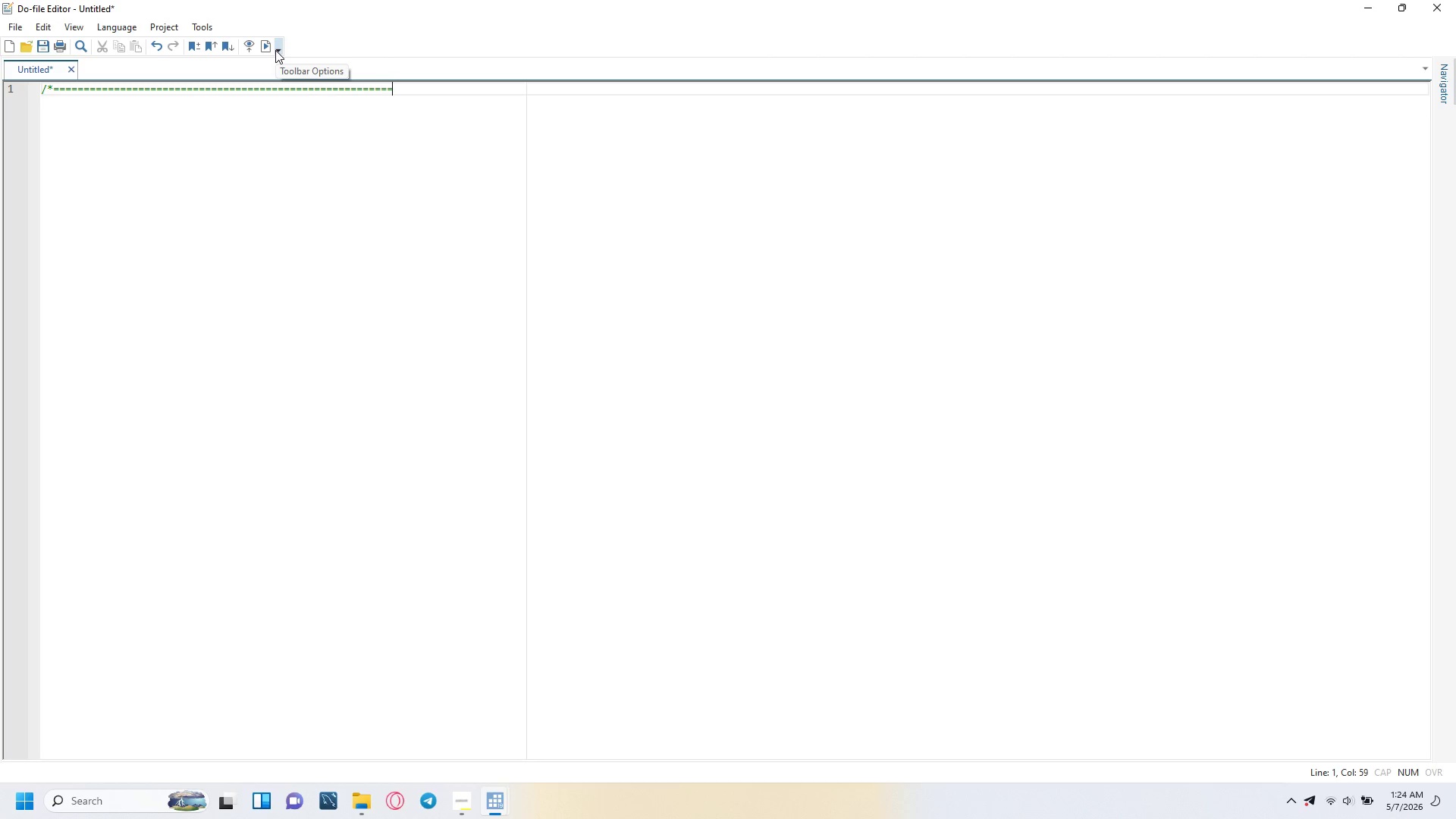 
key(Equal)
 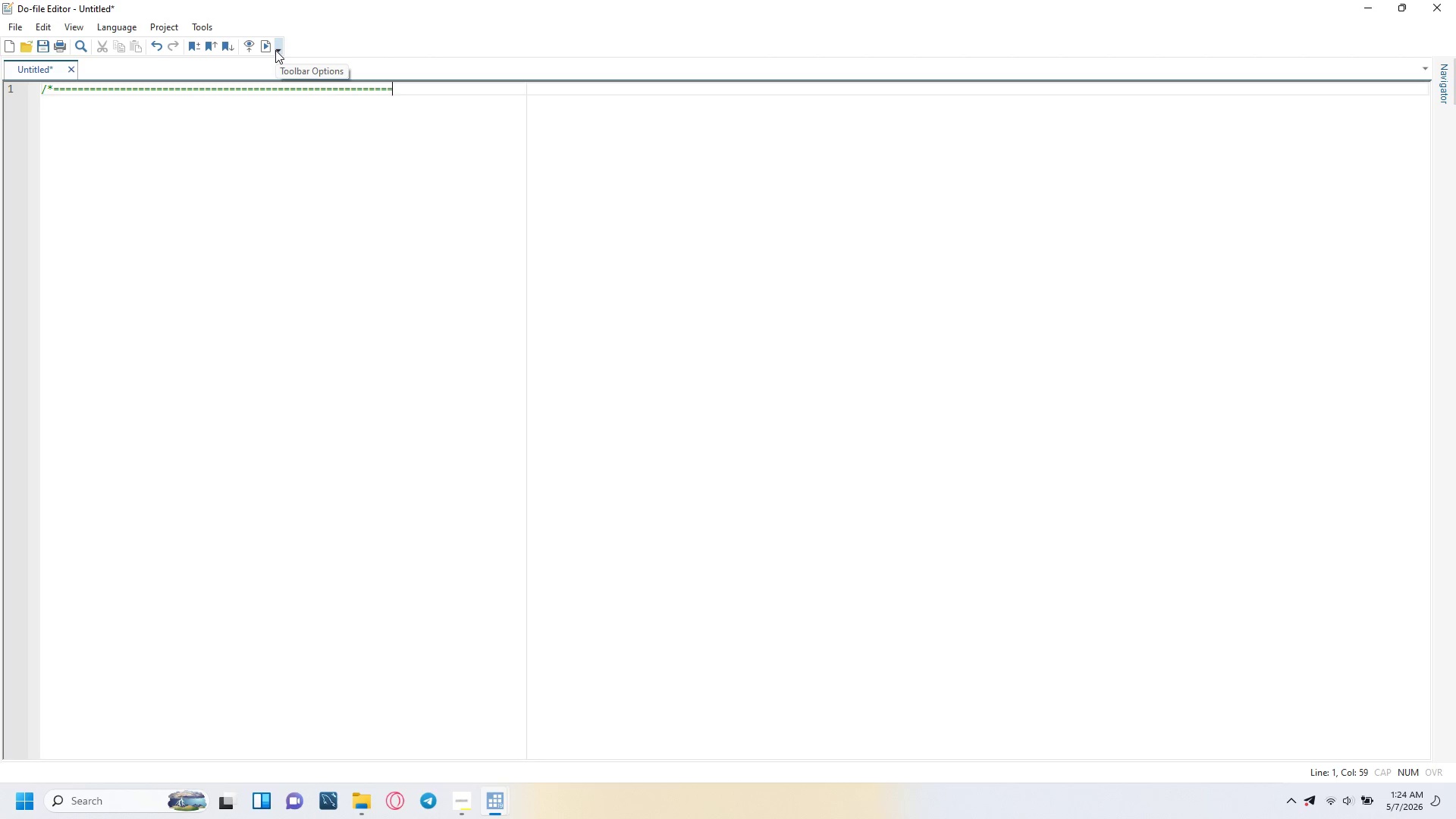 
key(Equal)
 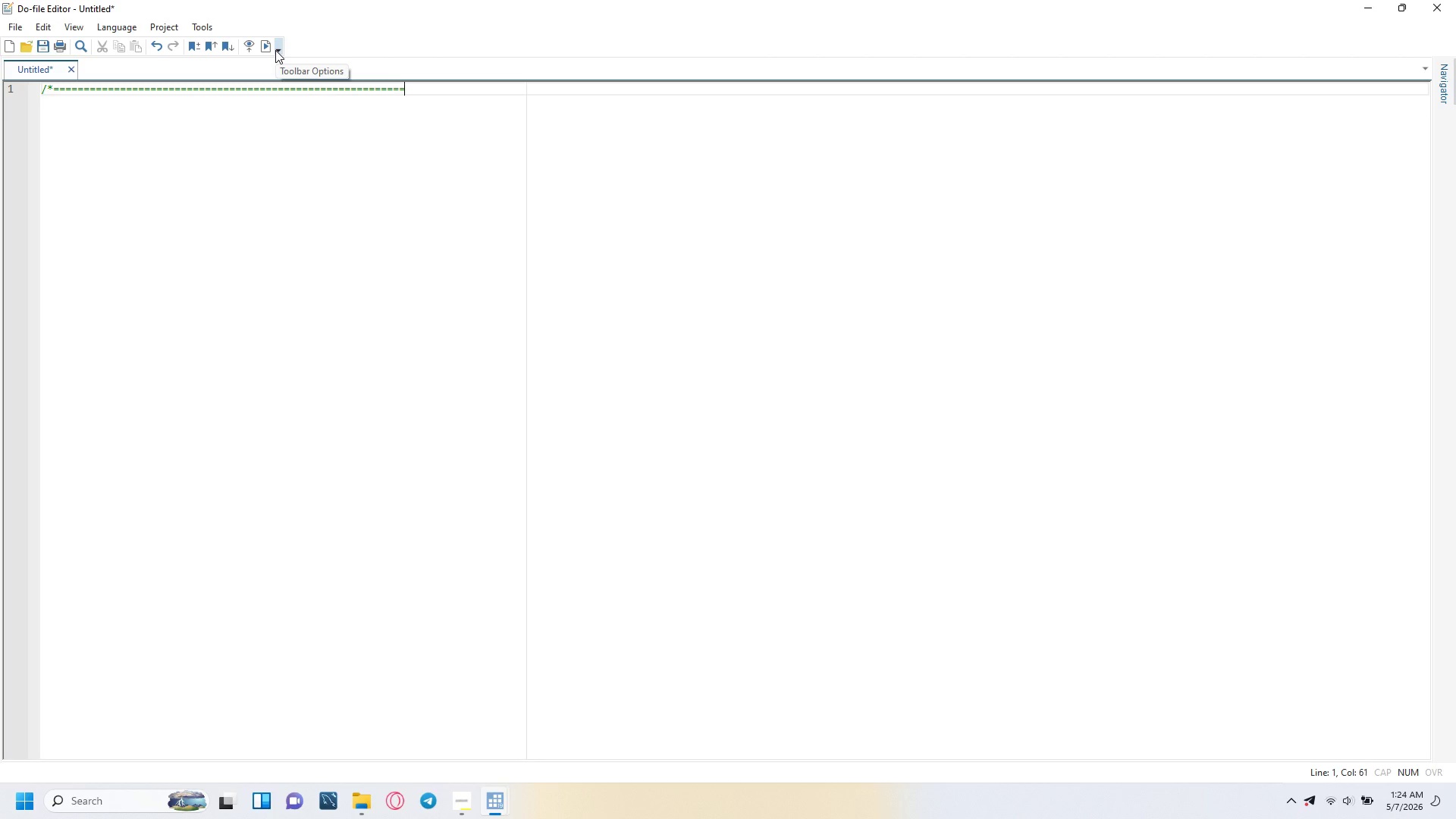 
key(Equal)
 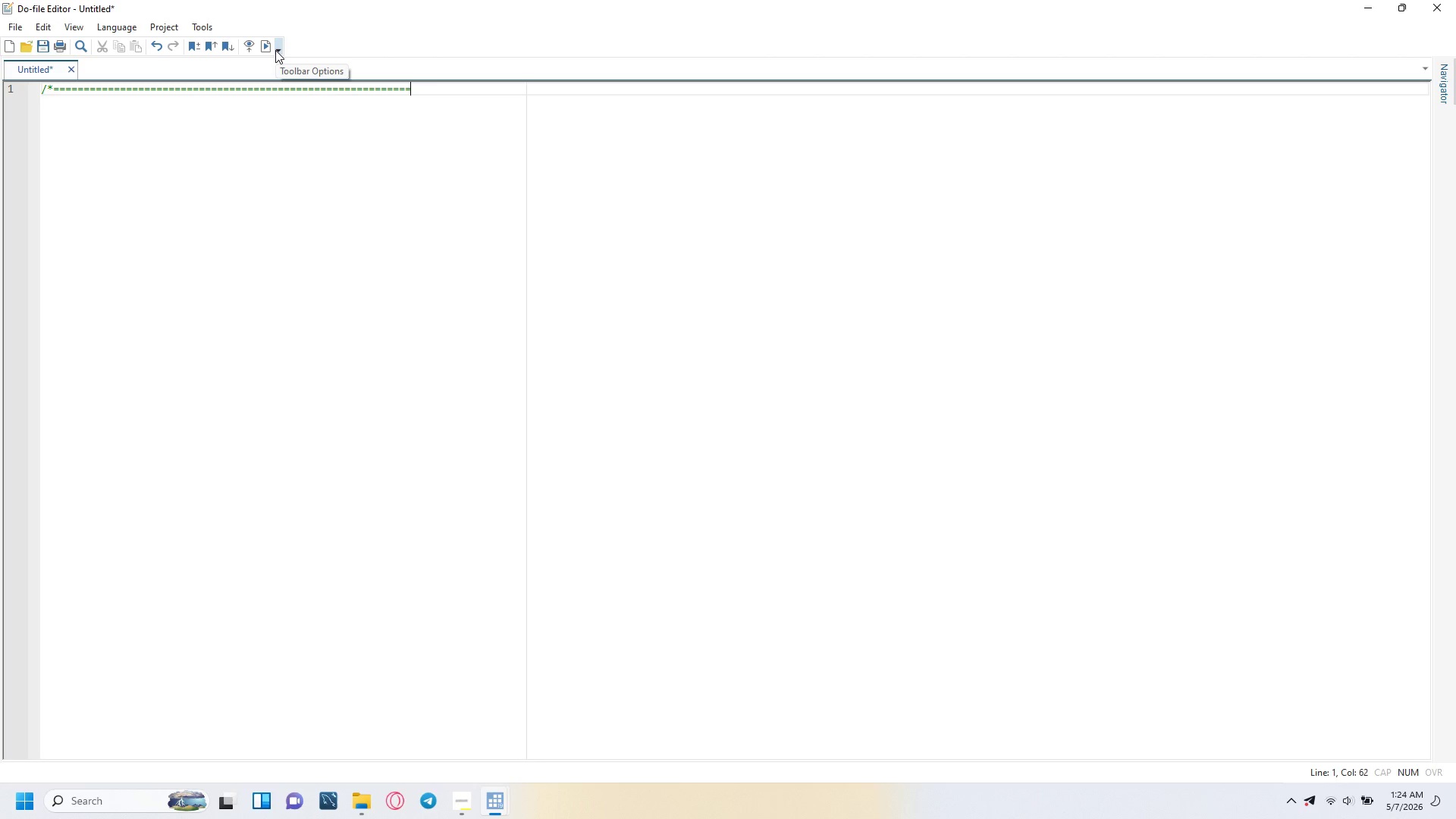 
key(Equal)
 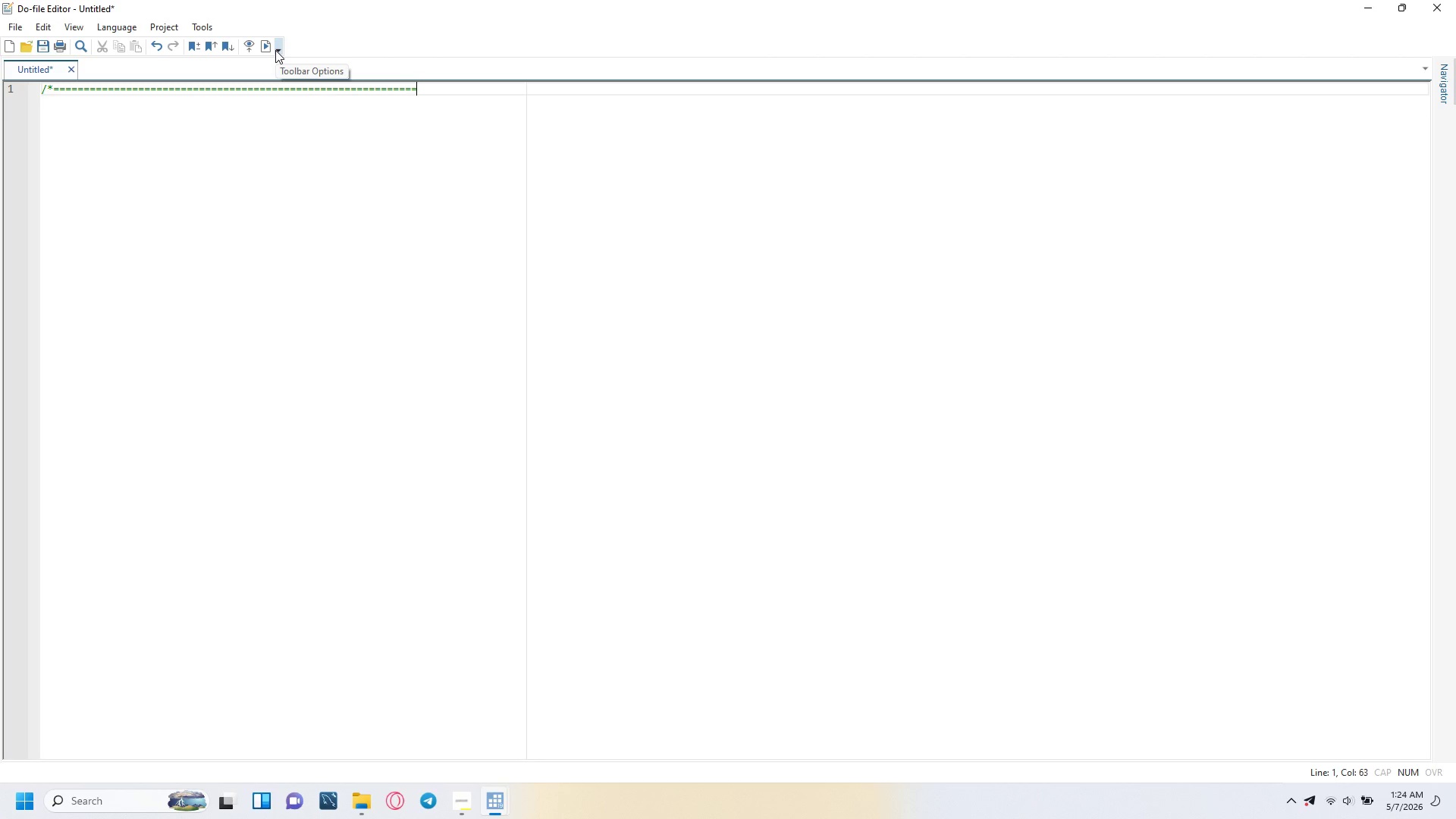 
key(Equal)
 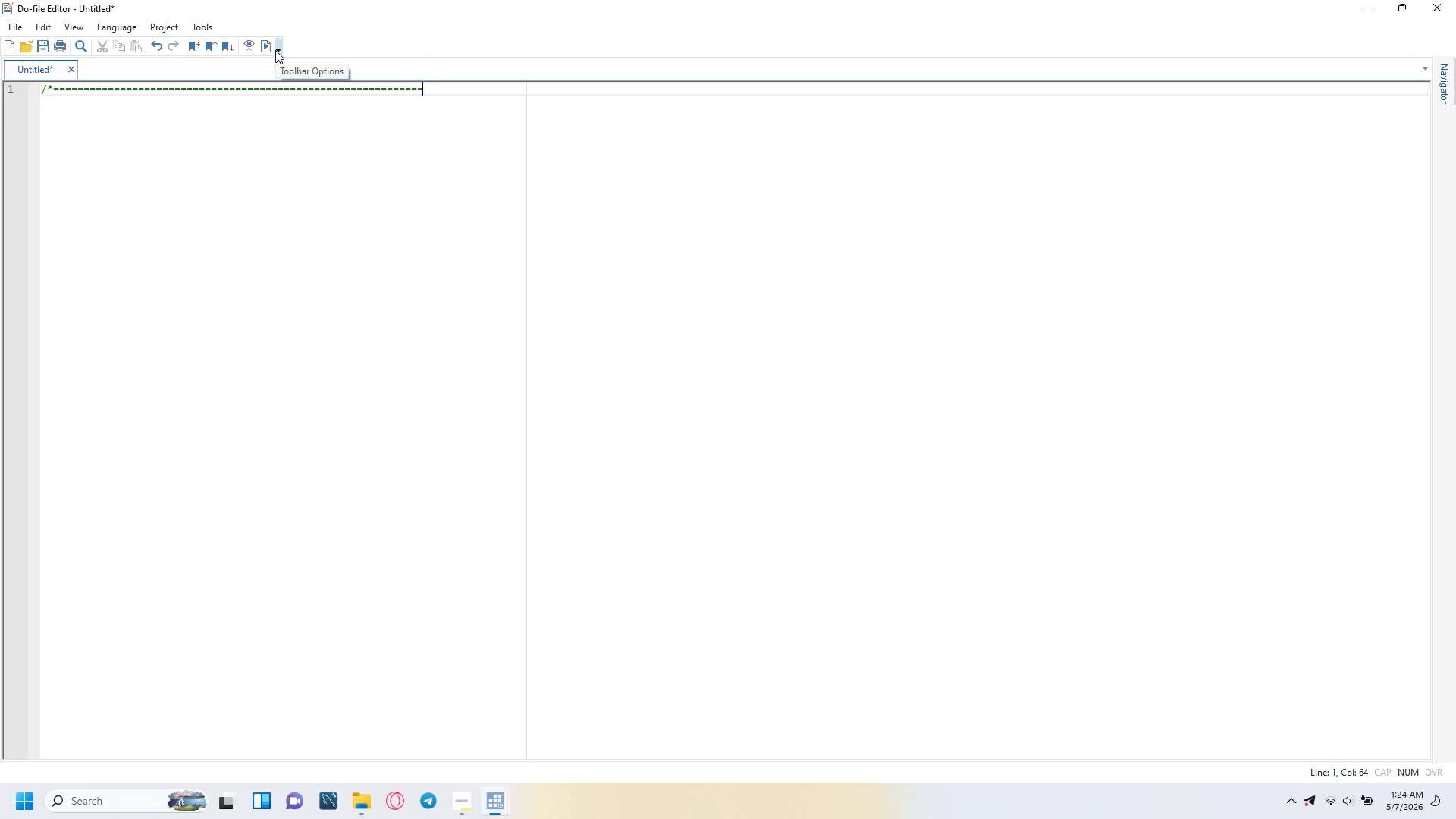 
key(Equal)
 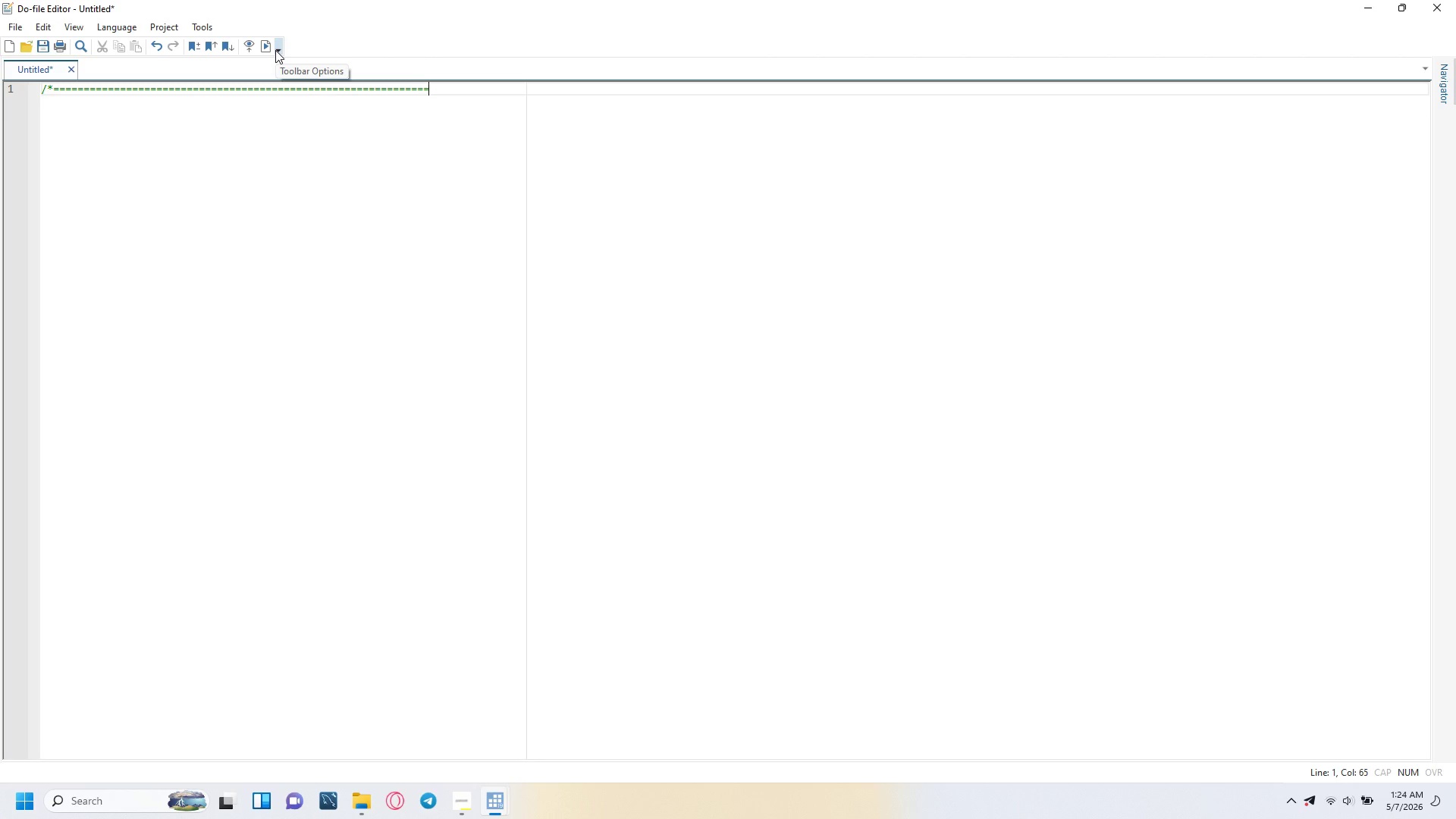 
key(Equal)
 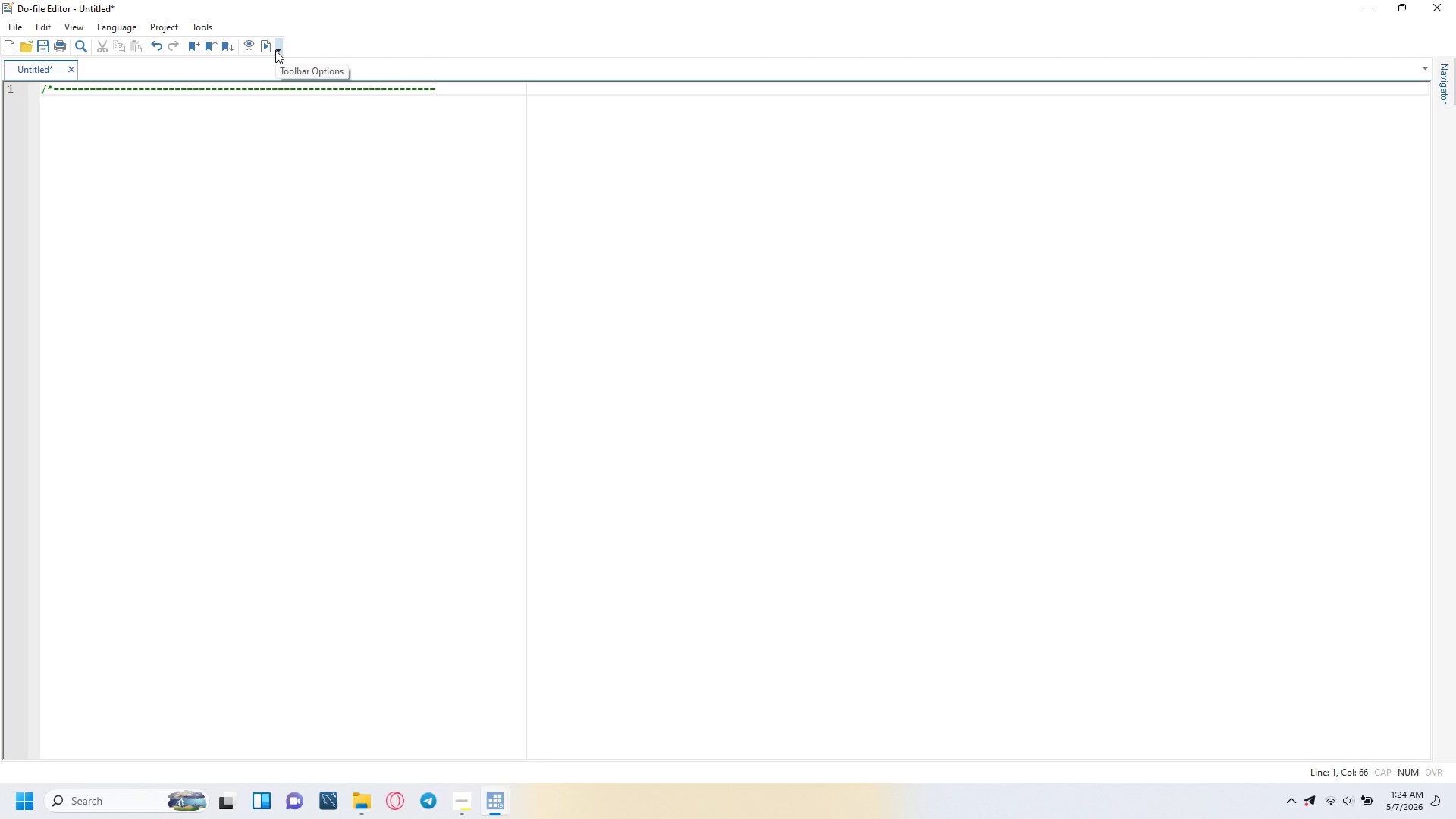 
key(Equal)
 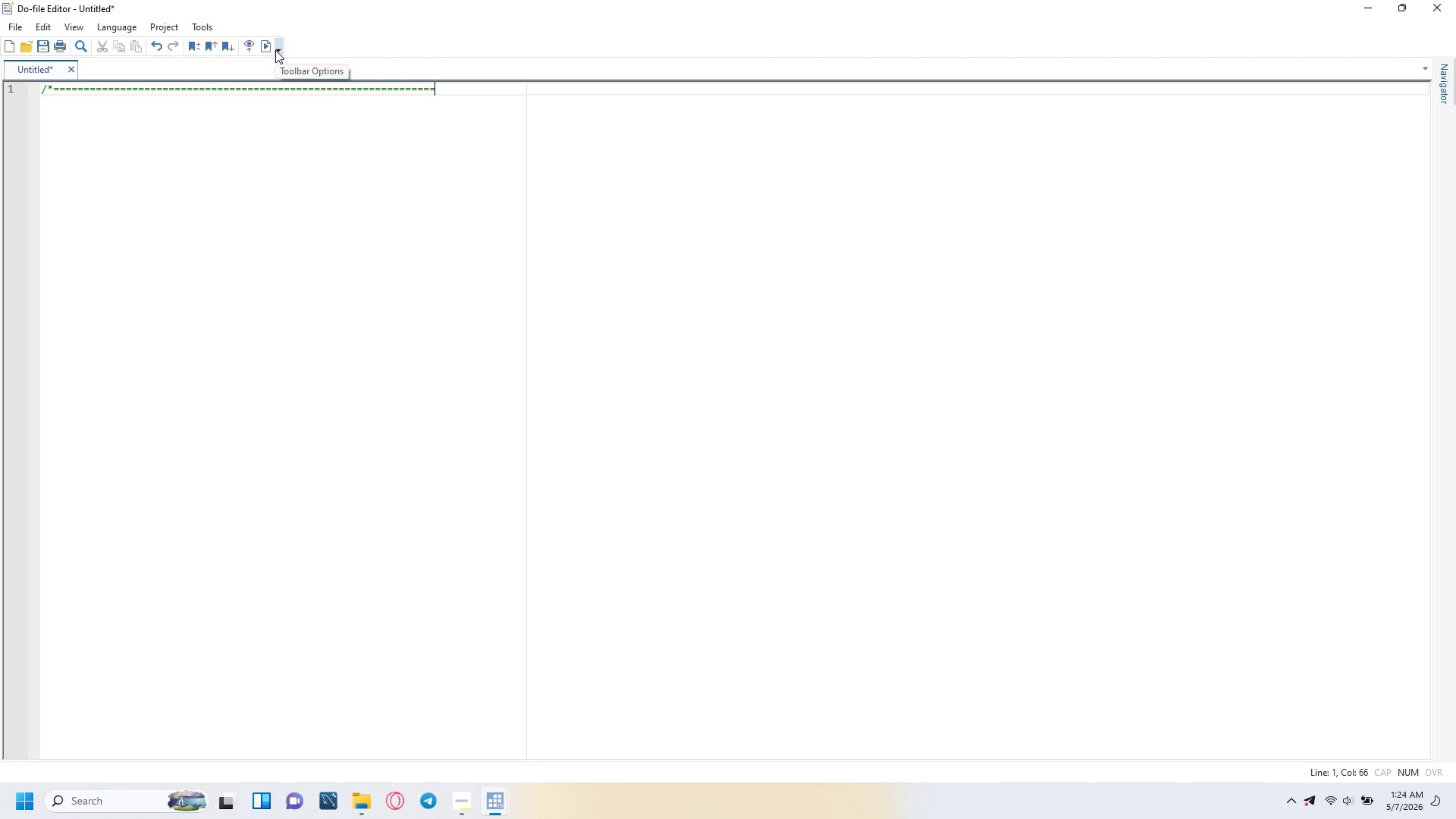 
key(Equal)
 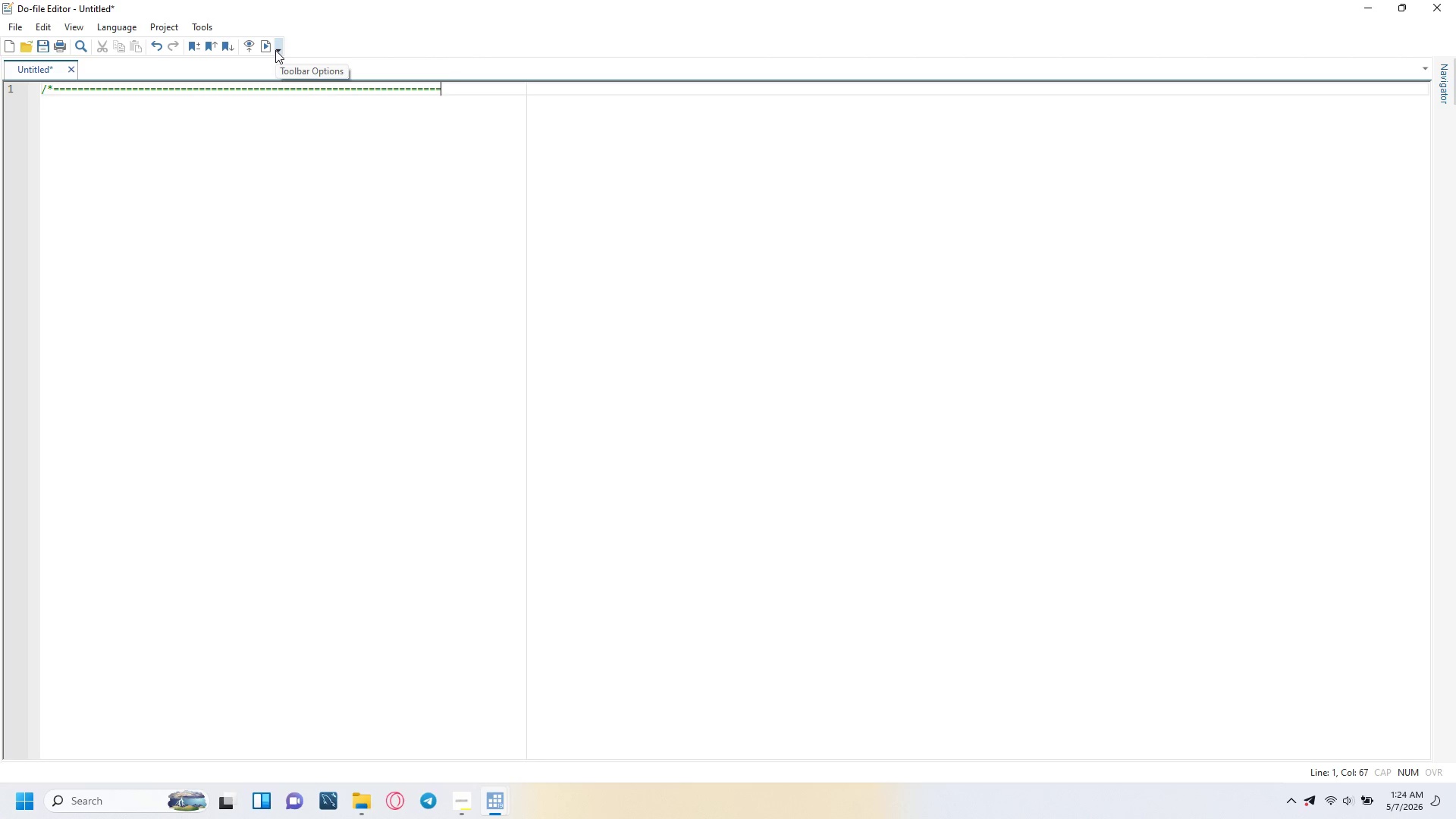 
key(Equal)
 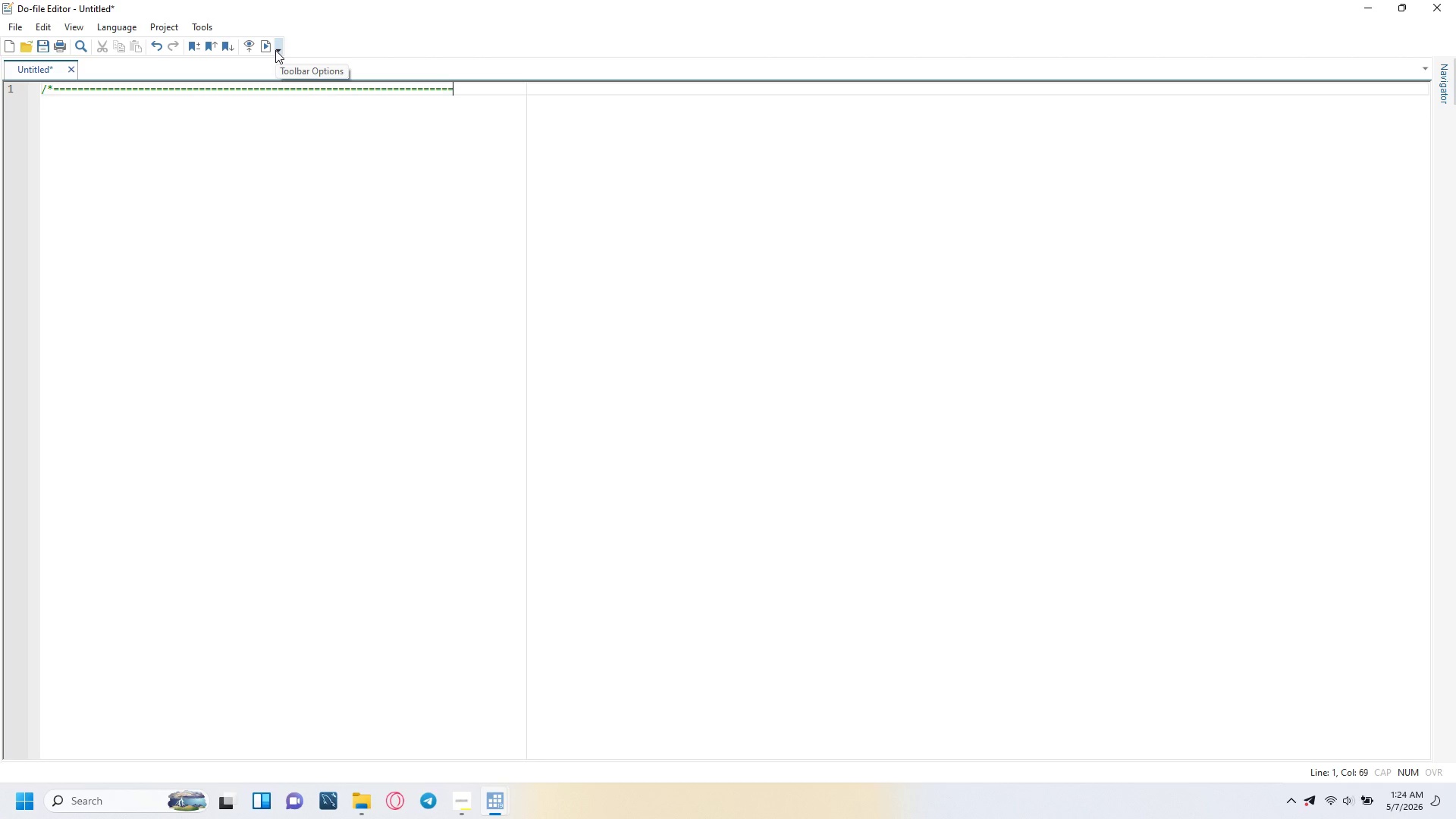 
key(Equal)
 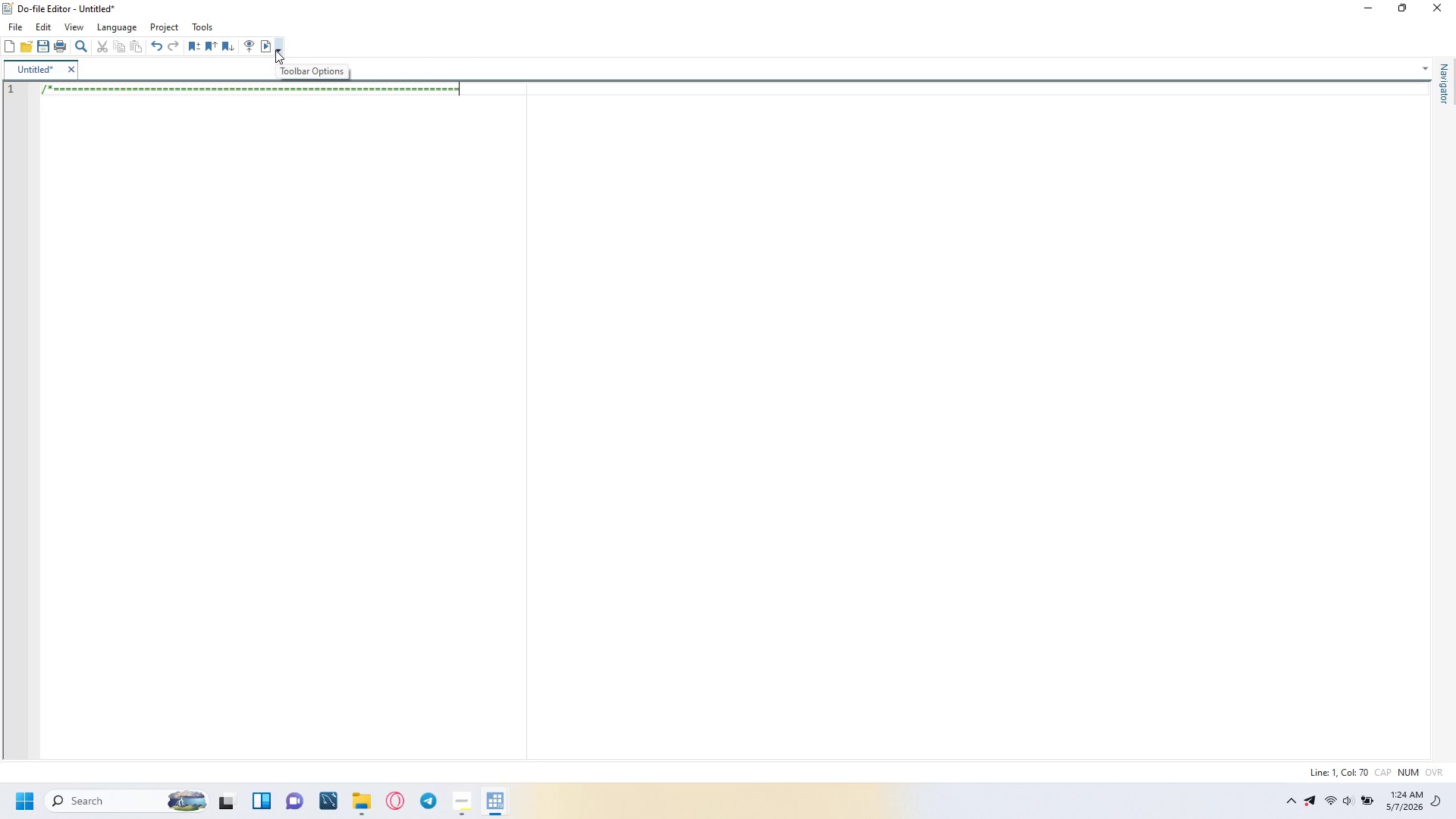 
key(Equal)
 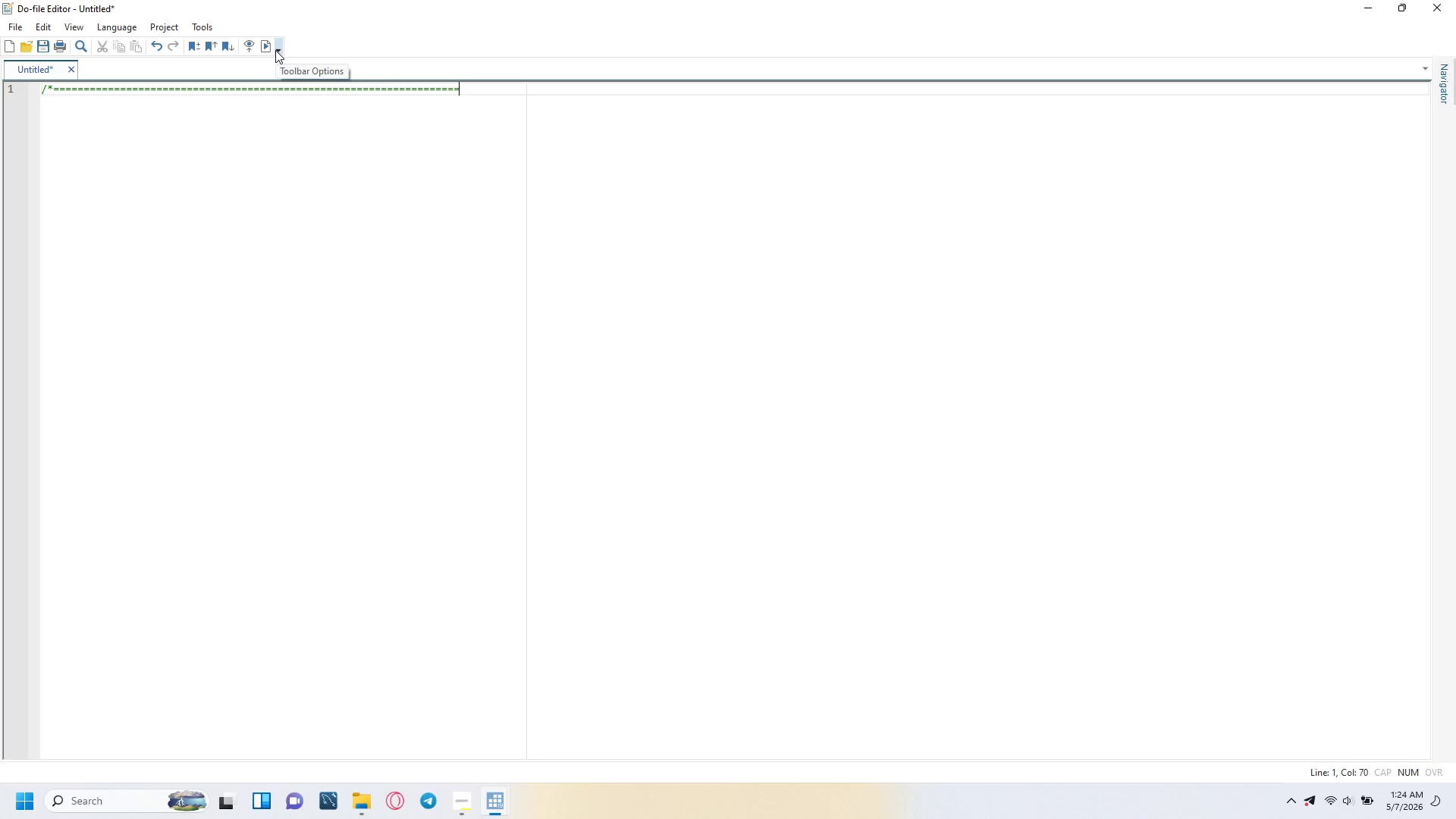 
key(Equal)
 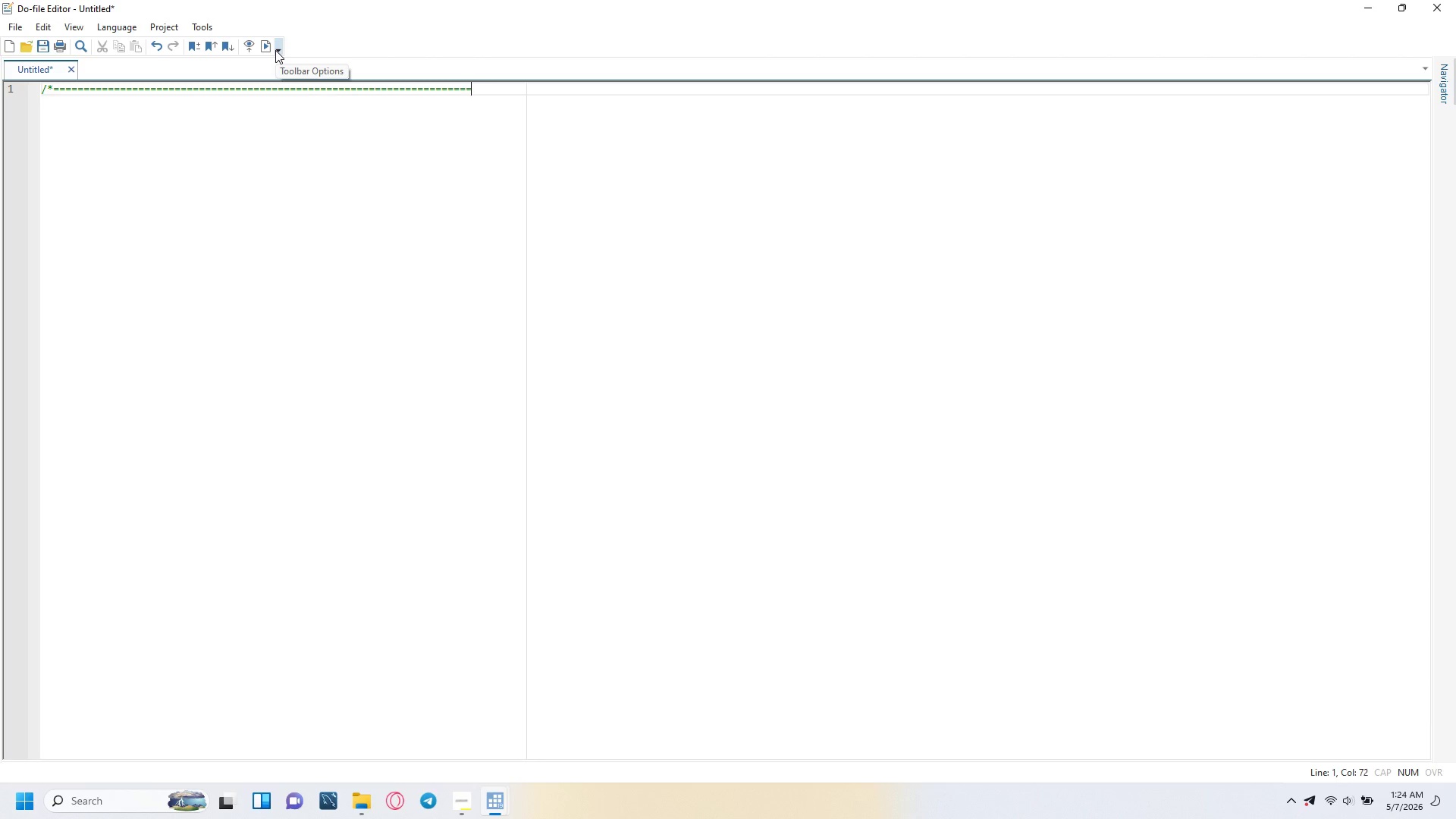 
key(Equal)
 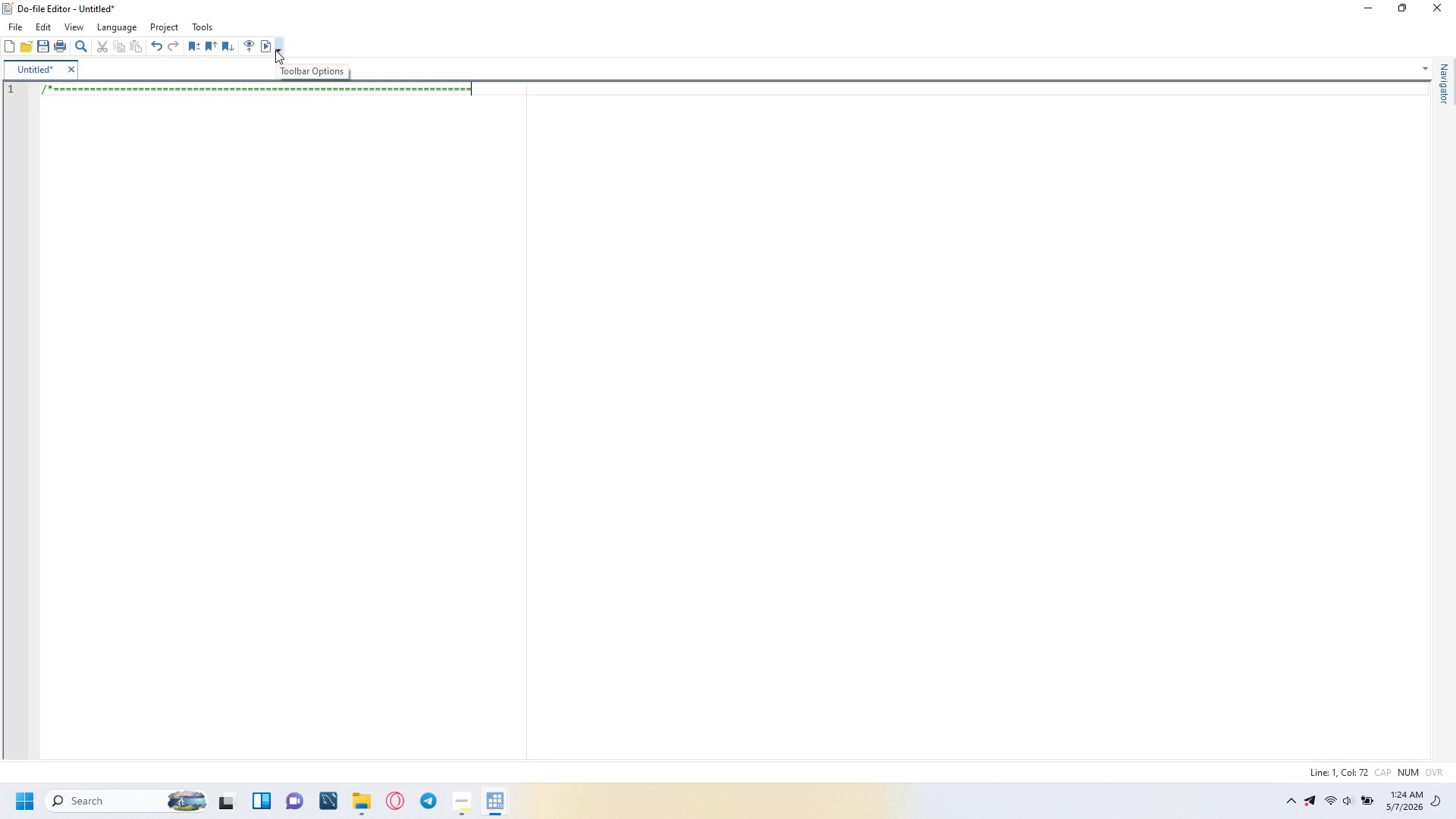 
key(Equal)
 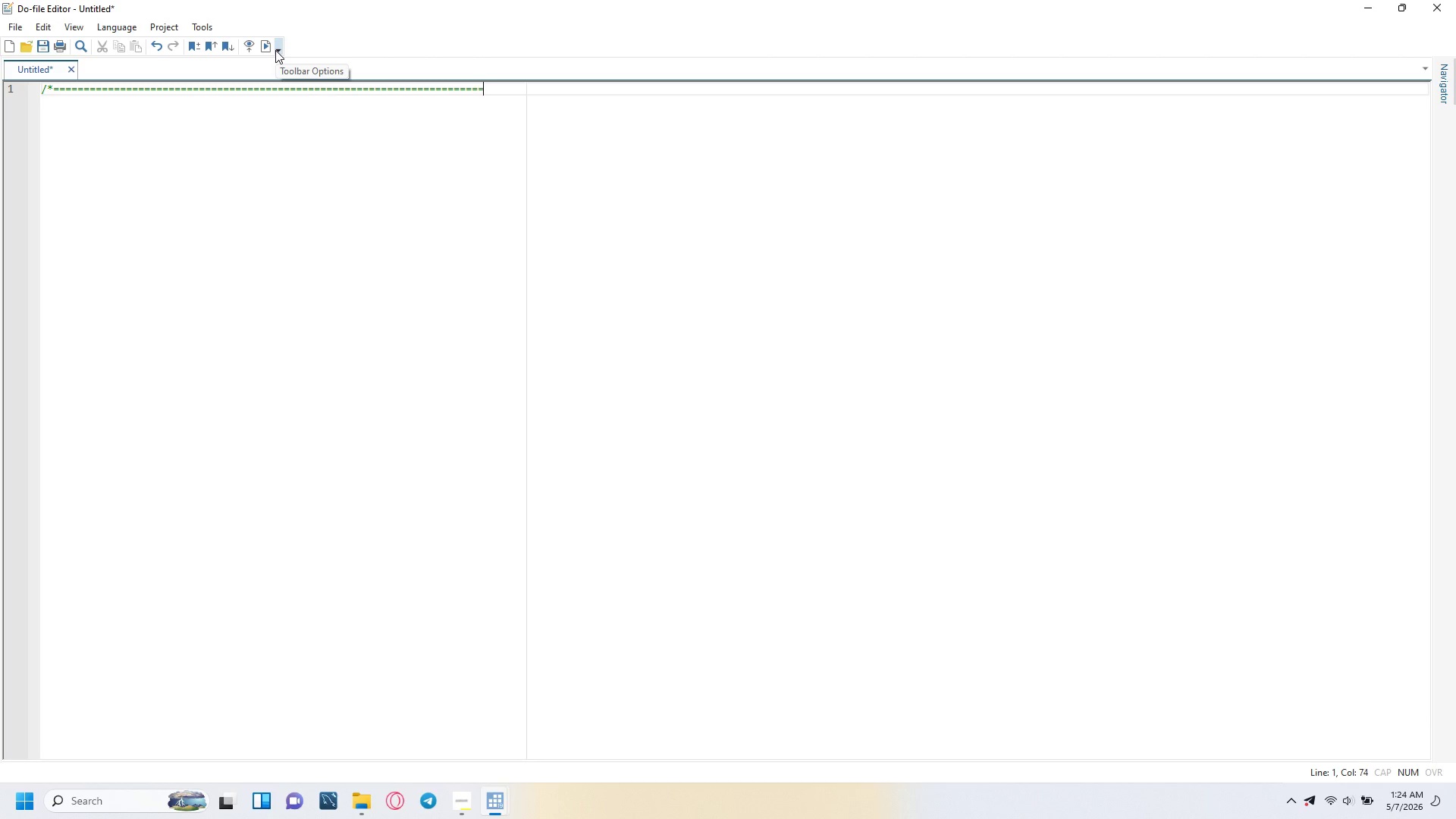 
key(Equal)
 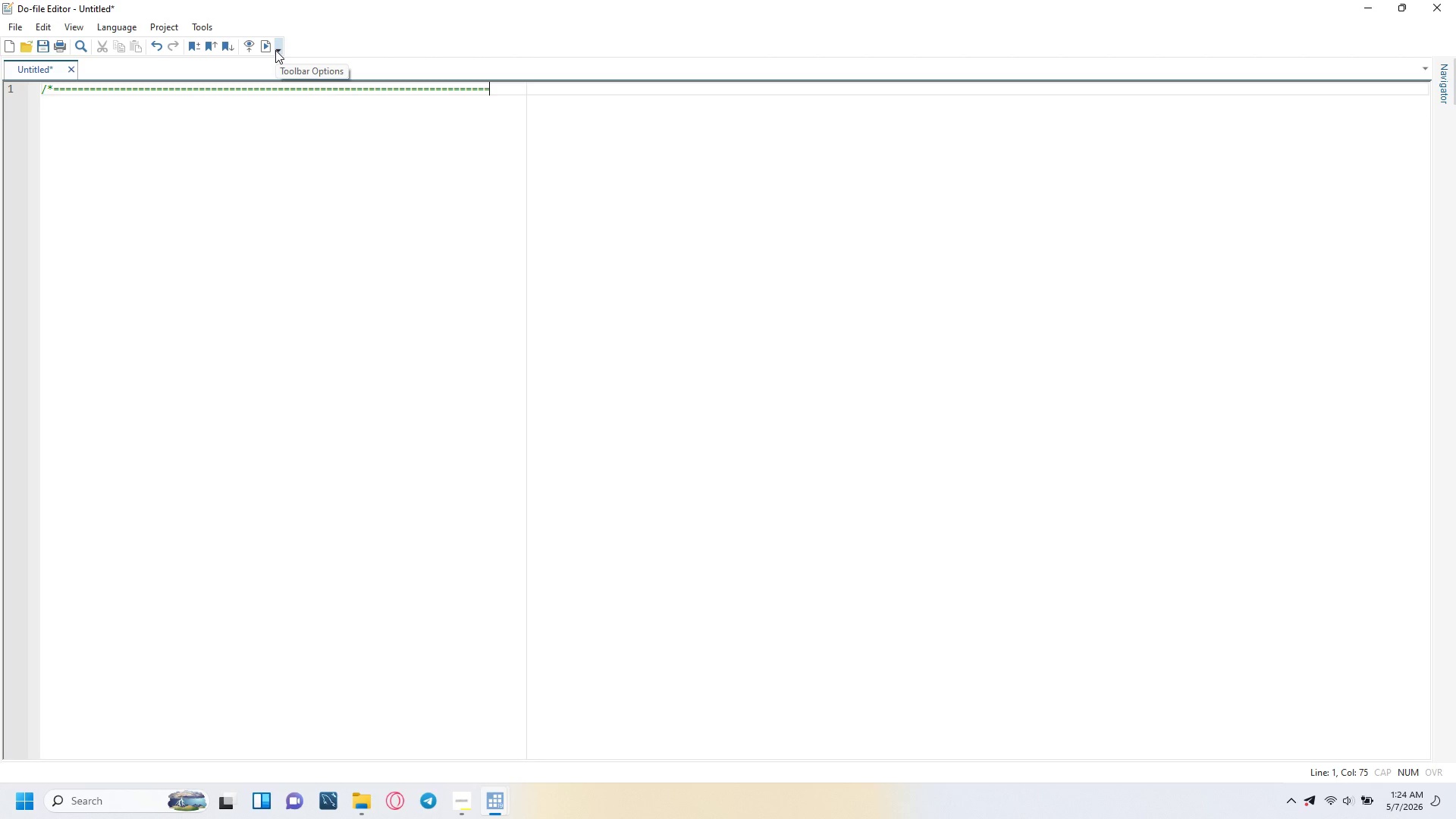 
key(Equal)
 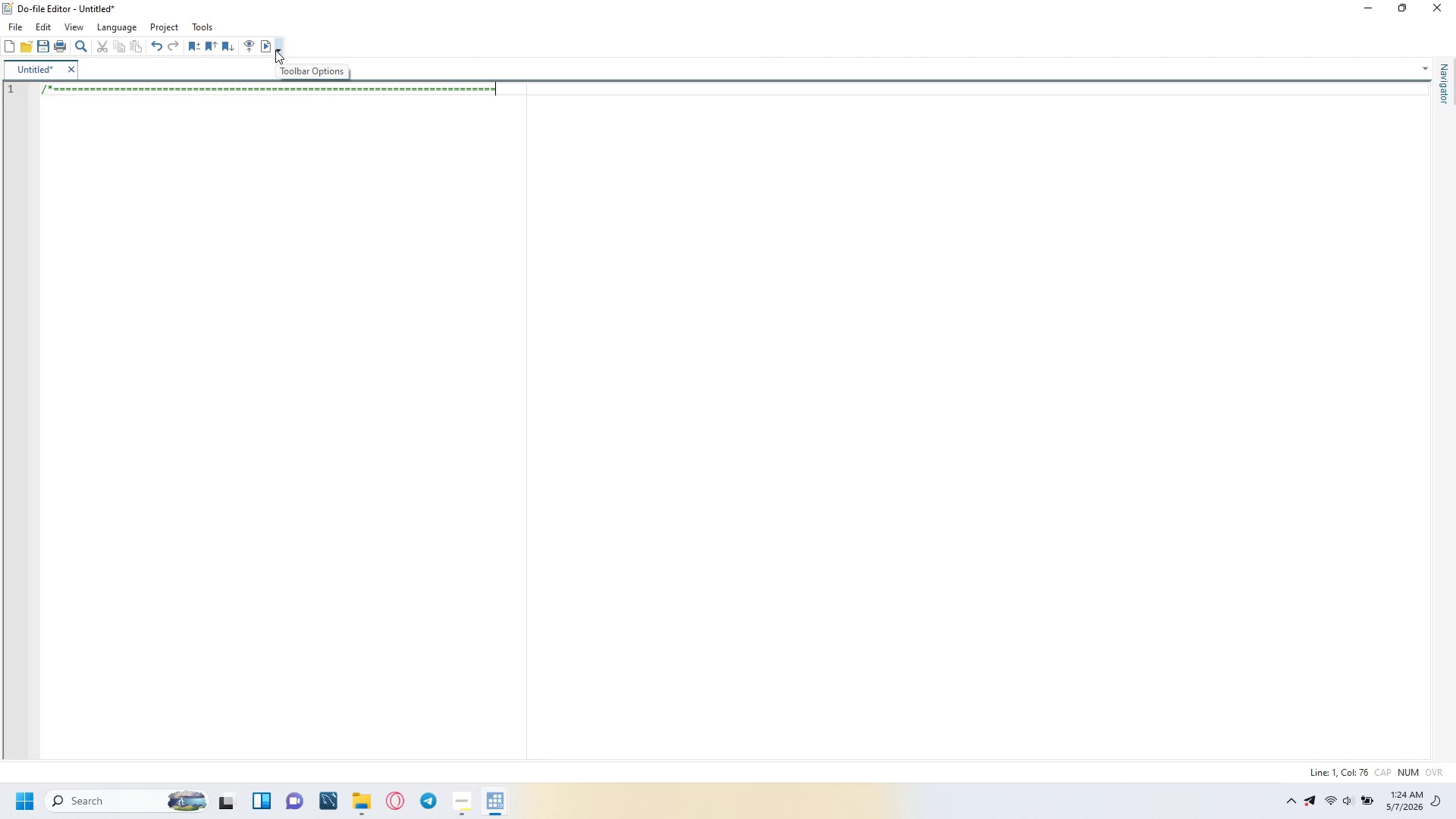 
key(Equal)
 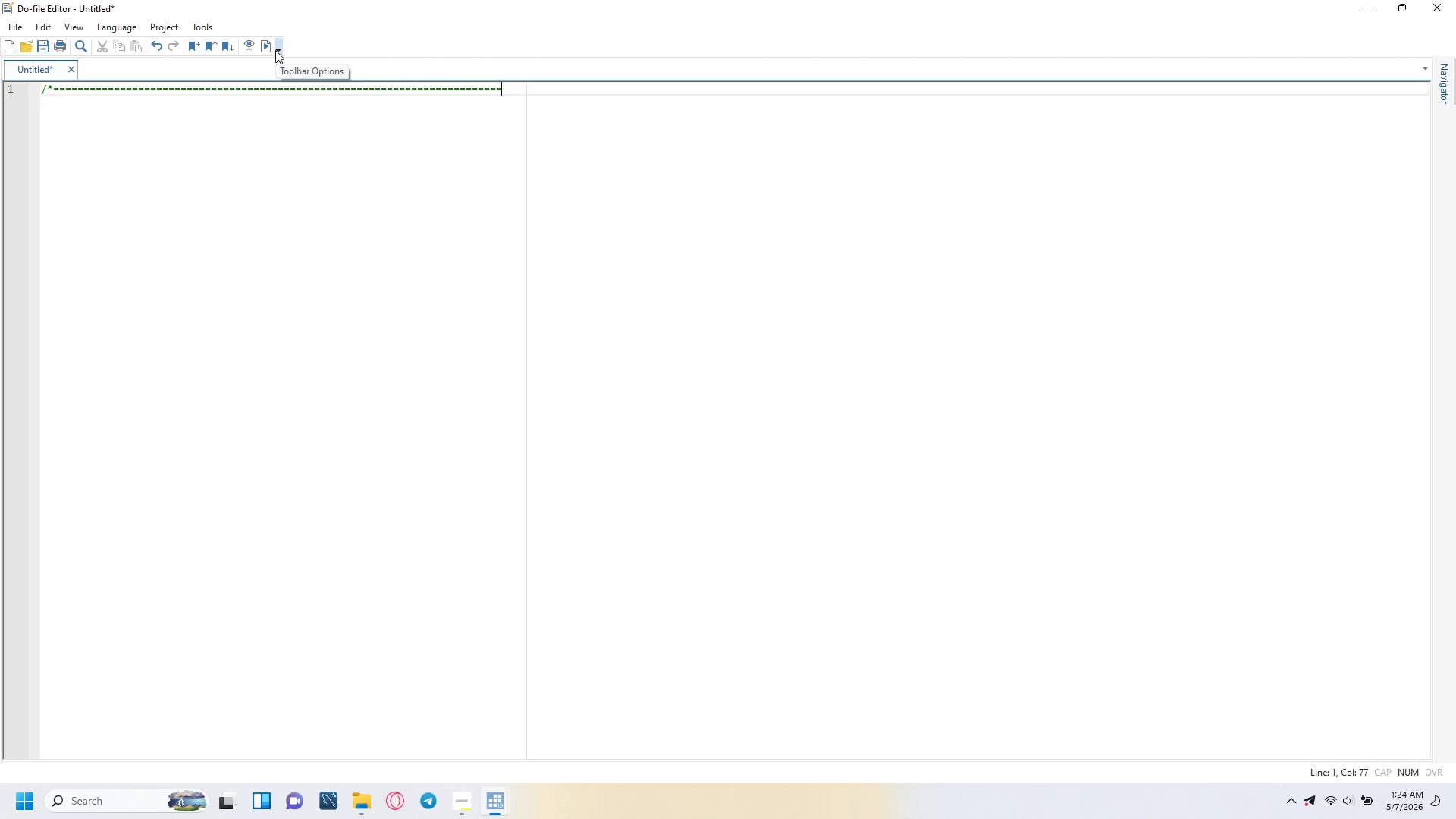 
key(Equal)
 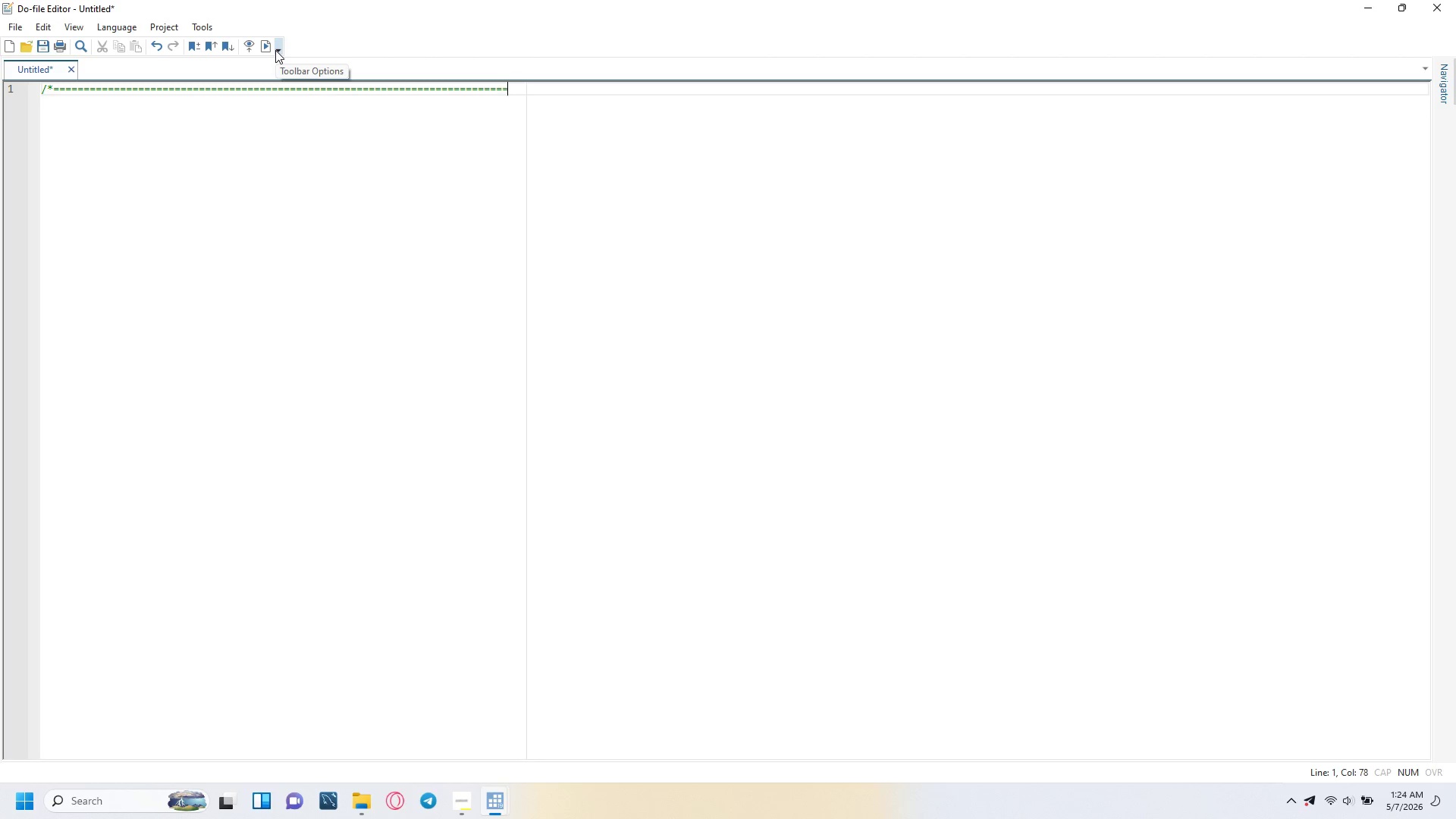 
key(Equal)
 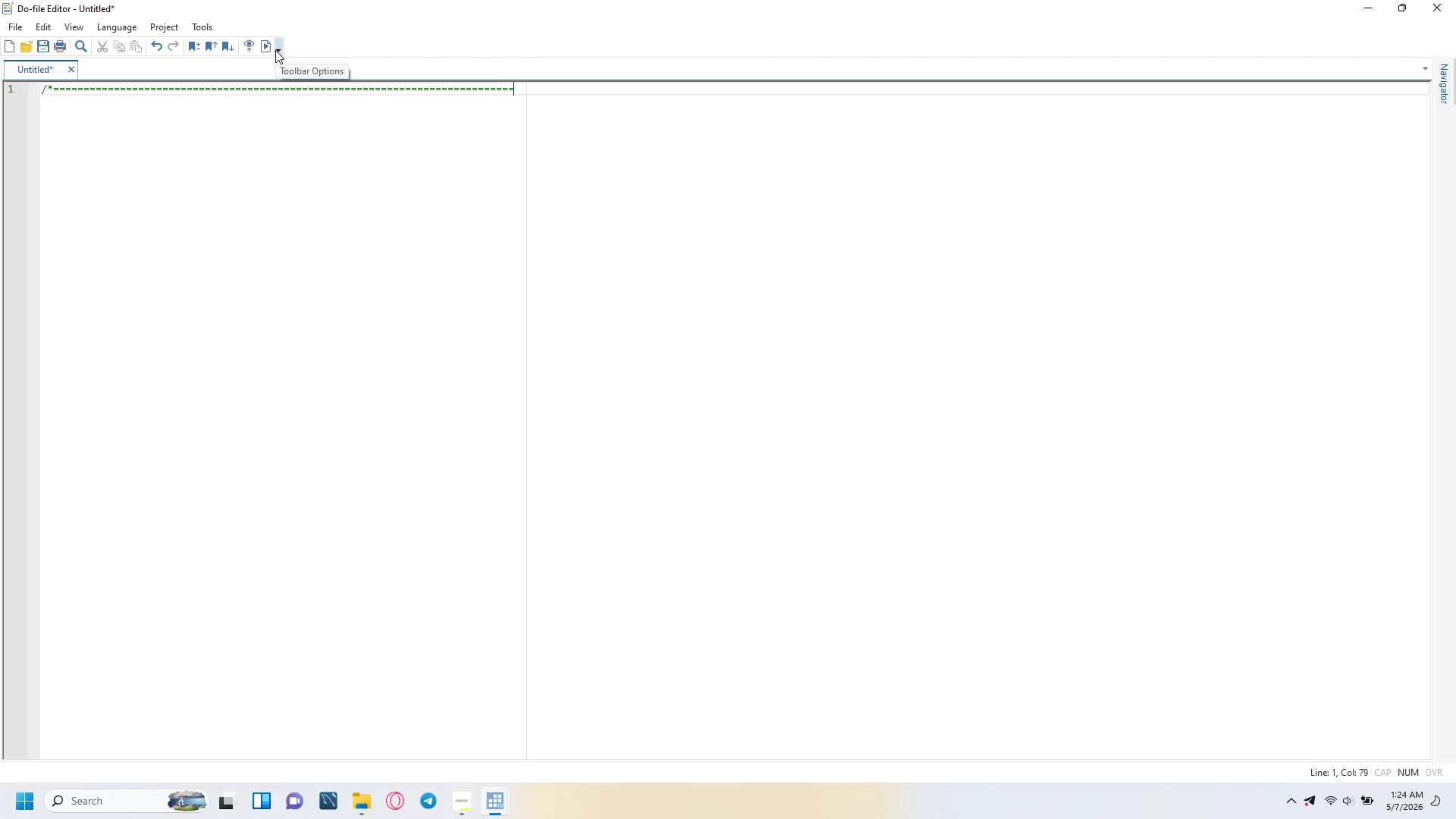 
key(Equal)
 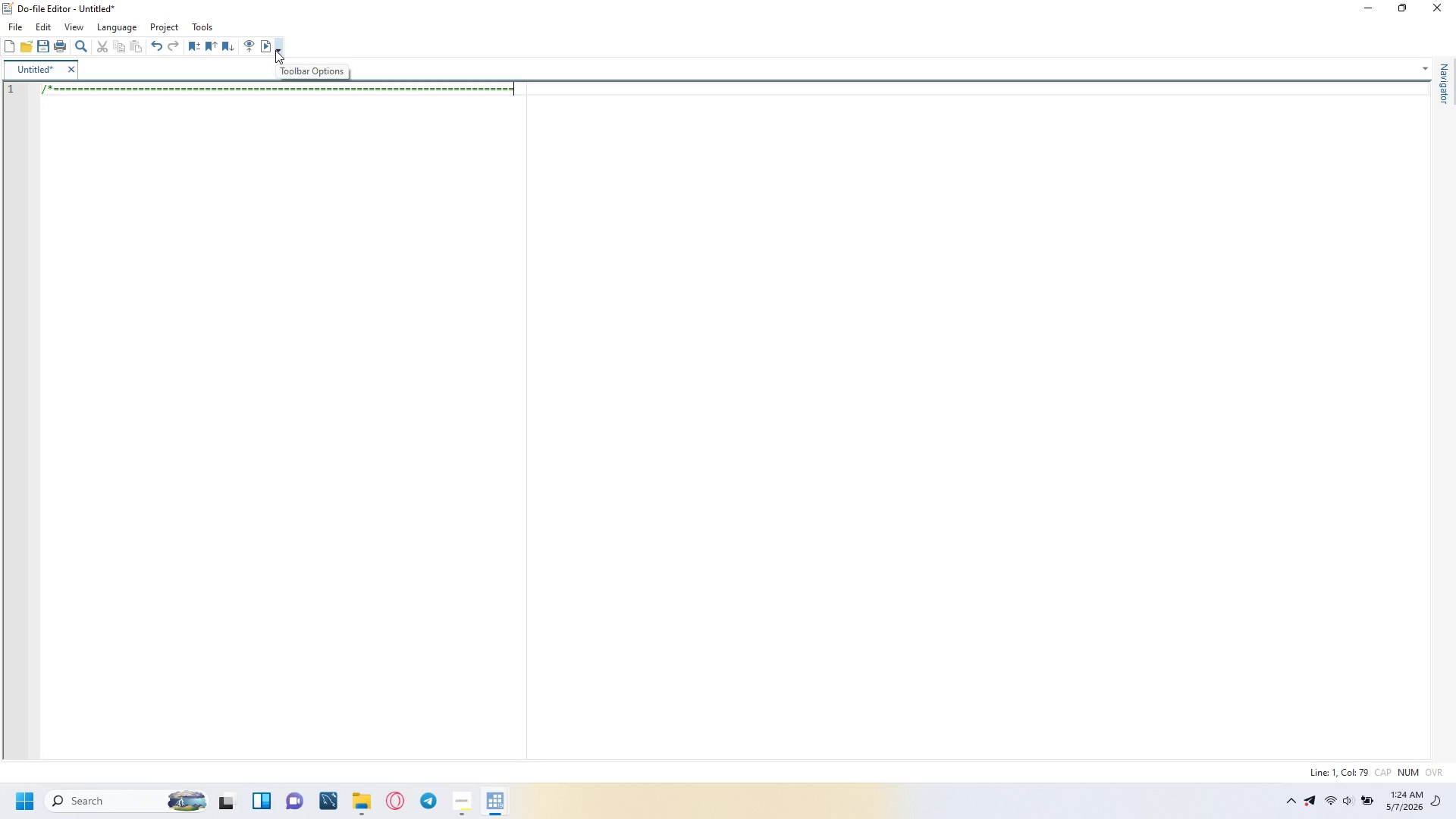 
key(Equal)
 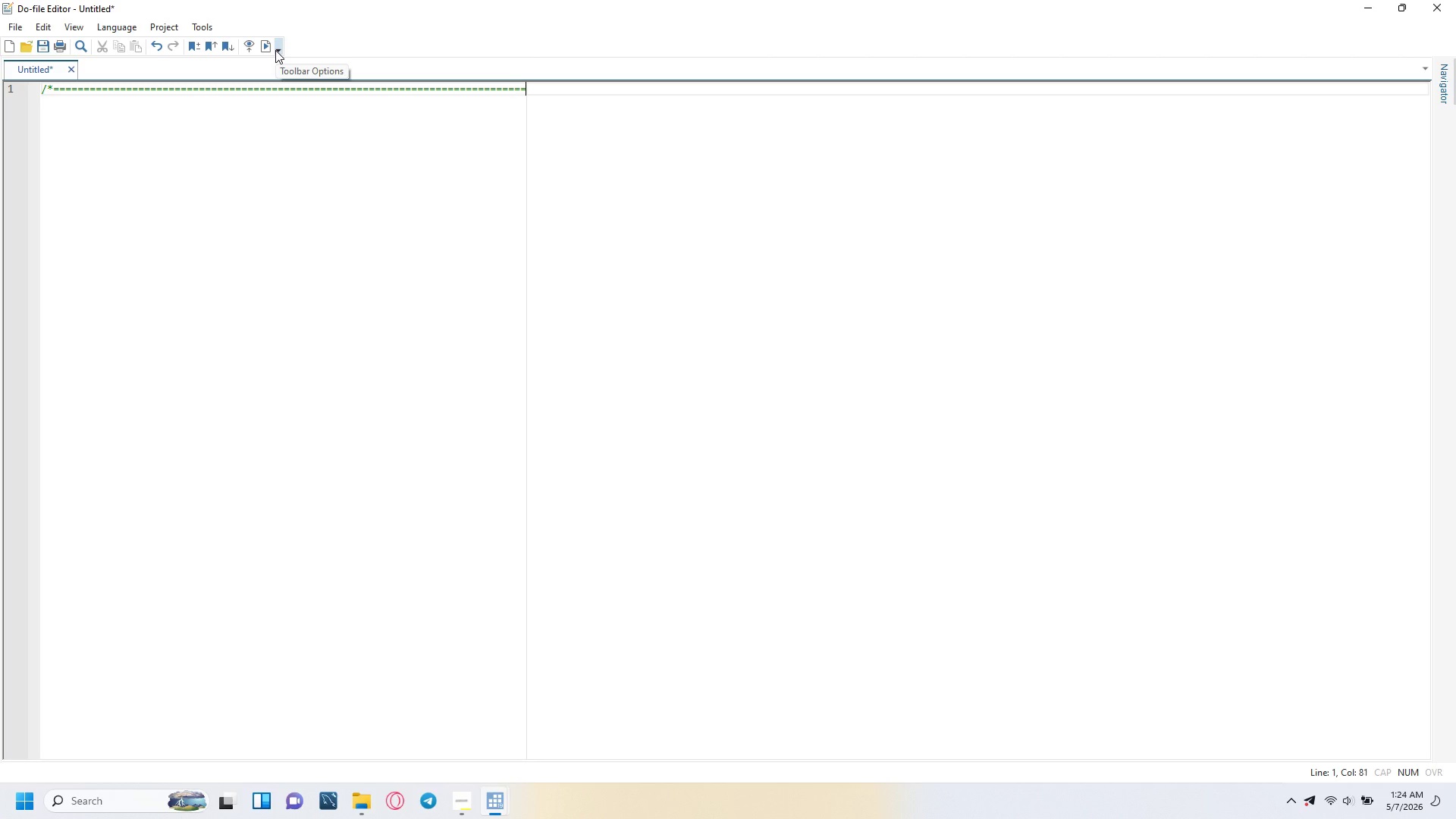 
key(Equal)
 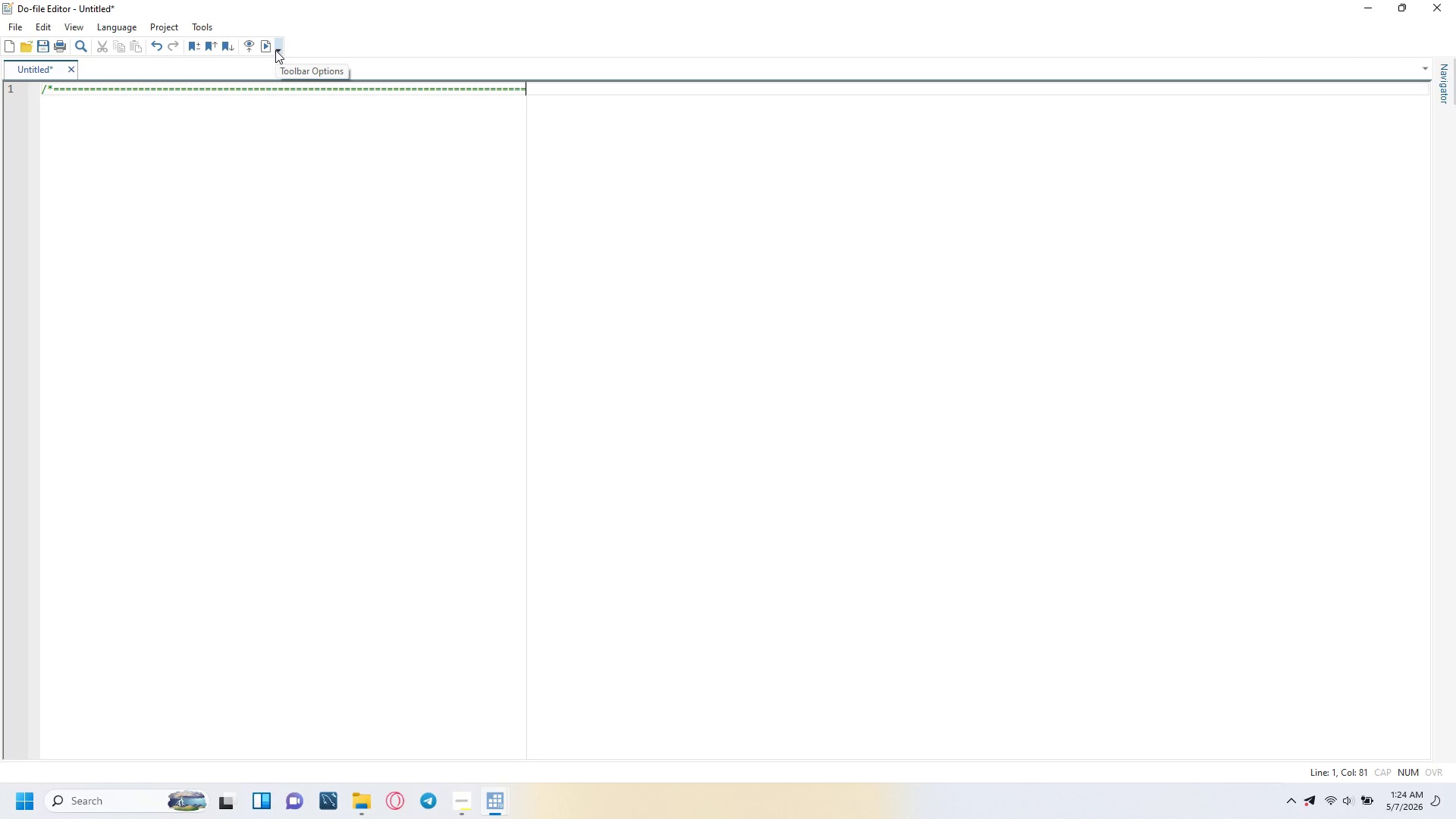 
key(Enter)
 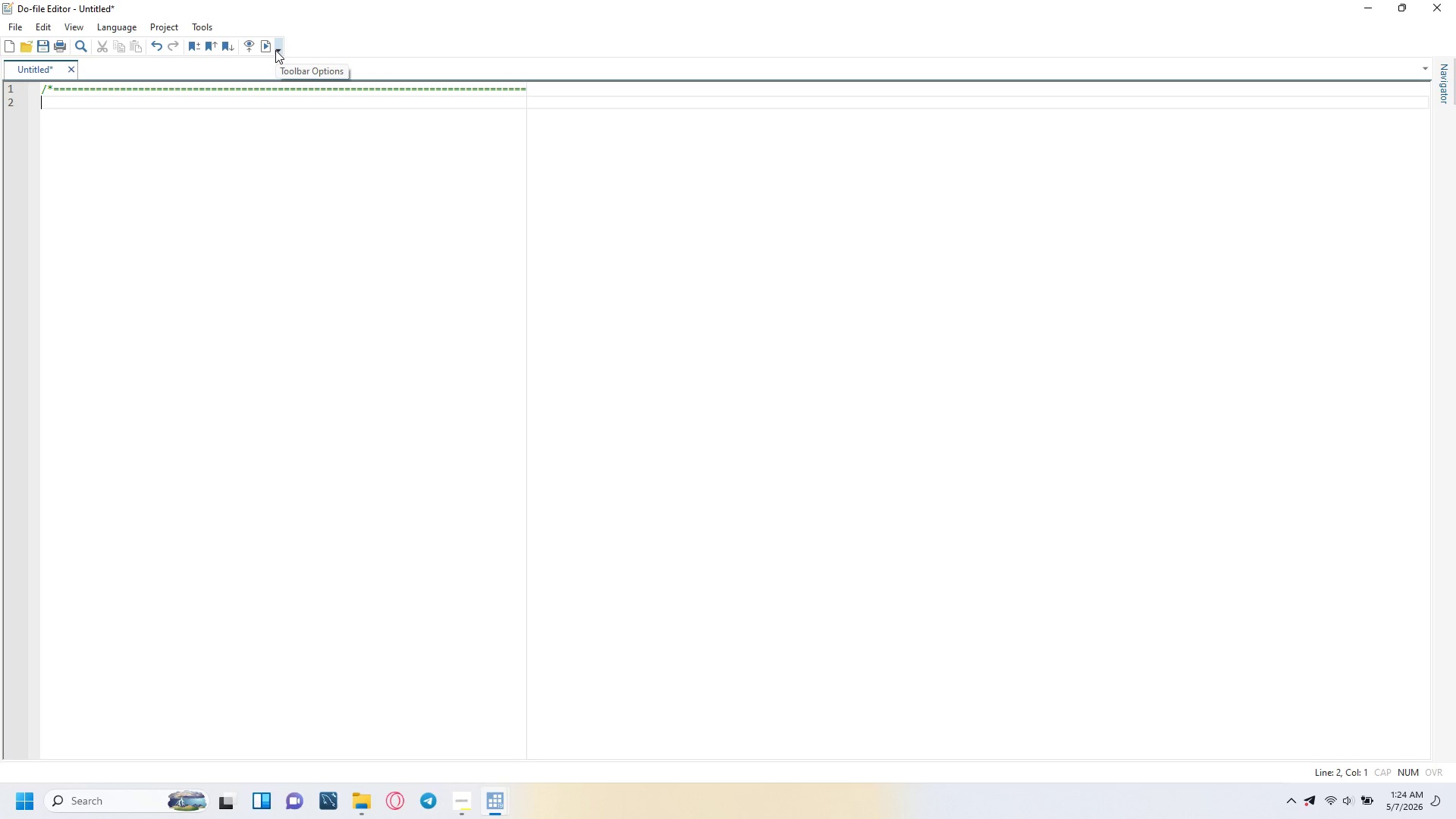 
key(Tab)
type(Vantage Point Appraisal Servv)
key(Backspace)
type(ices)
 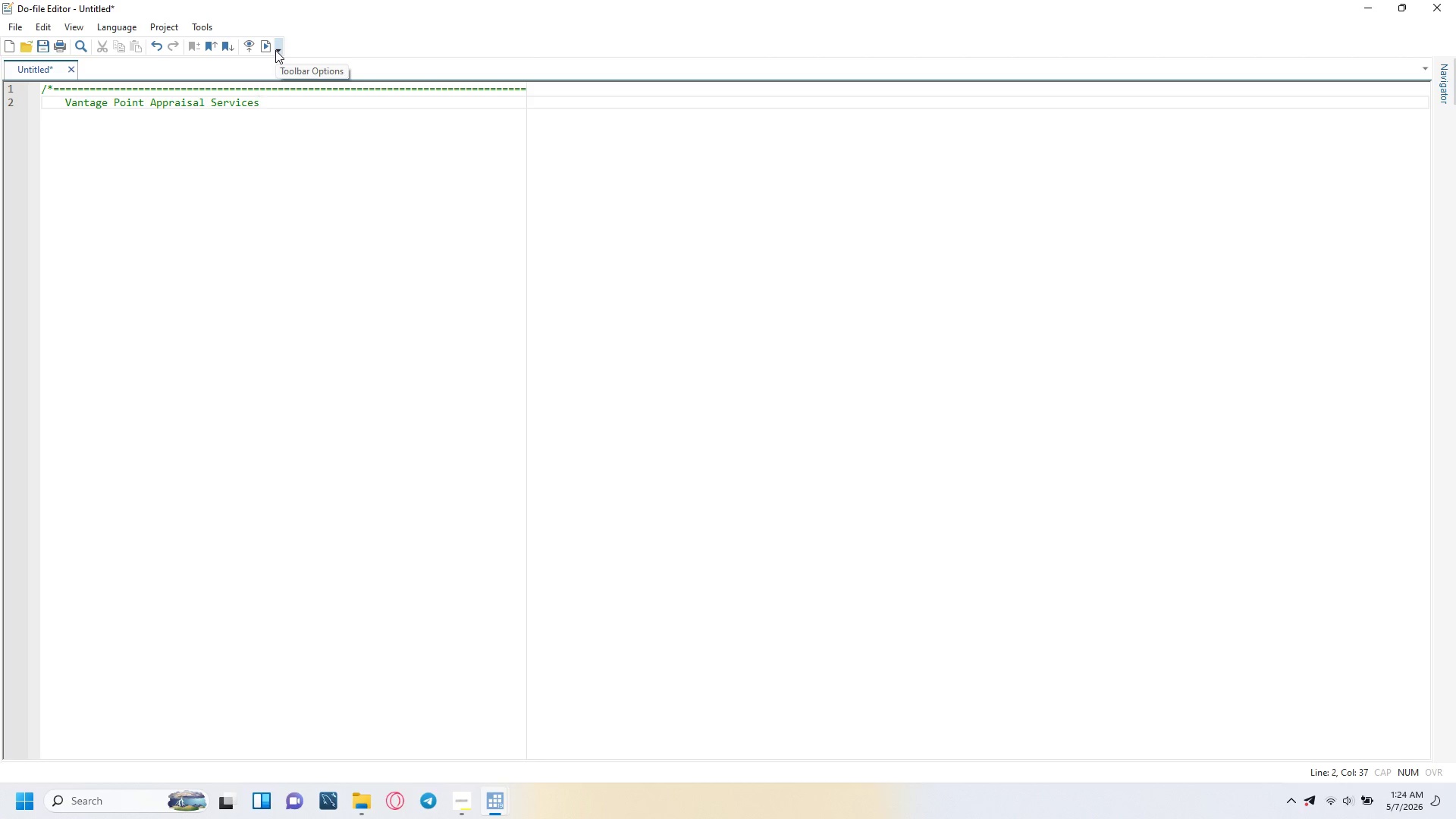 
key(Enter)
 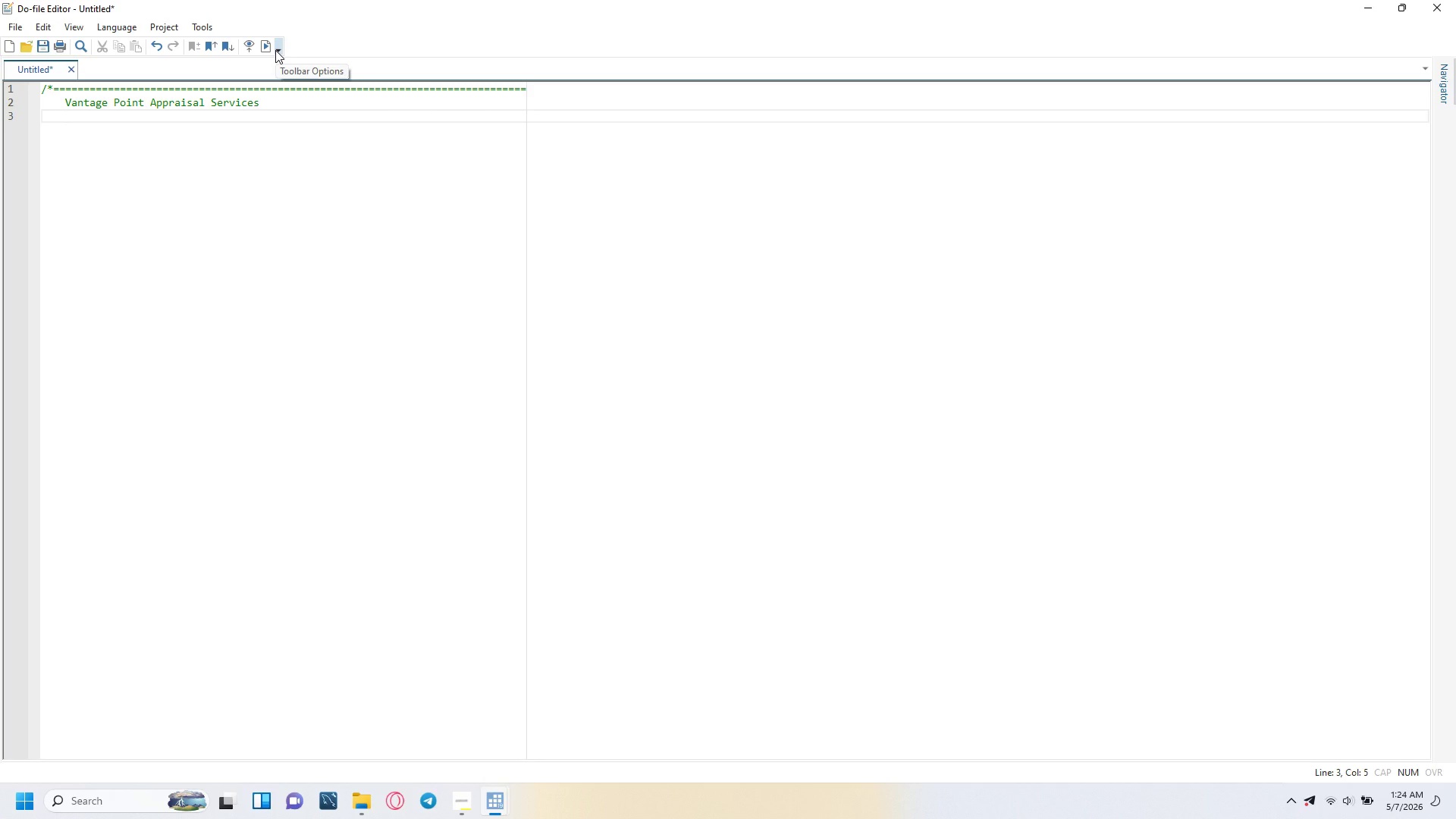 
type(Comparative Impact Analysis of Visual Marketing on appraisal Value)
 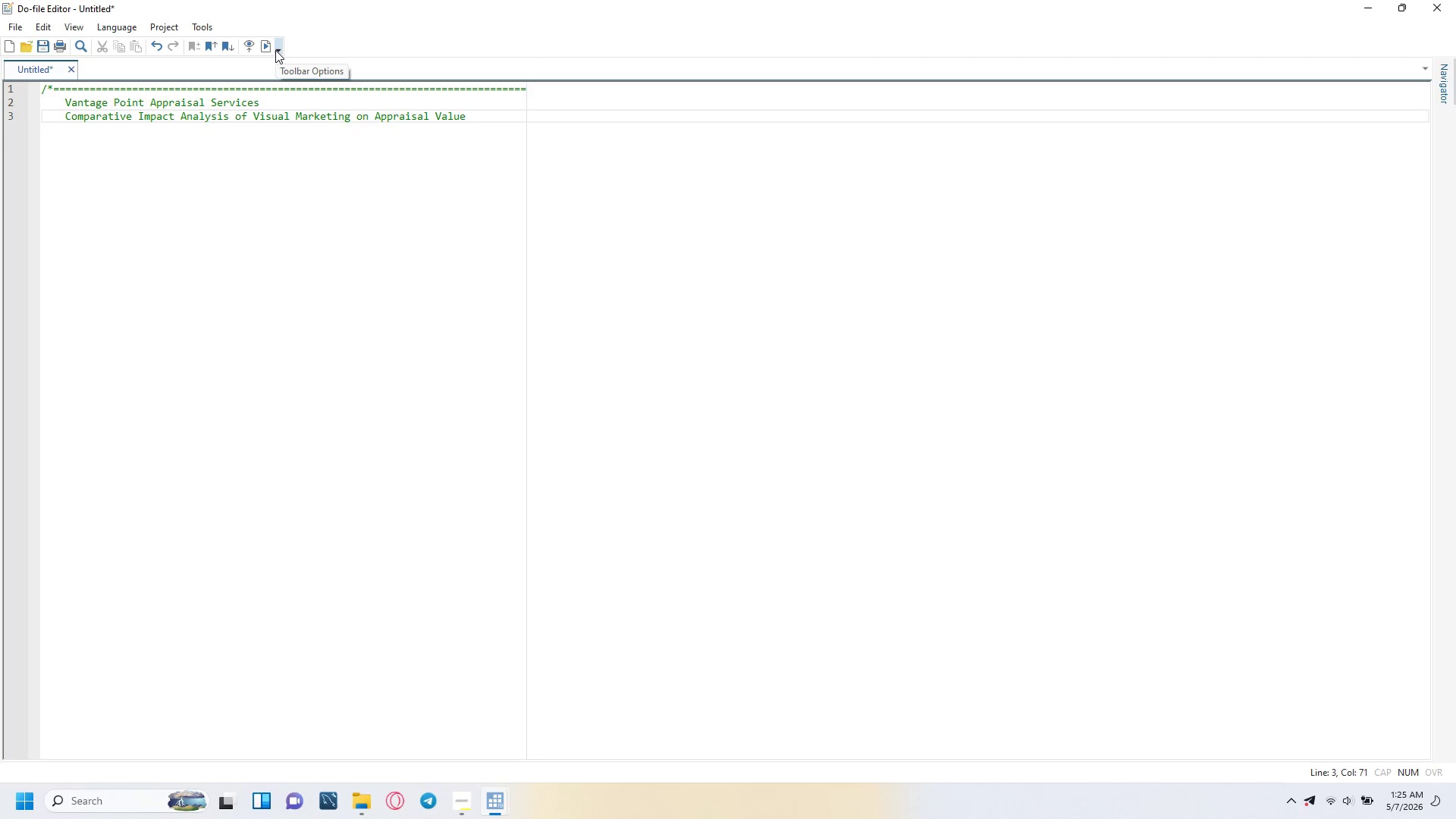 
key(Enter)
 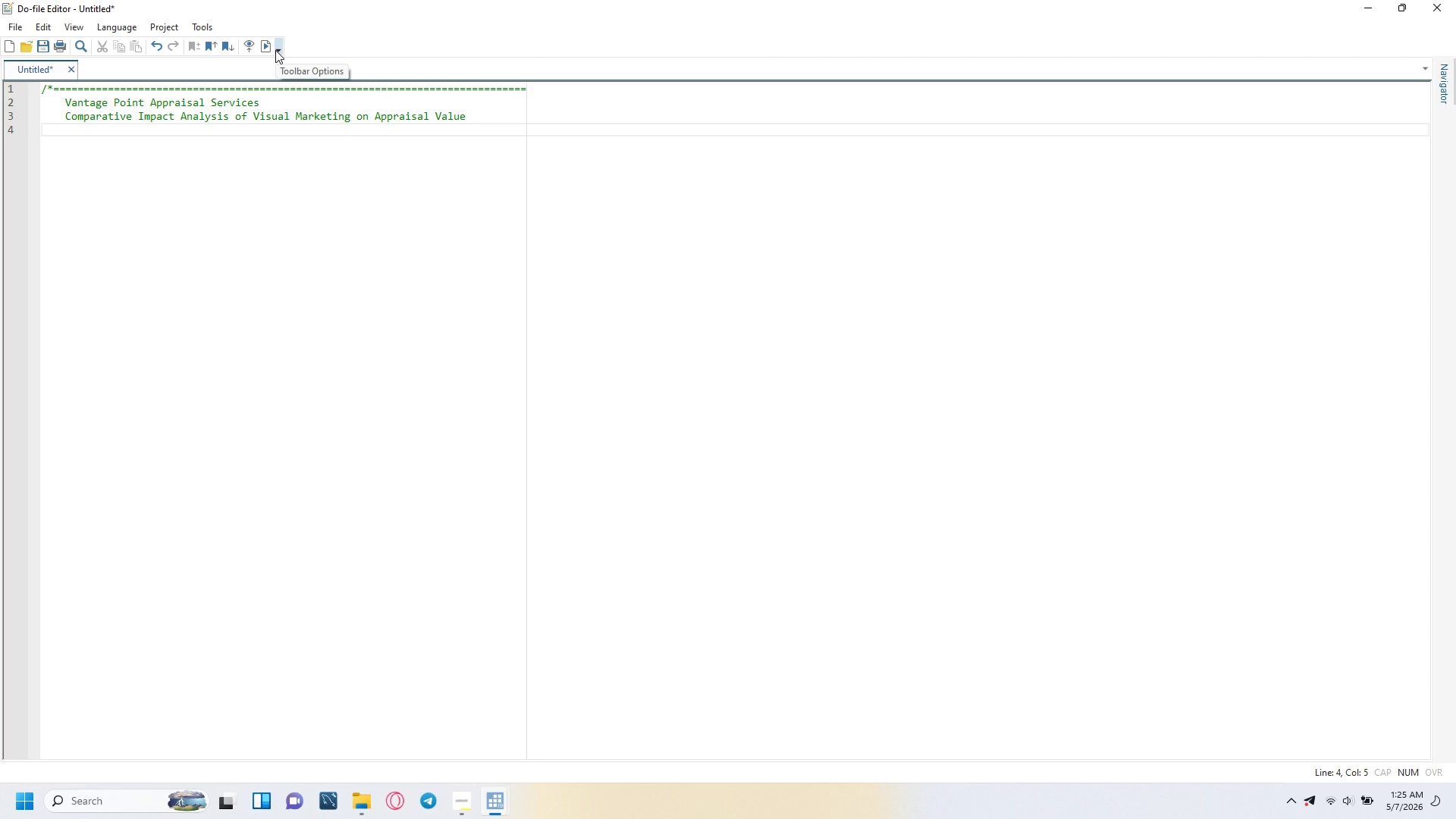 
type(Date)
key(Tab)
key(Tab)
key(Tab)
type(:)
key(Tab)
type(2026 -)
key(Backspace)
key(Backspace)
type(-05-06)
 